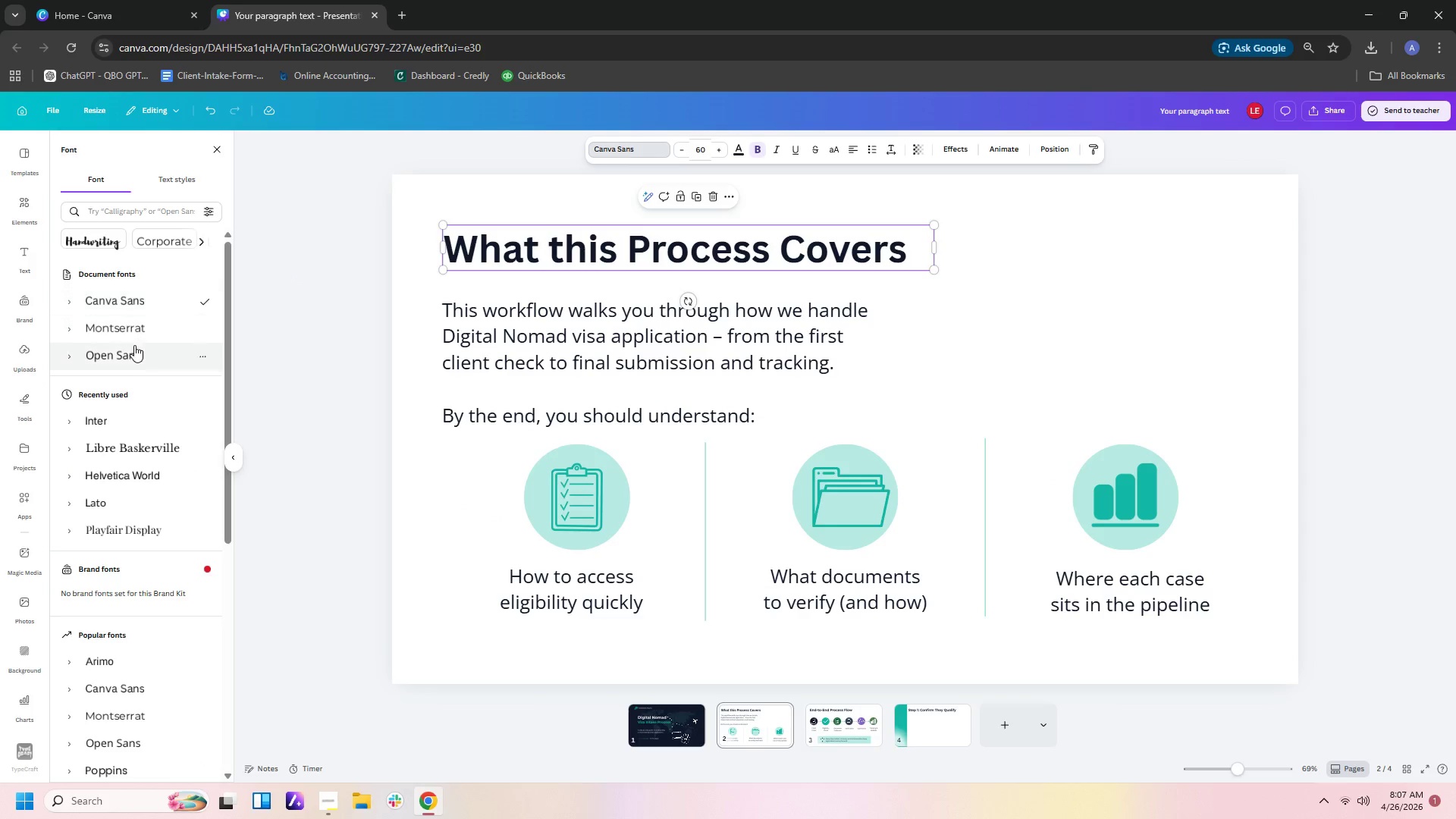 
left_click([134, 328])
 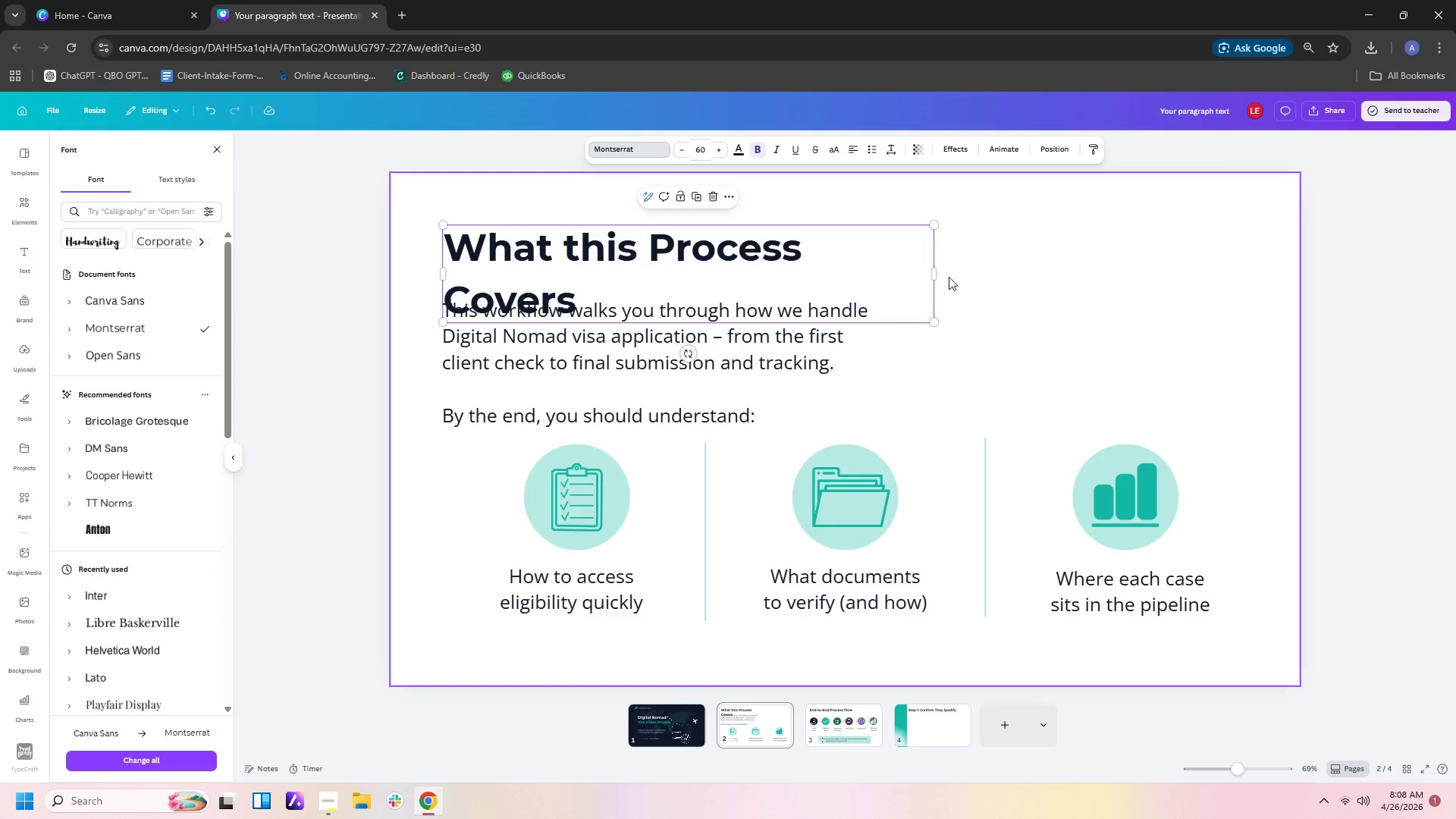 
left_click_drag(start_coordinate=[936, 278], to_coordinate=[969, 278])
 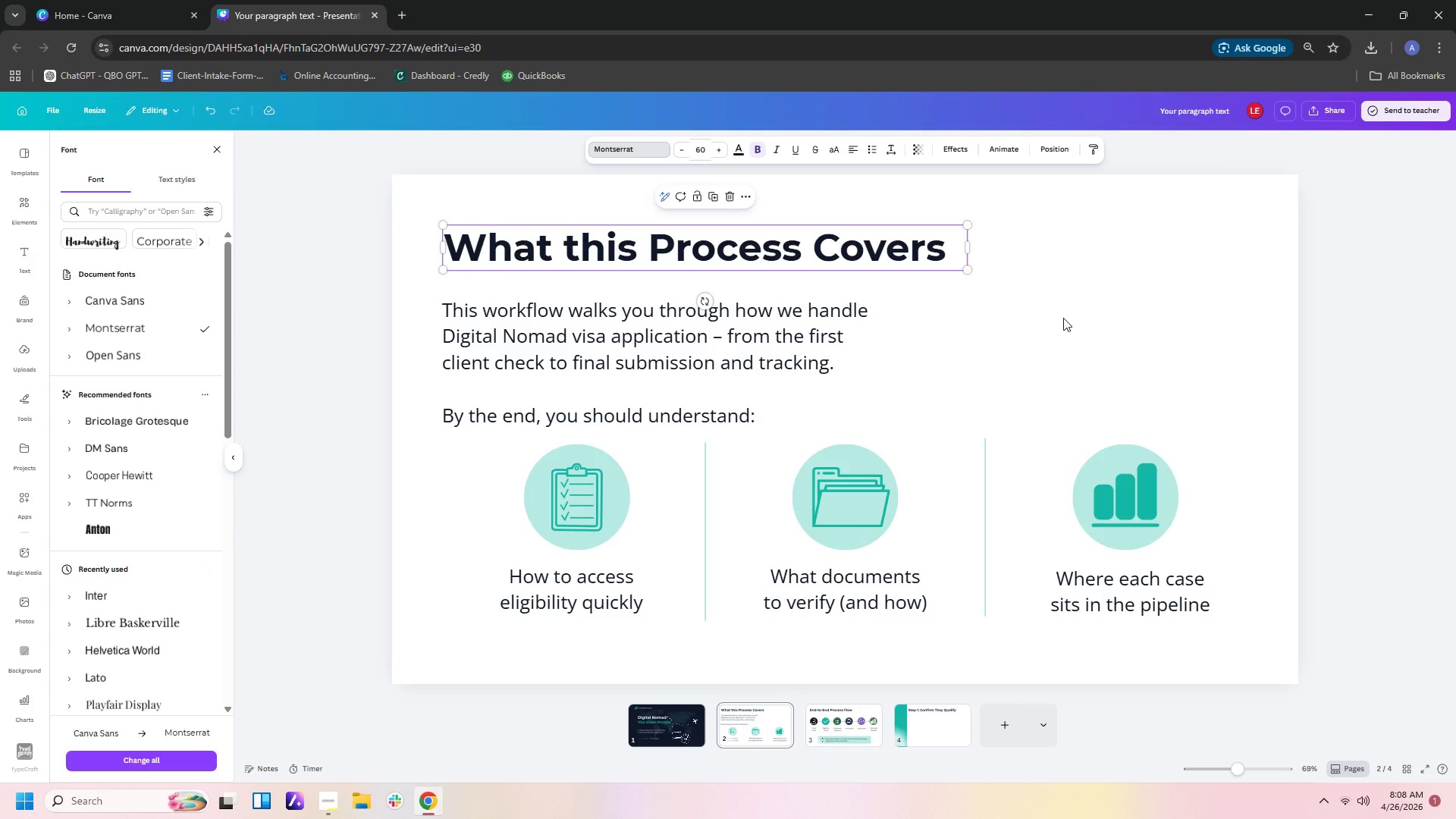 
left_click([1063, 318])
 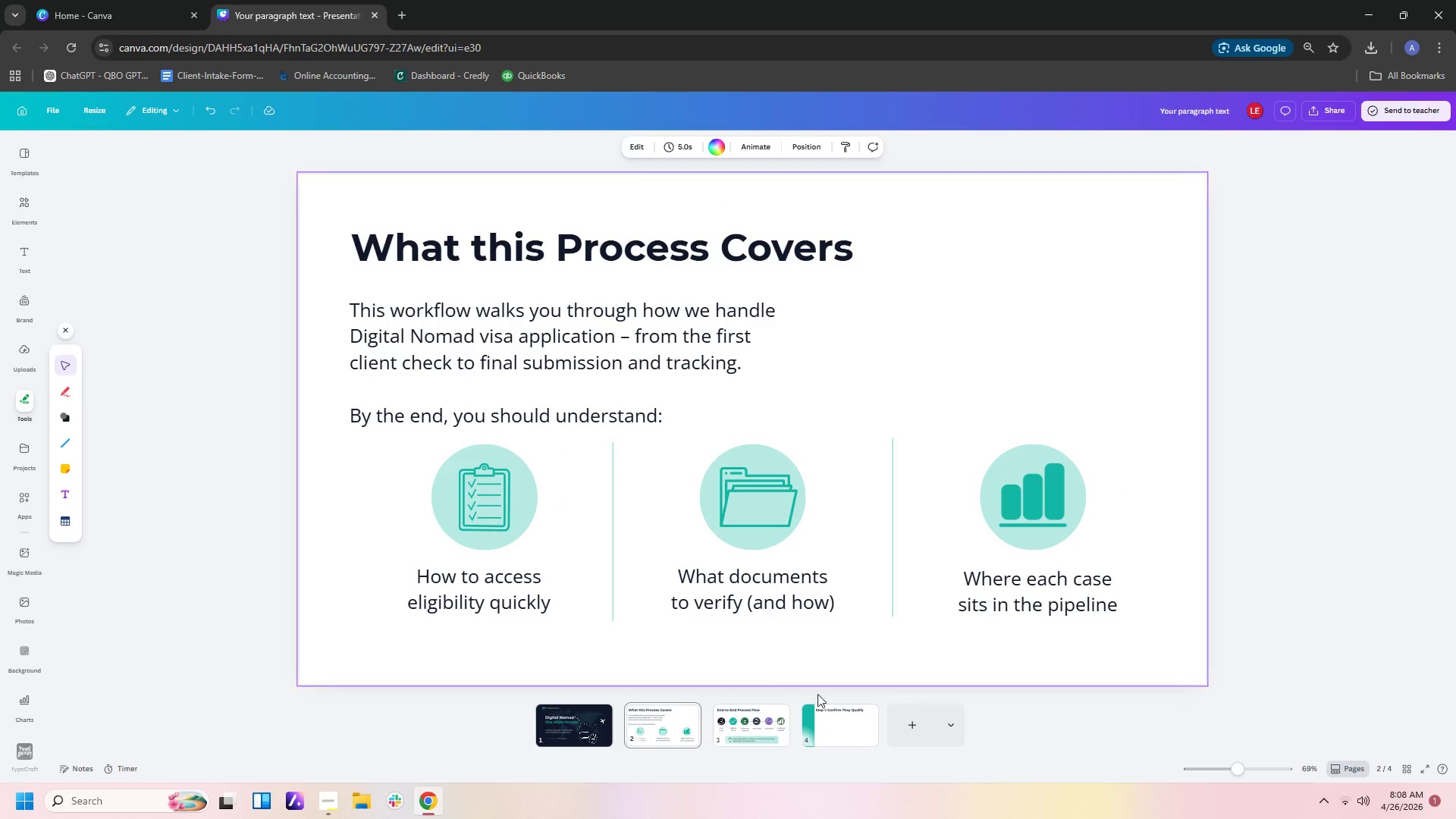 
left_click([811, 714])
 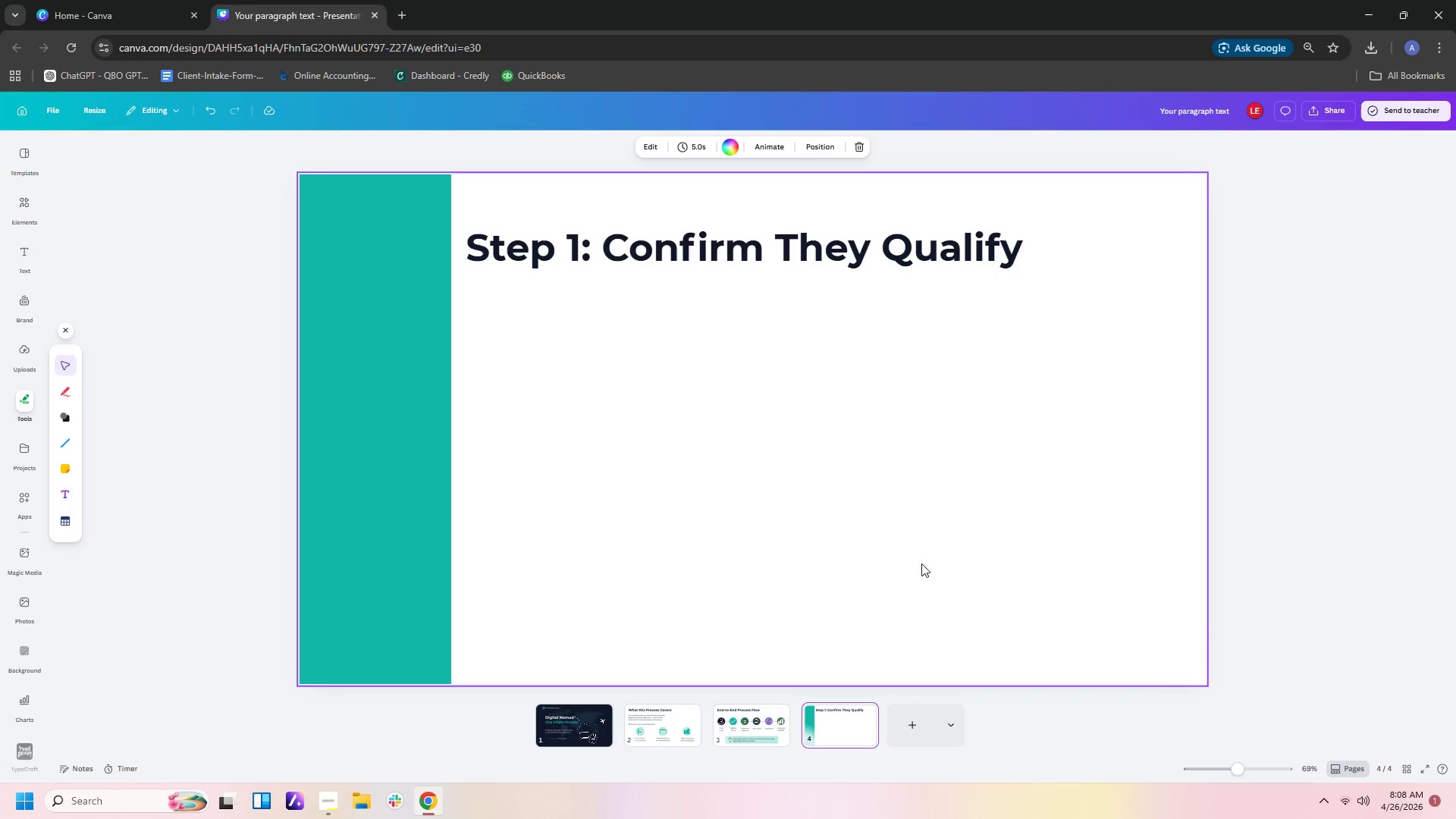 
wait(6.72)
 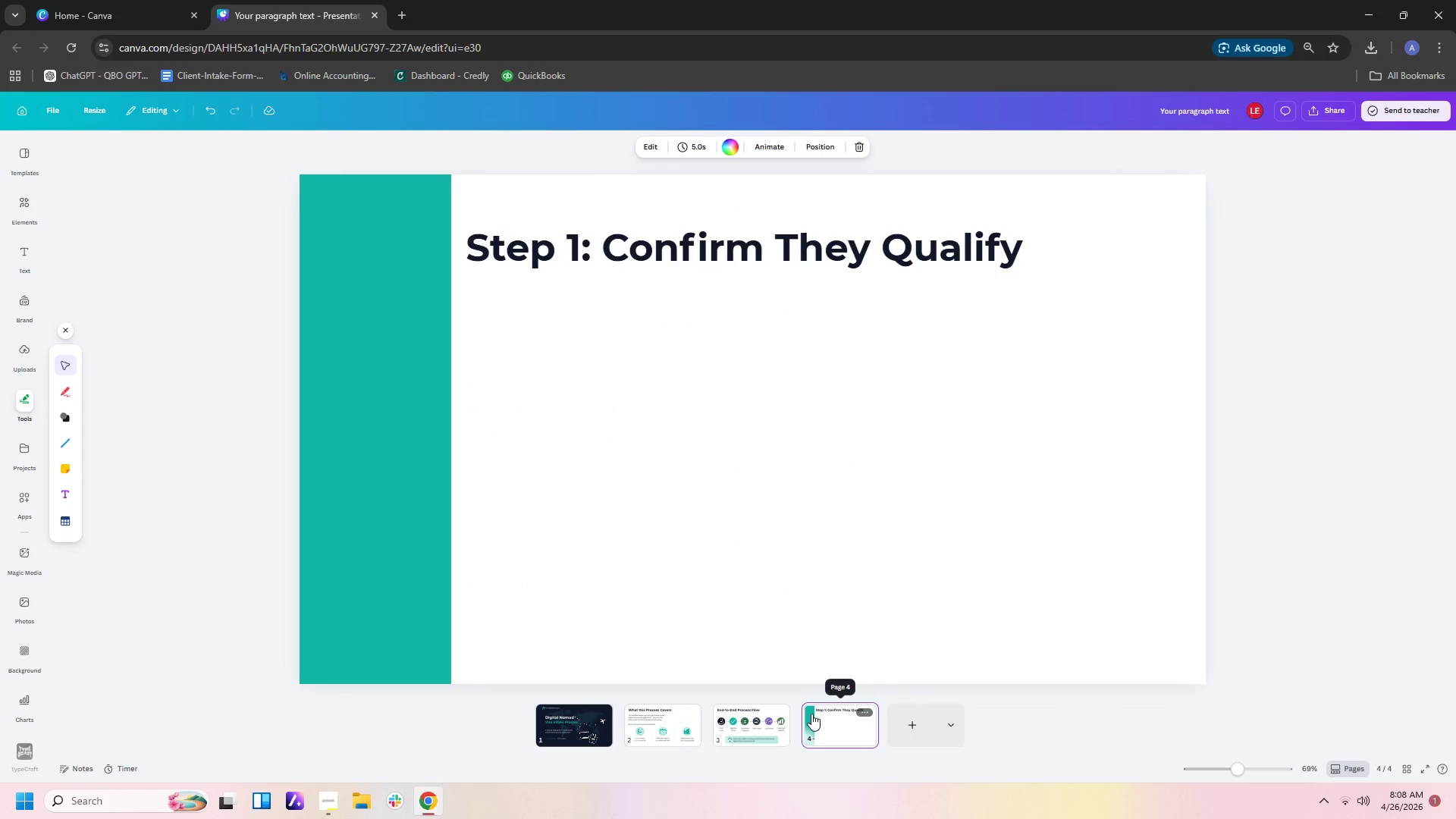 
left_click([669, 248])
 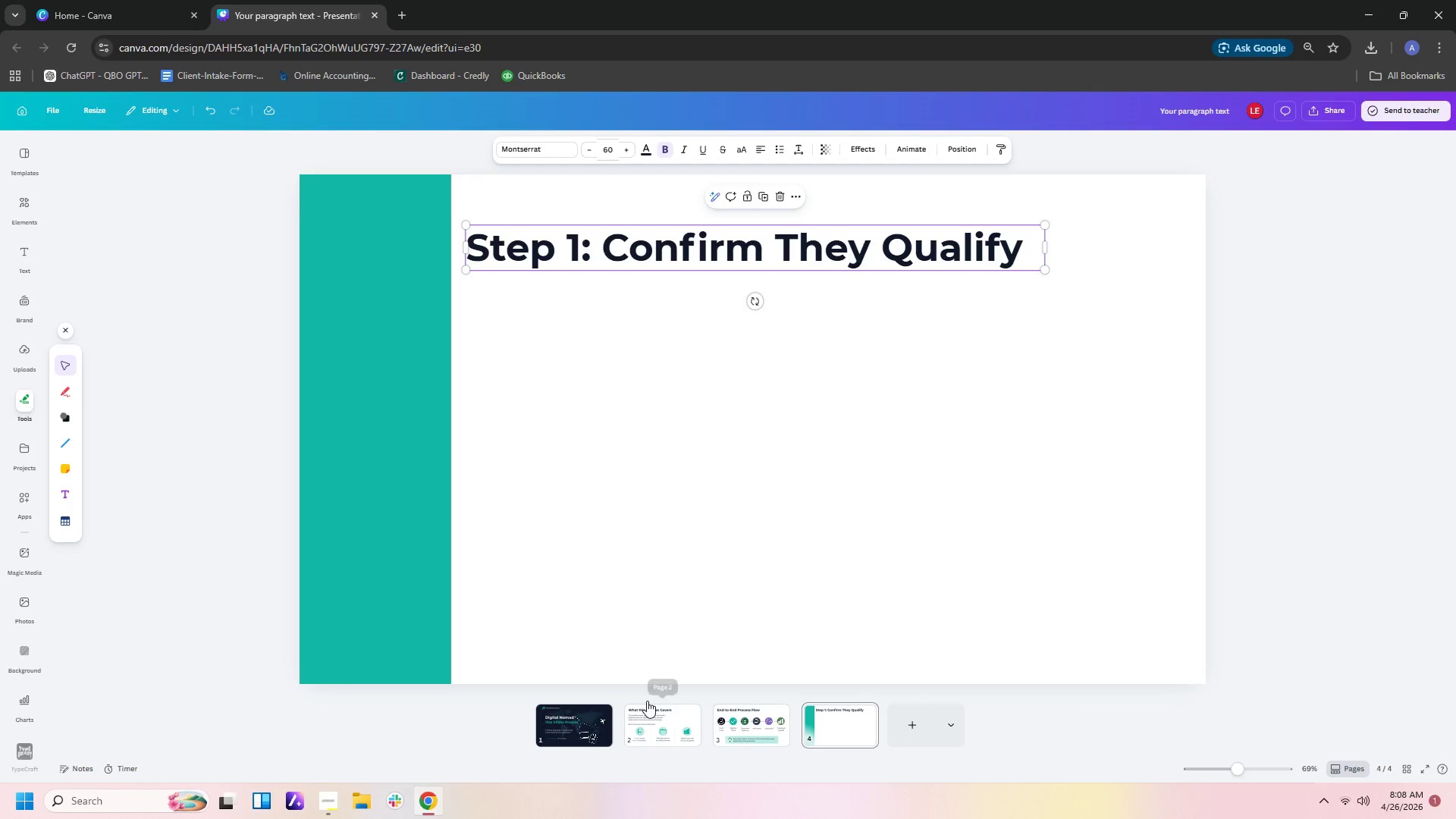 
double_click([646, 712])
 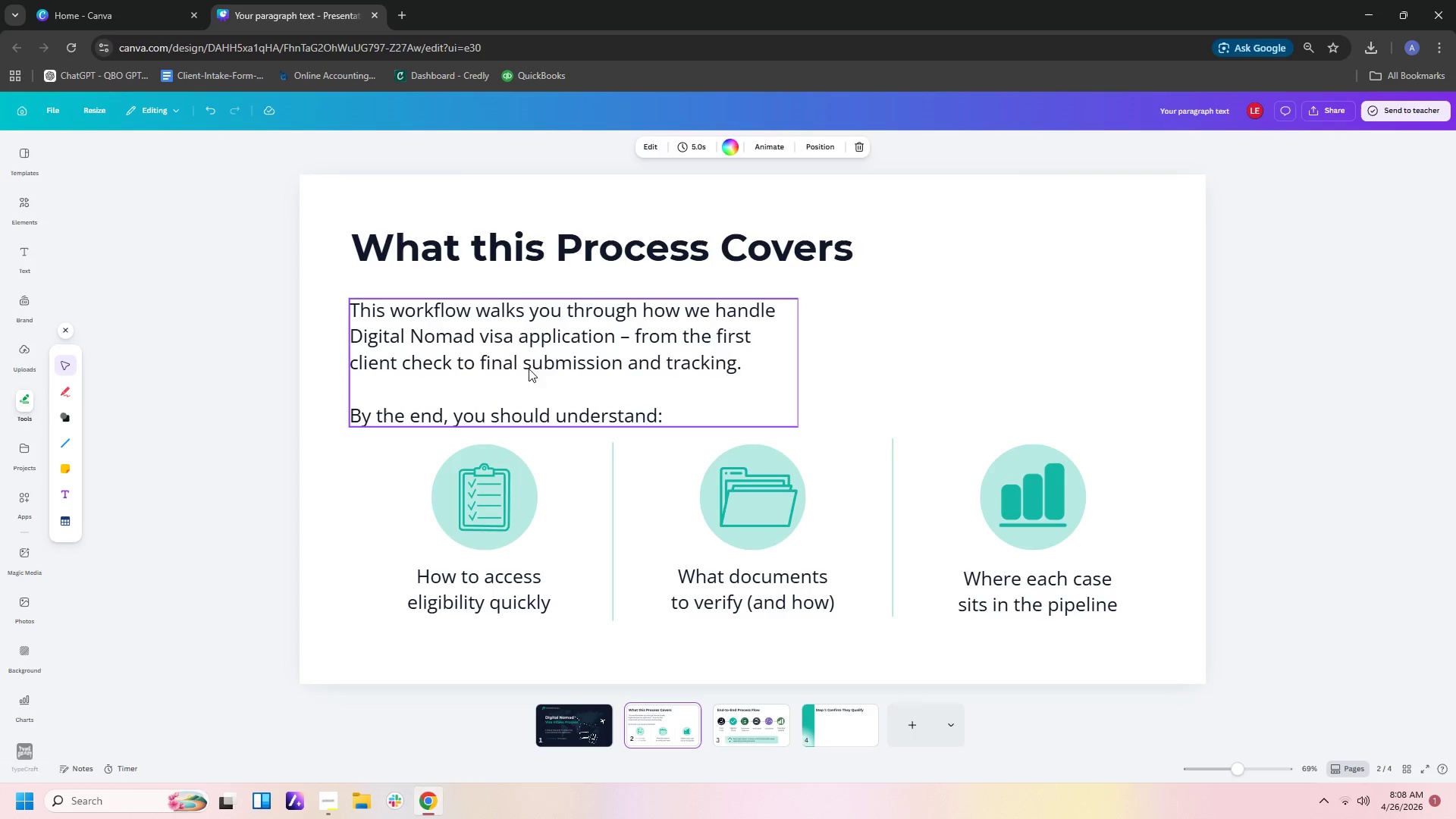 
left_click([531, 344])
 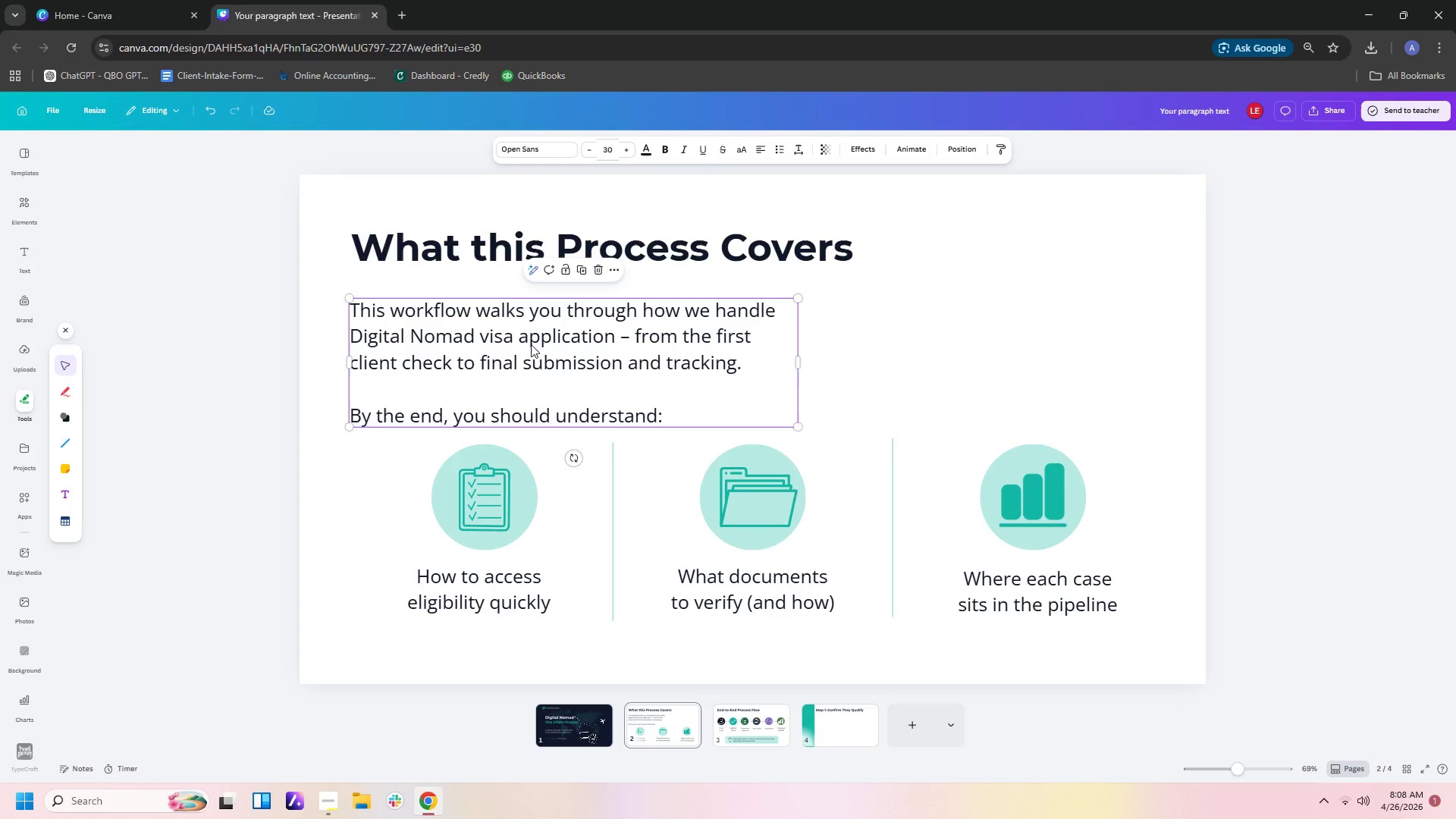 
key(Control+C)
 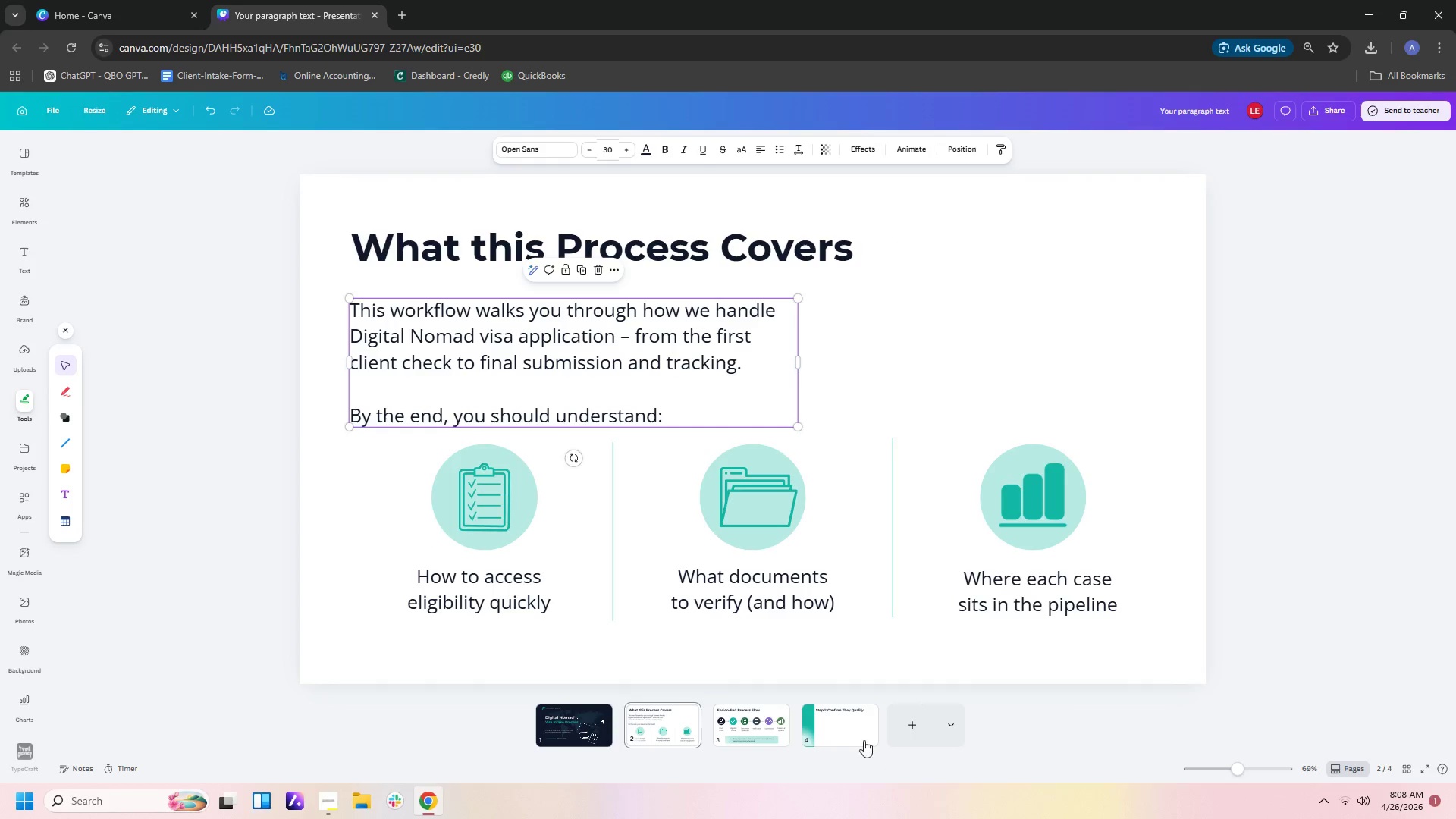 
left_click([850, 736])
 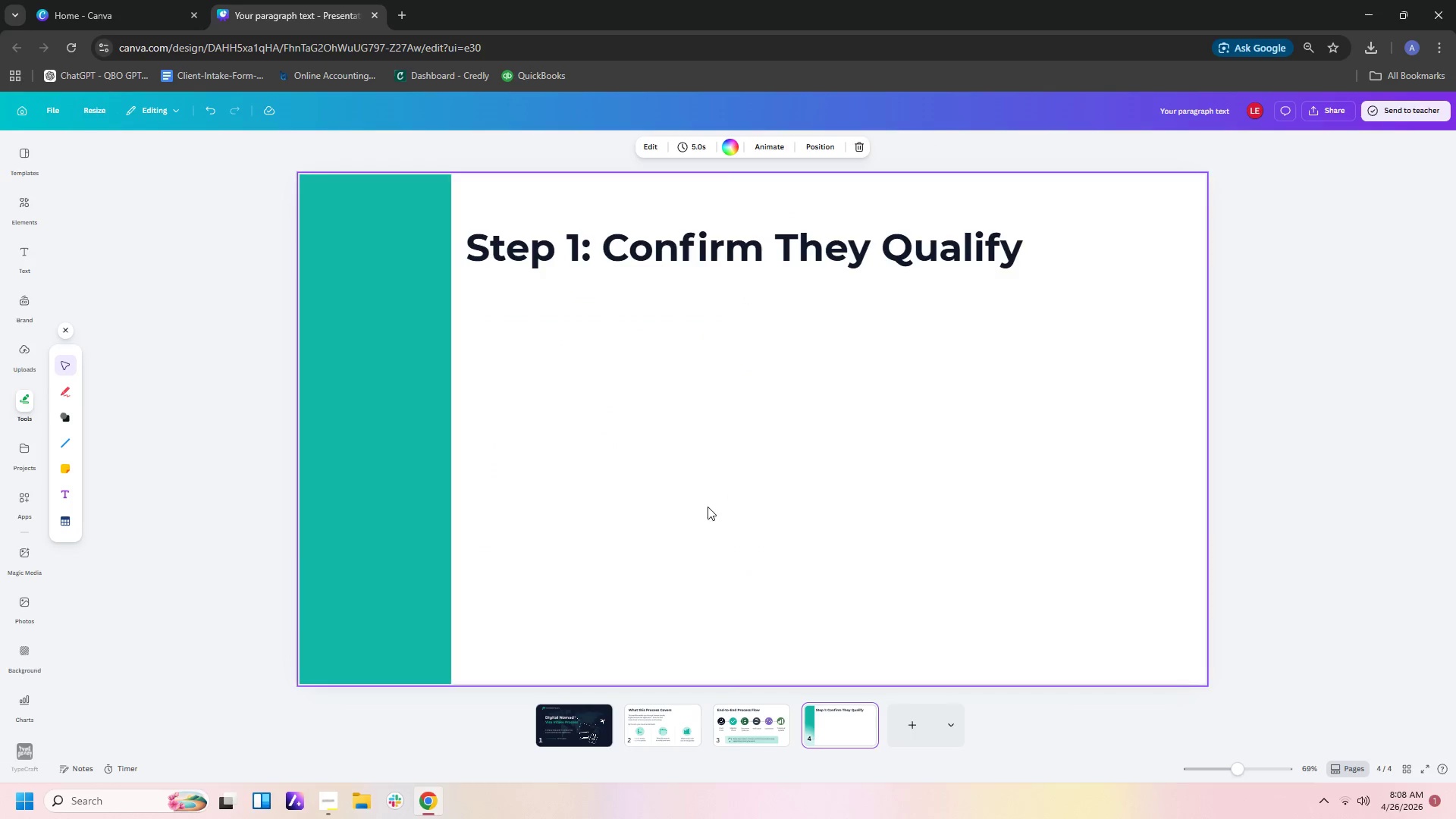 
key(Control+V)
 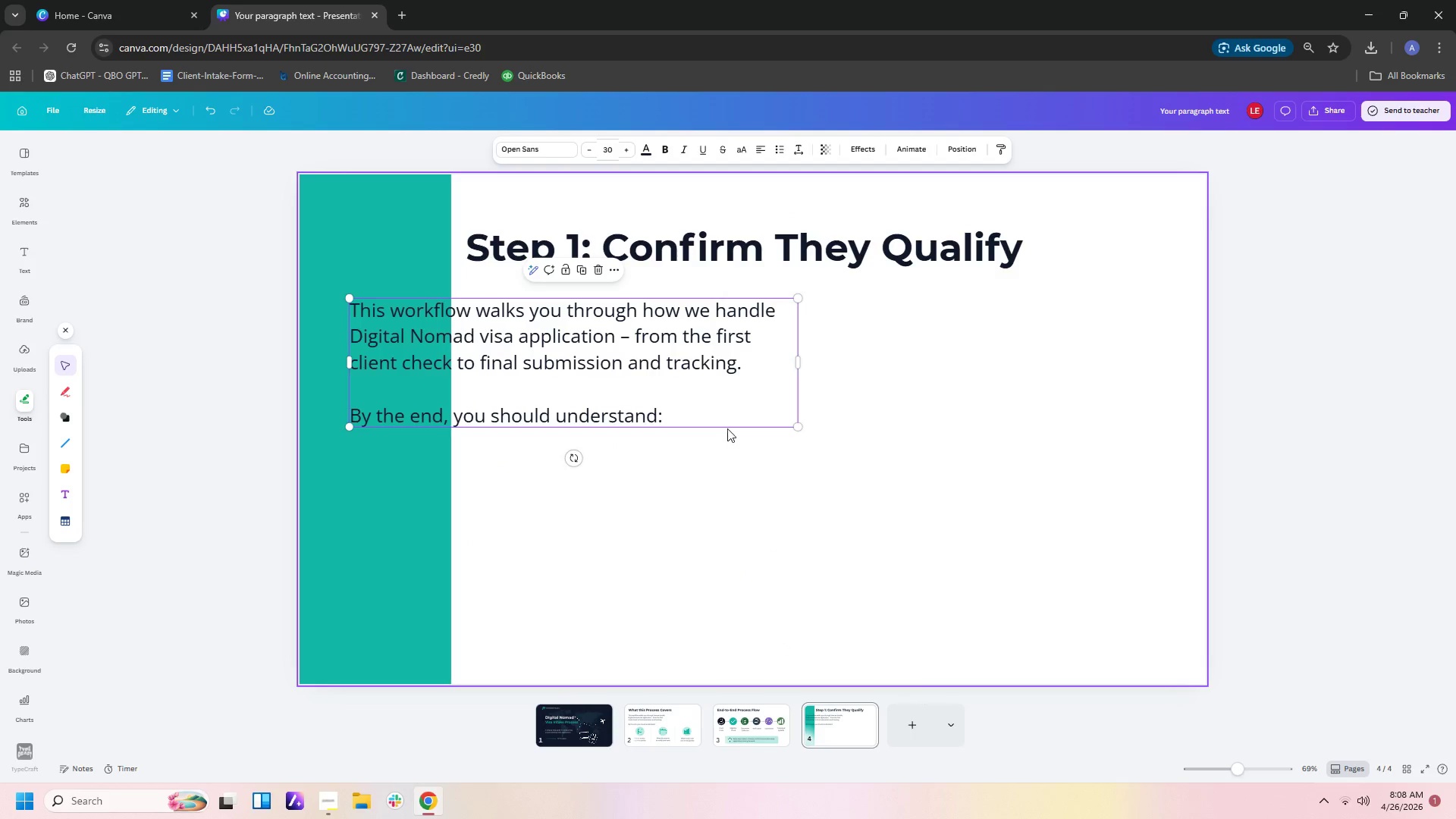 
left_click_drag(start_coordinate=[726, 394], to_coordinate=[843, 393])
 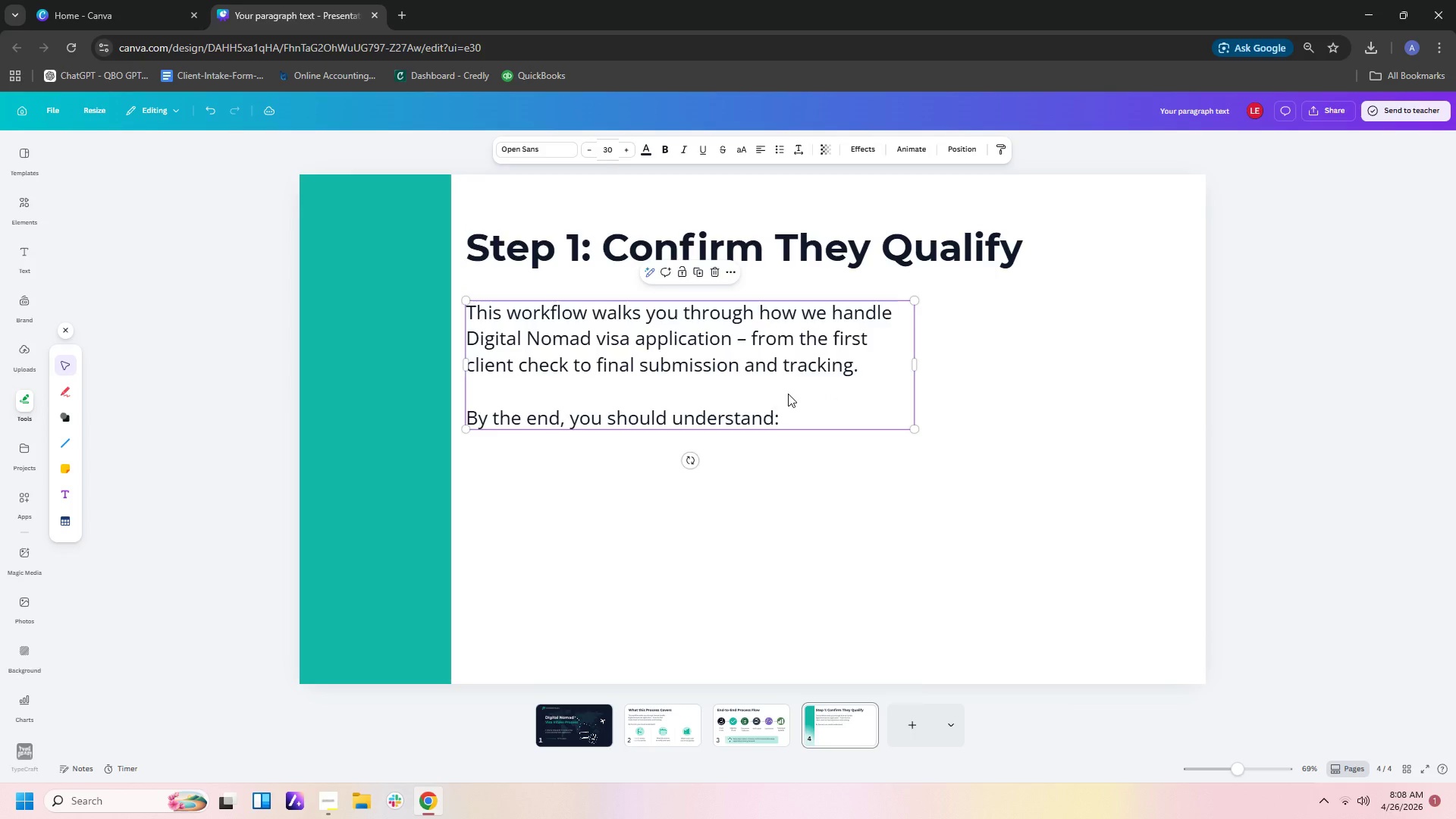 
double_click([788, 394])
 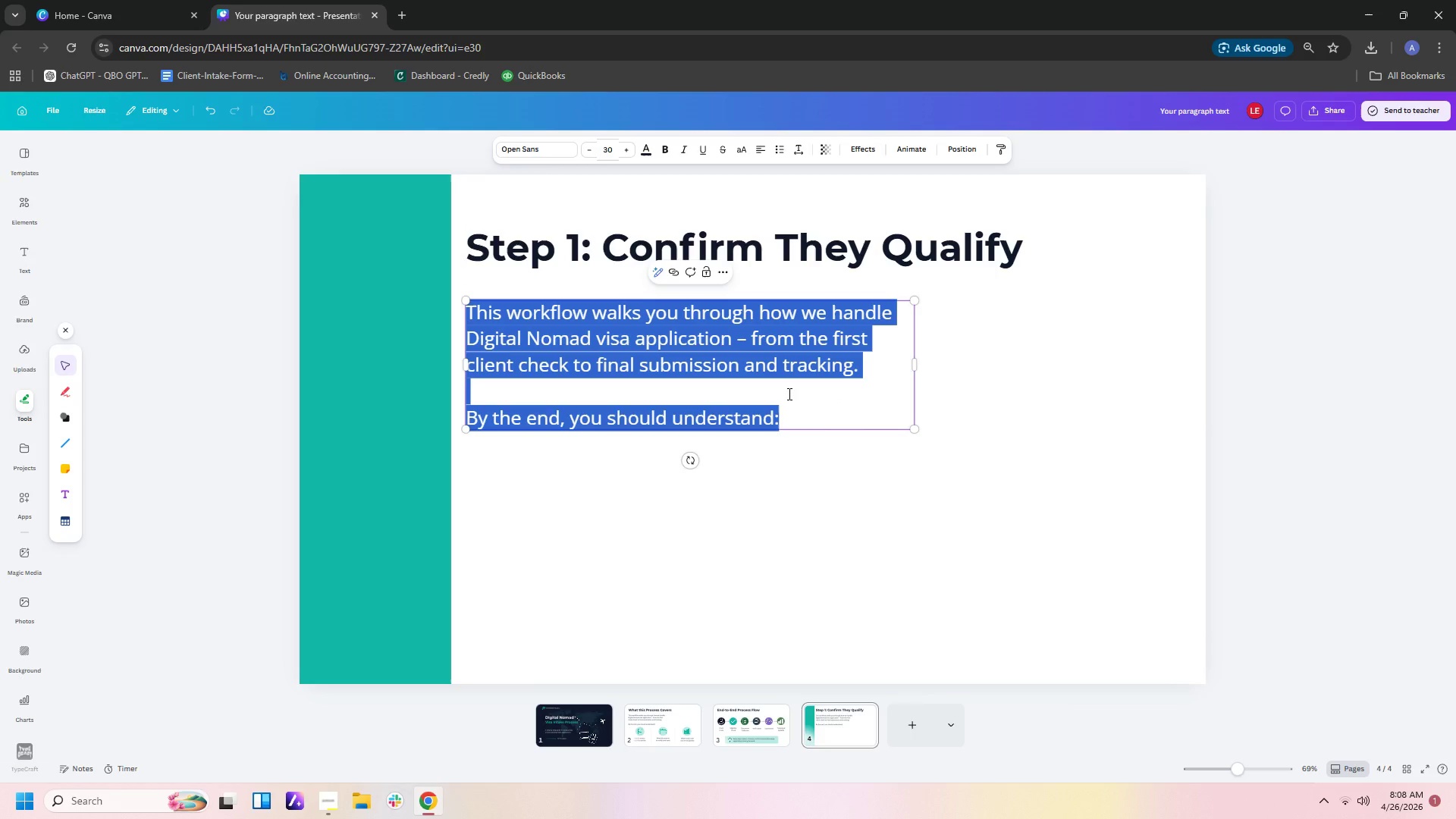 
type(Start by making sure the client meets the baseline requre)
key(Backspace)
key(Backspace)
type(irements:)
 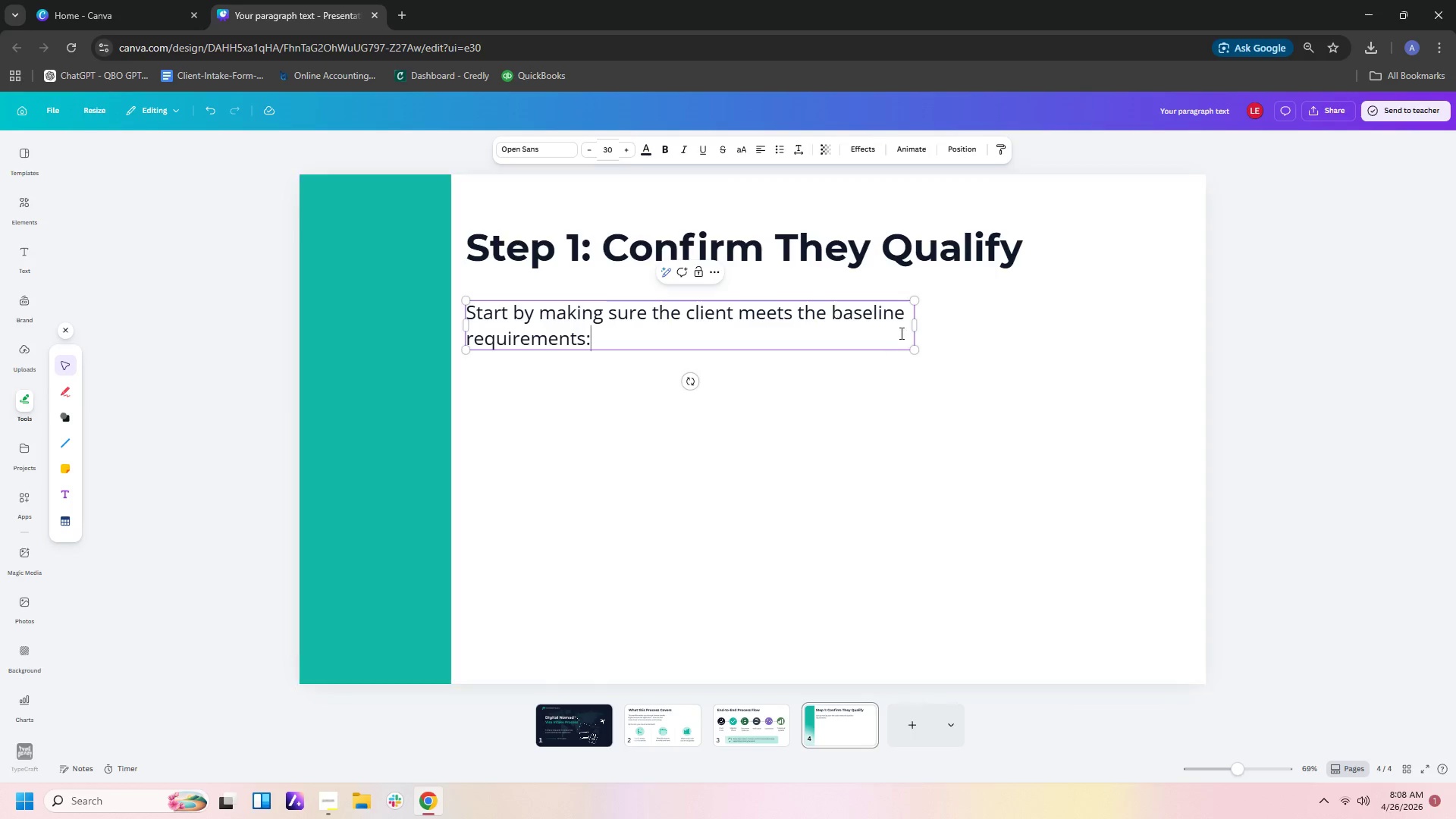 
left_click_drag(start_coordinate=[920, 324], to_coordinate=[883, 330])
 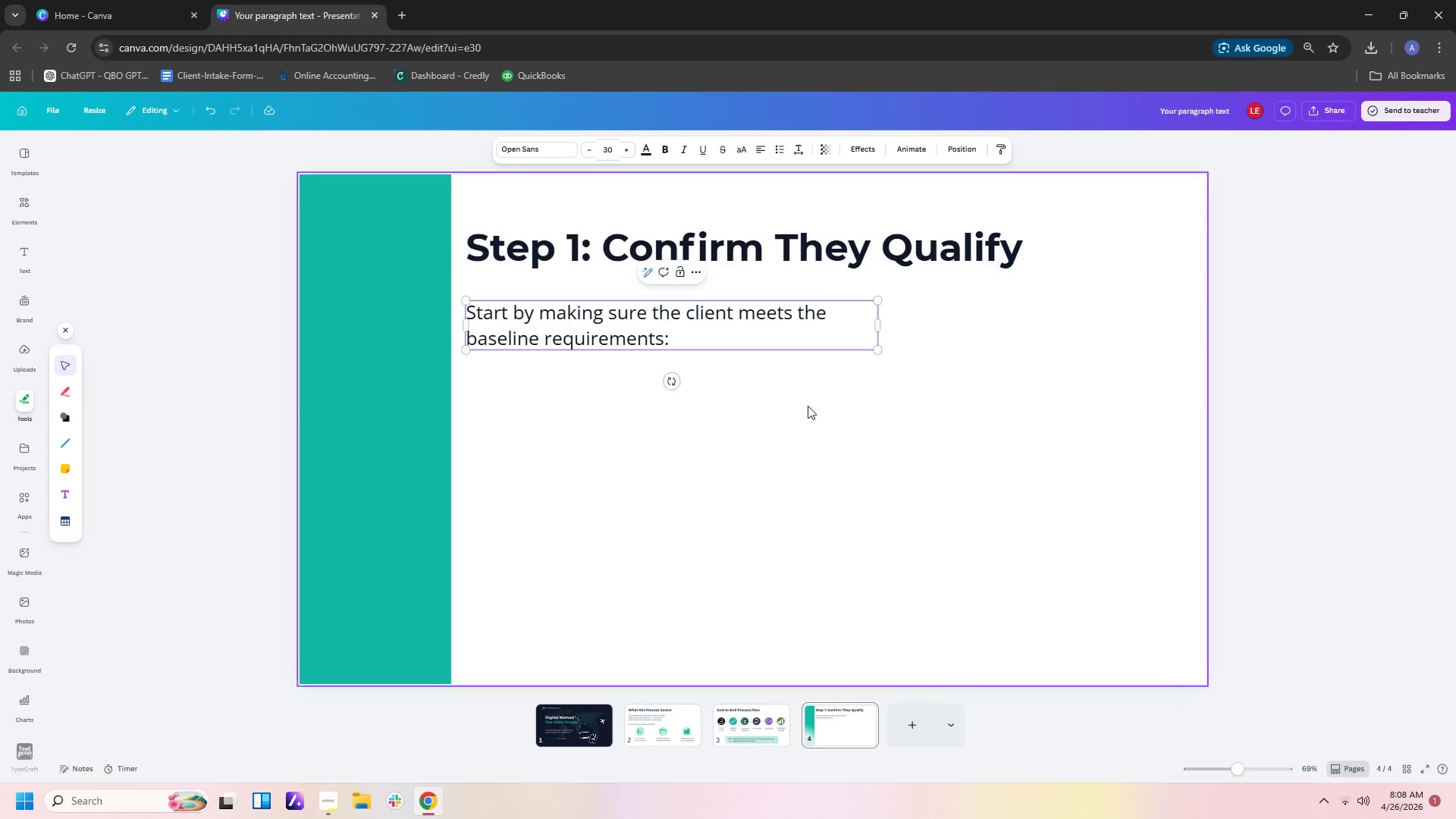 
left_click([808, 406])
 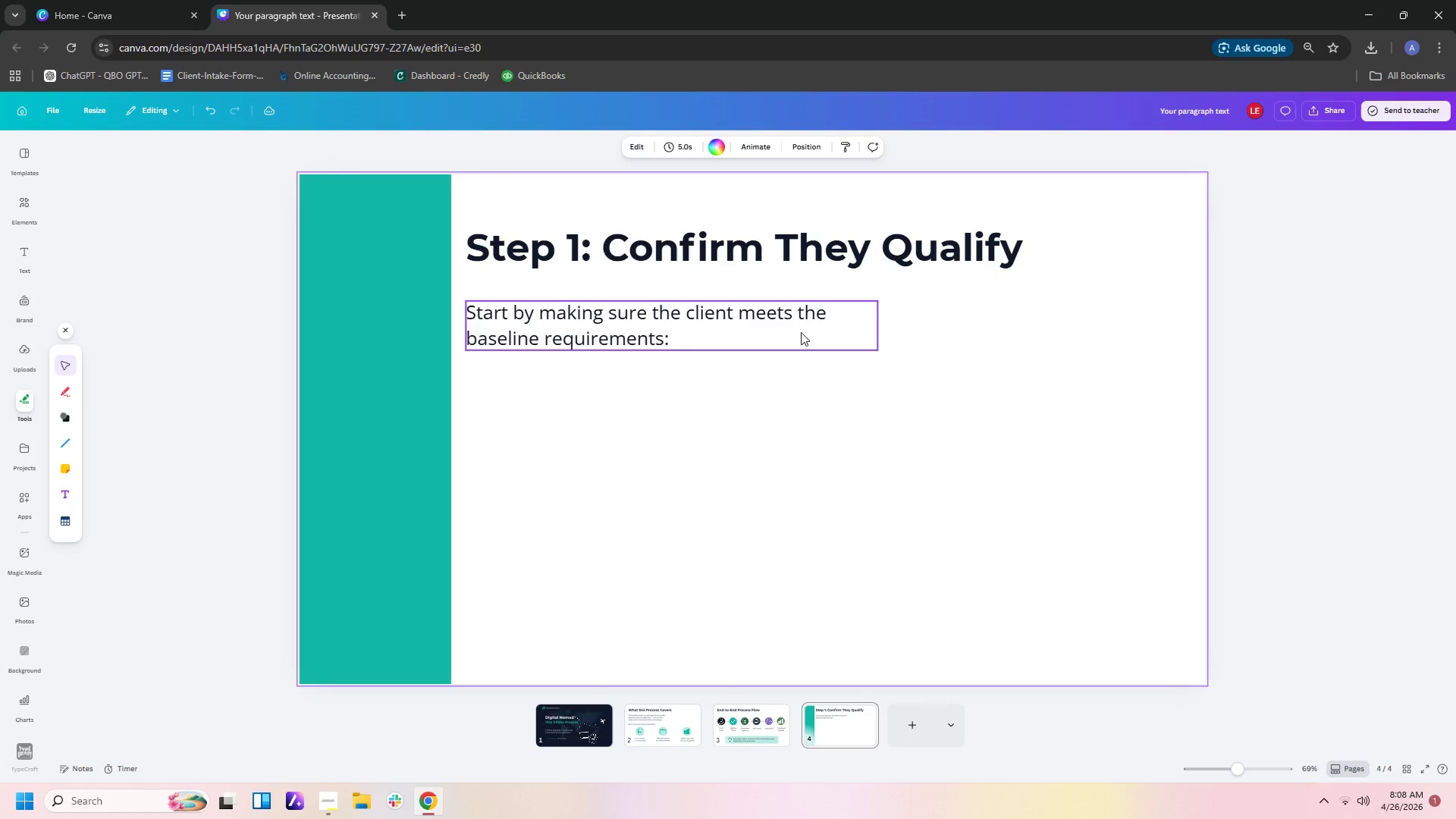 
left_click_drag(start_coordinate=[801, 332], to_coordinate=[803, 318])
 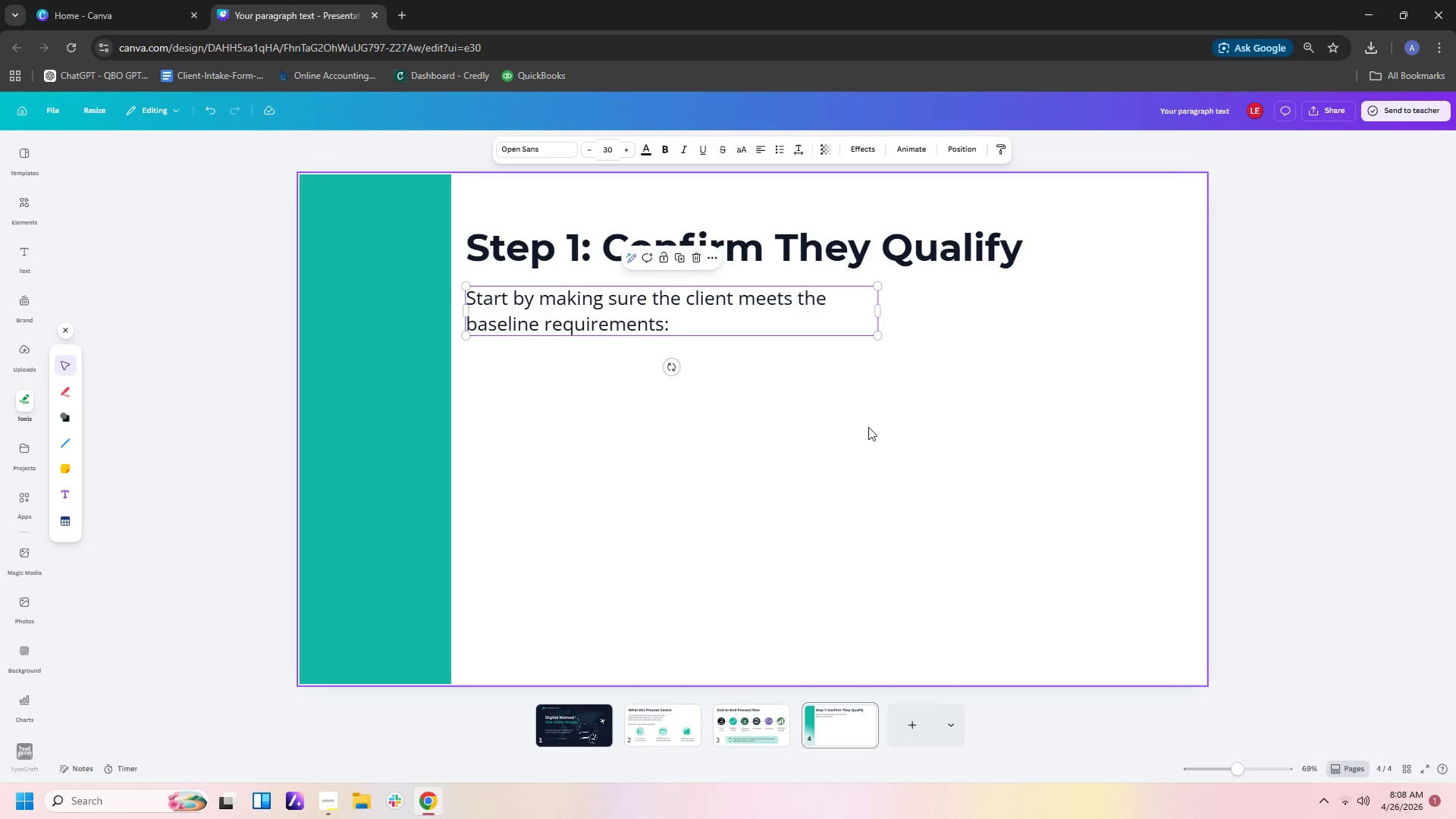 
left_click([868, 427])
 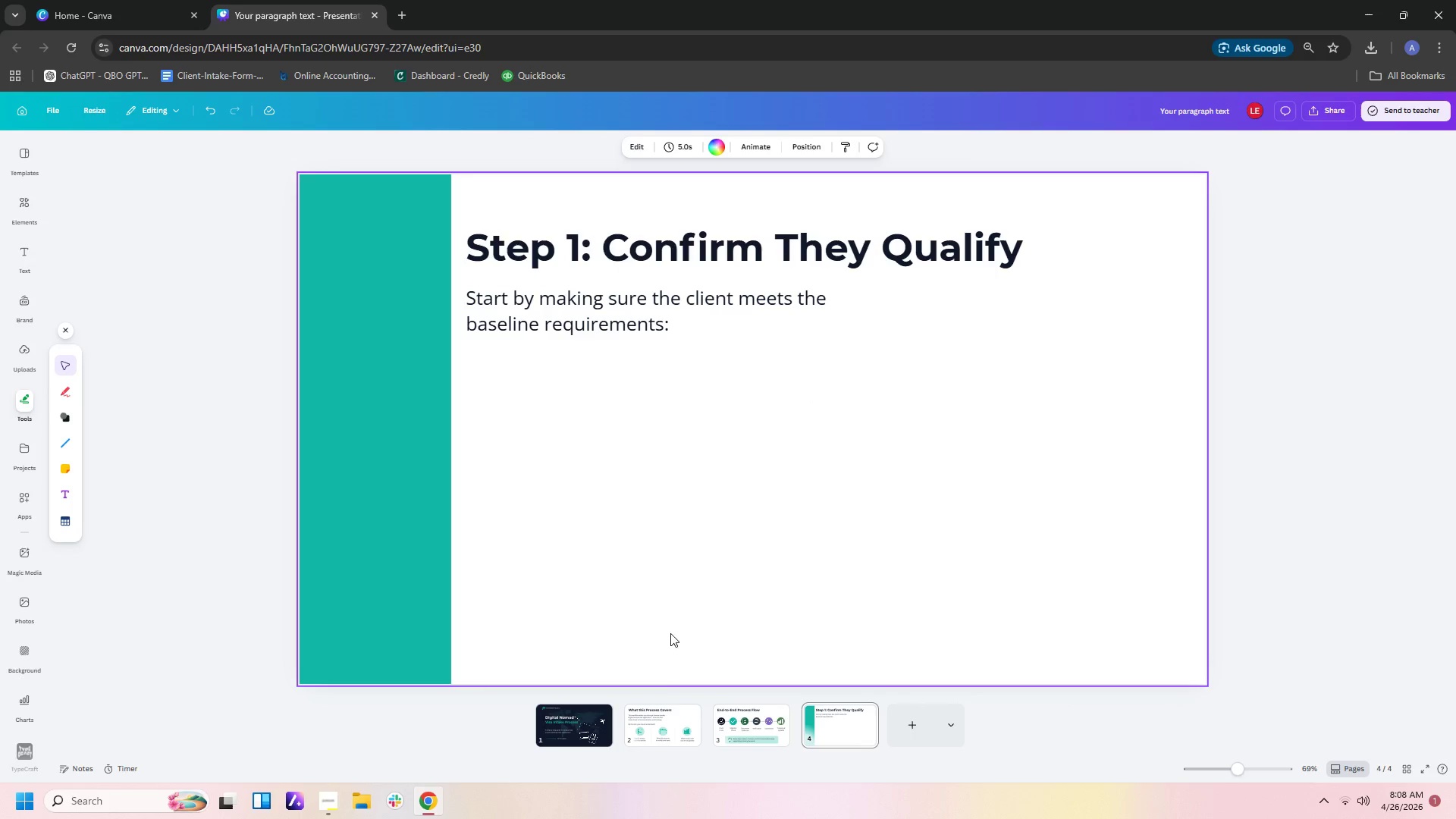 
left_click([635, 322])
 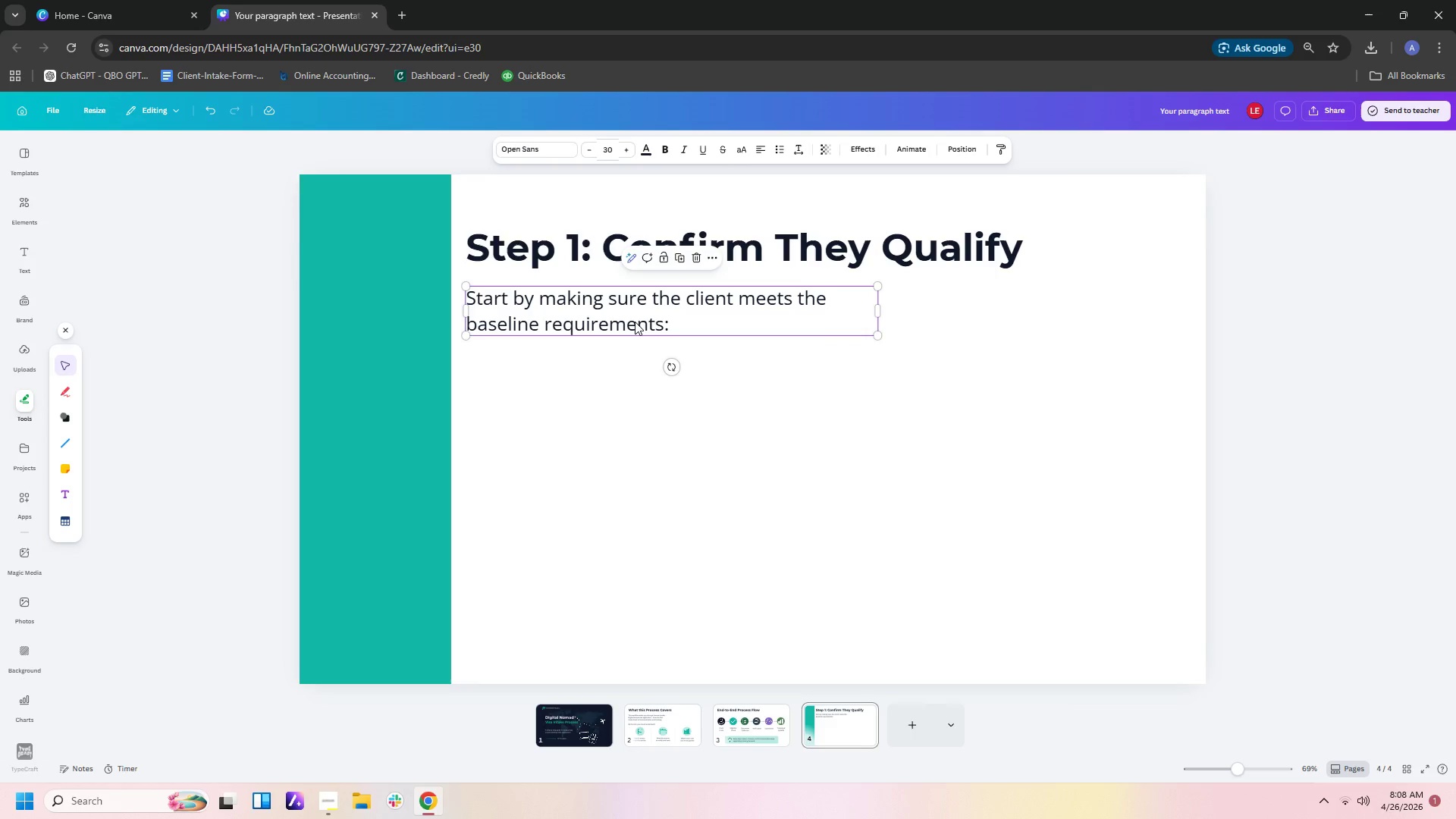 
key(Control+C)
 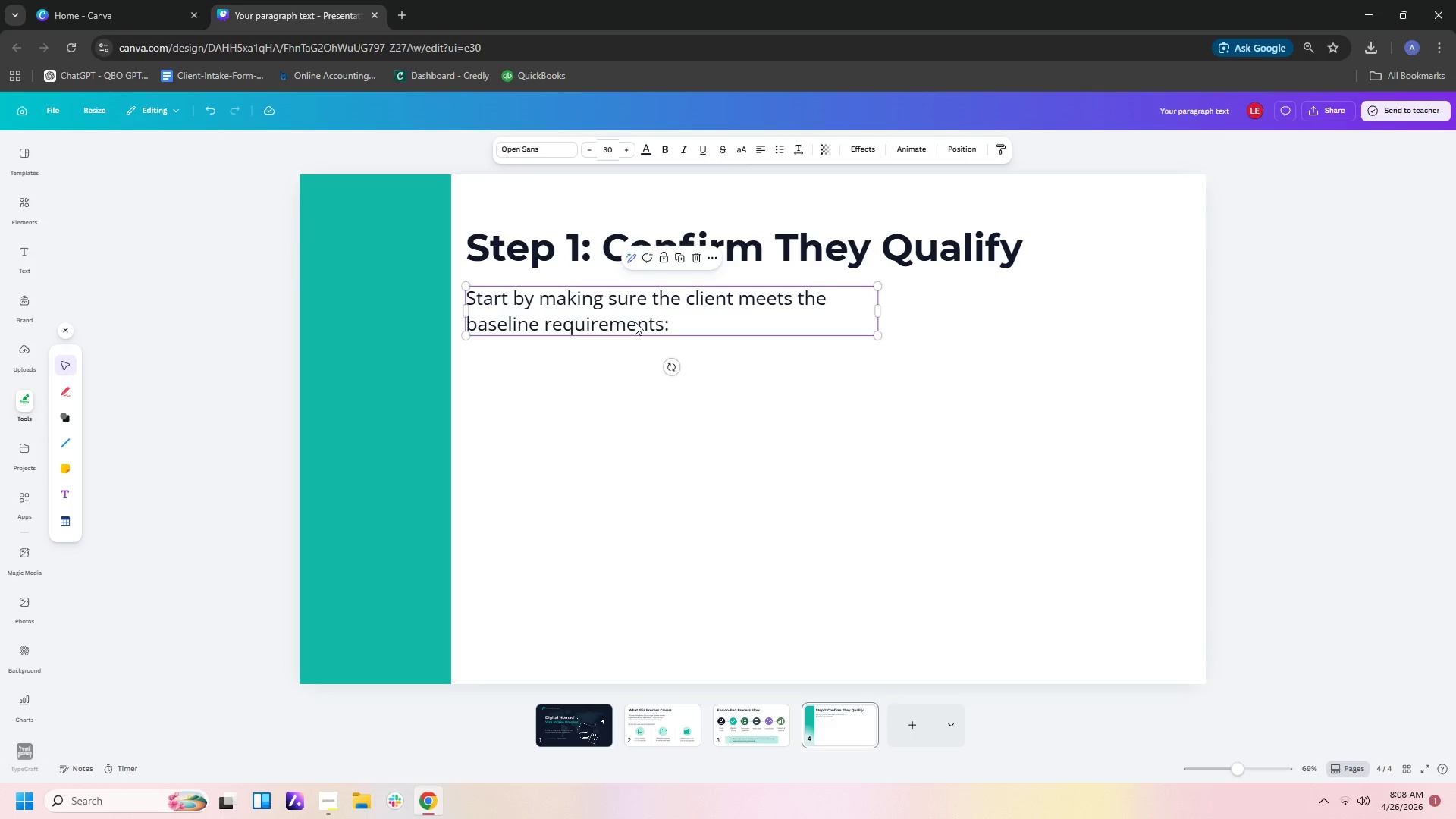 
key(Control+V)
 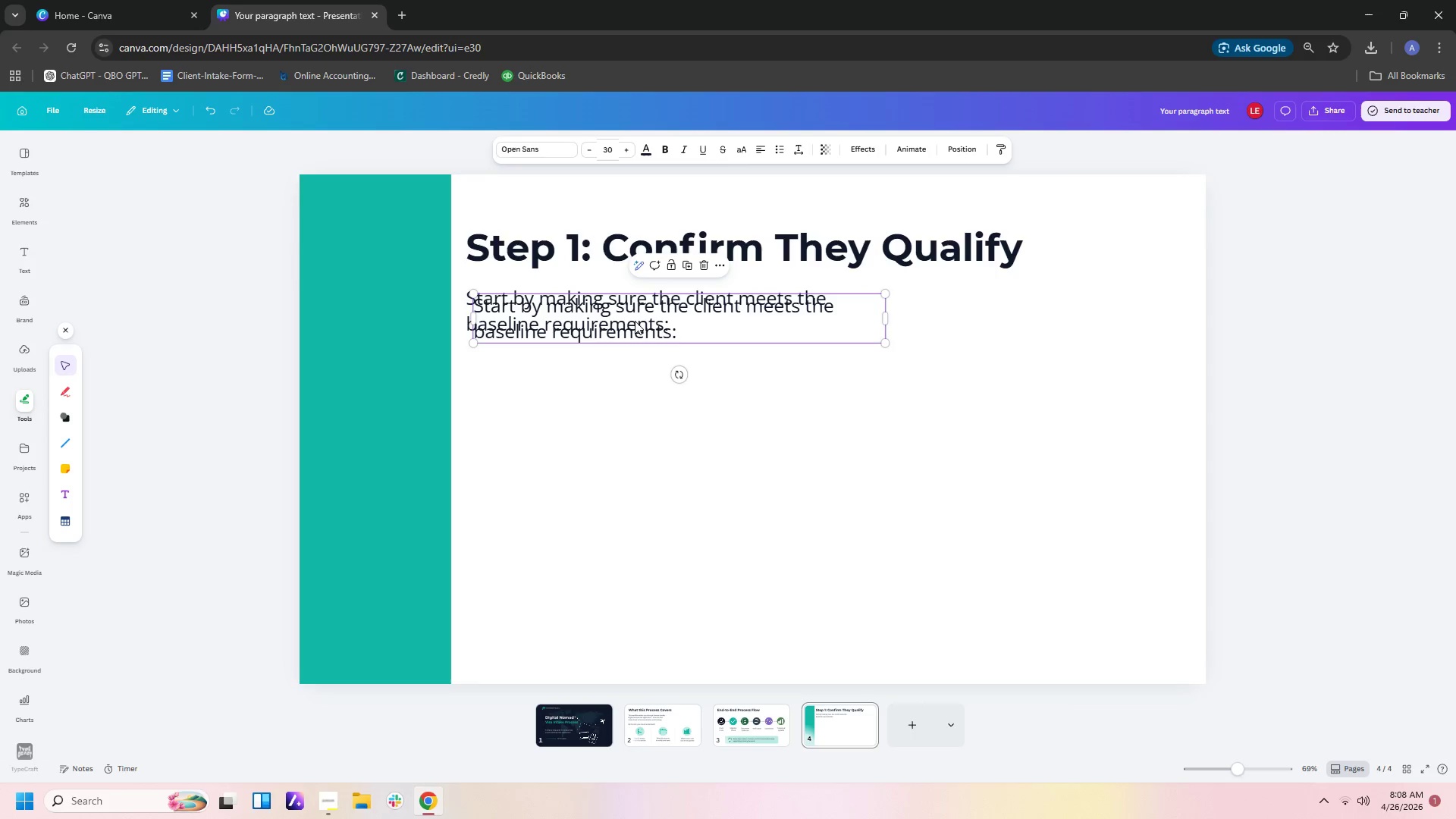 
left_click_drag(start_coordinate=[635, 321], to_coordinate=[698, 411])
 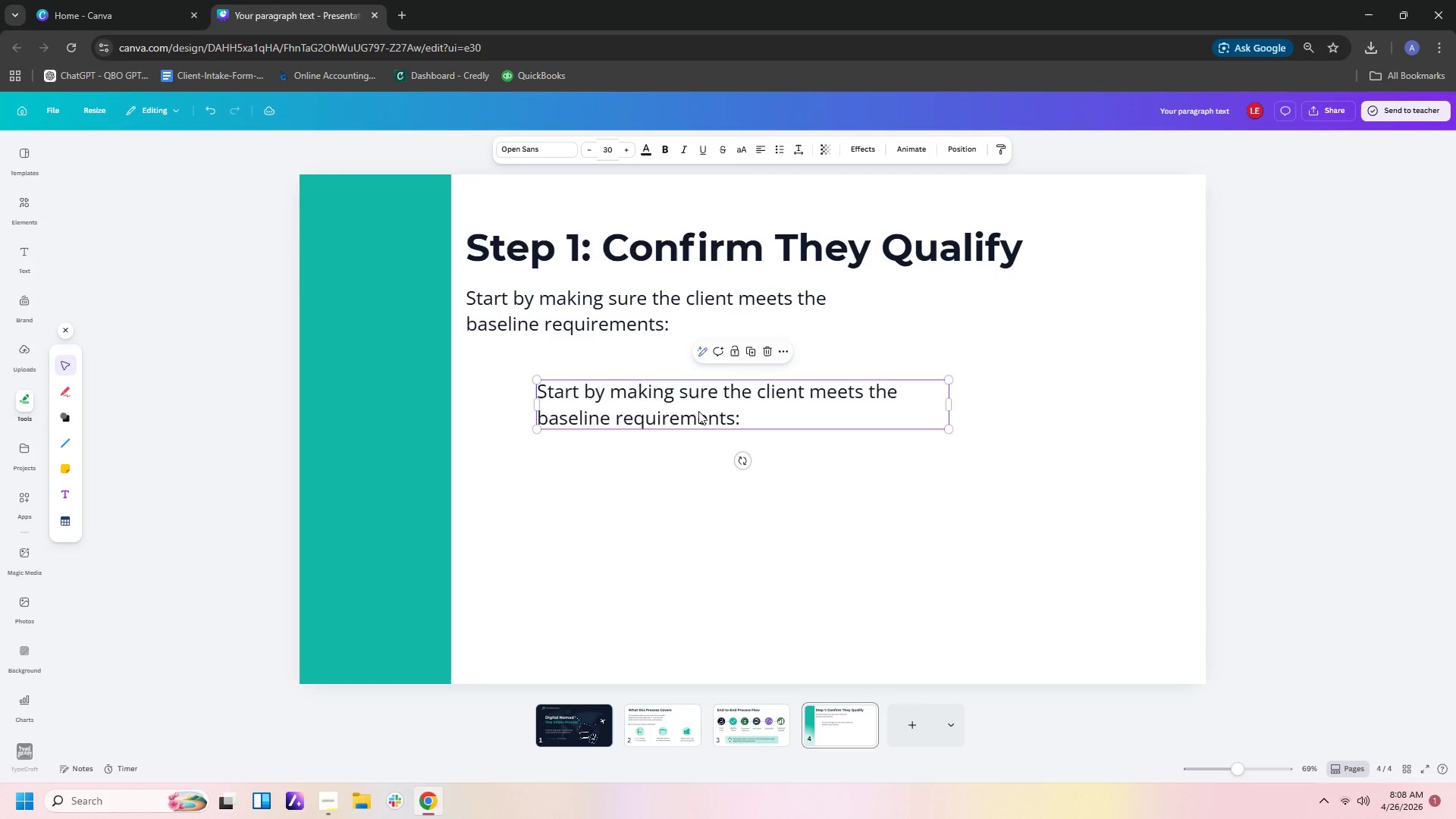 
double_click([698, 411])
 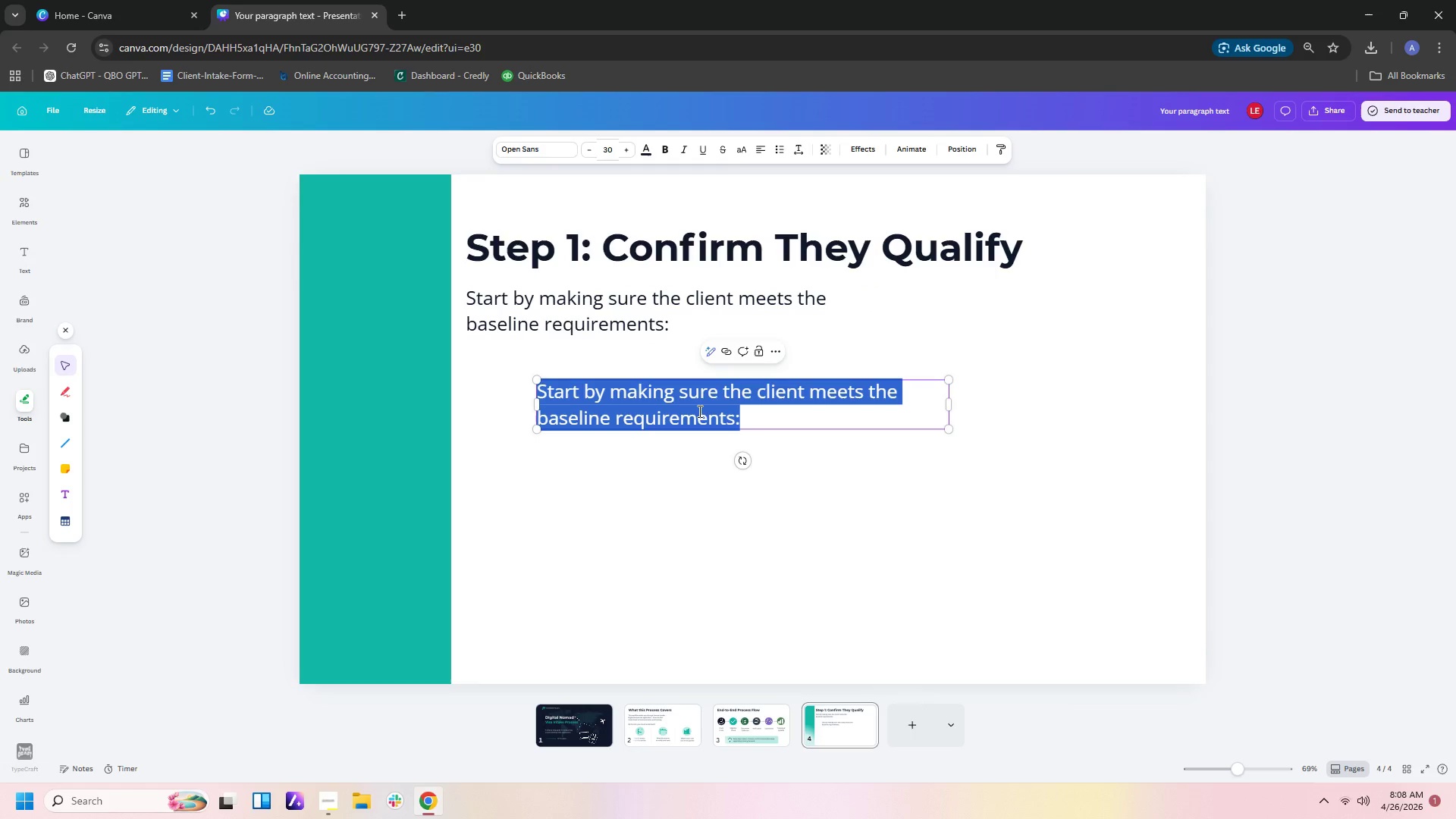 
type(Valid Passport)
key(Backspace)
key(Backspace)
key(Backspace)
key(Backspace)
key(Backspace)
key(Backspace)
key(Backspace)
key(Backspace)
type(passport )
 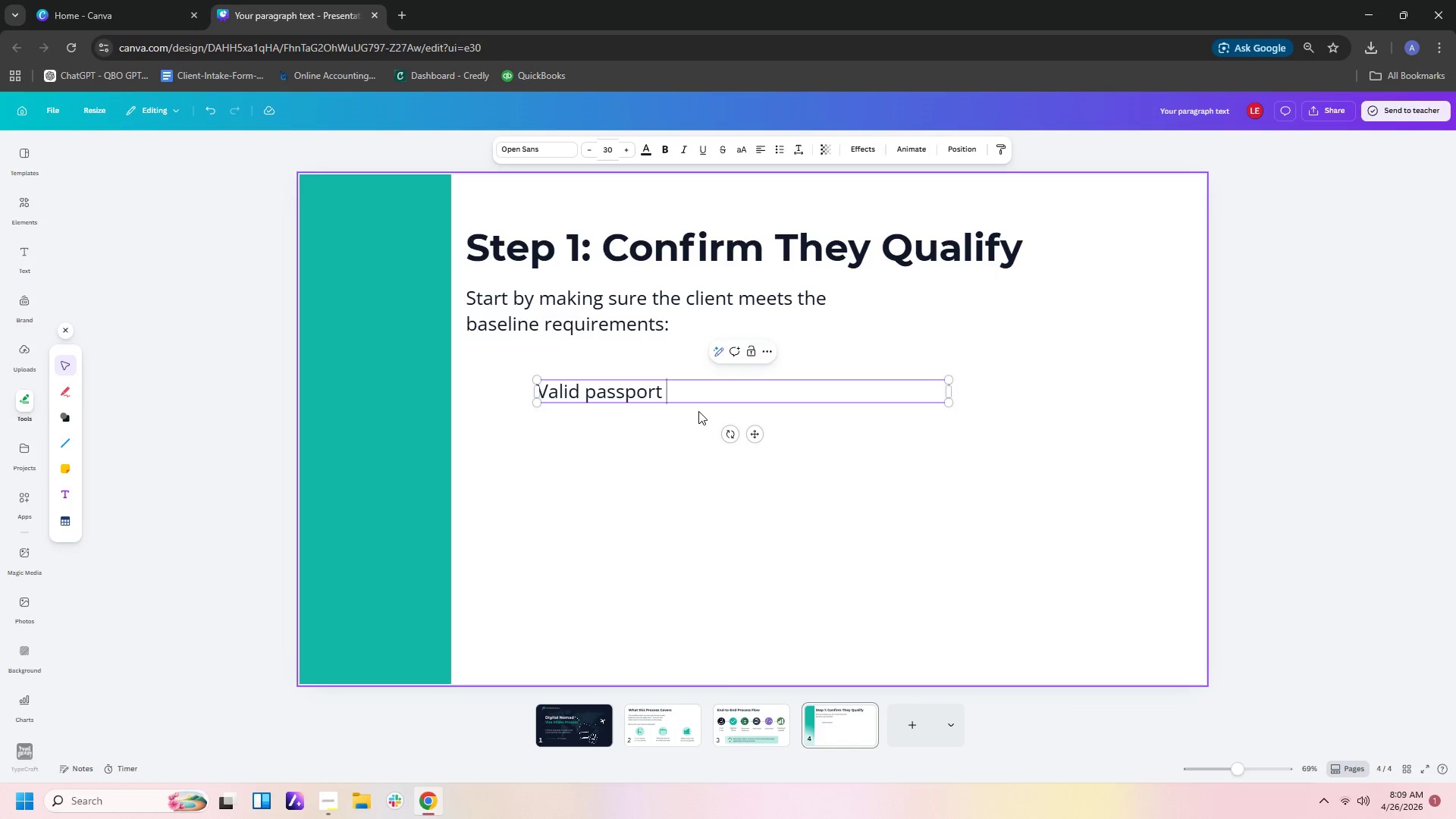 
type(with sufficient validity)
 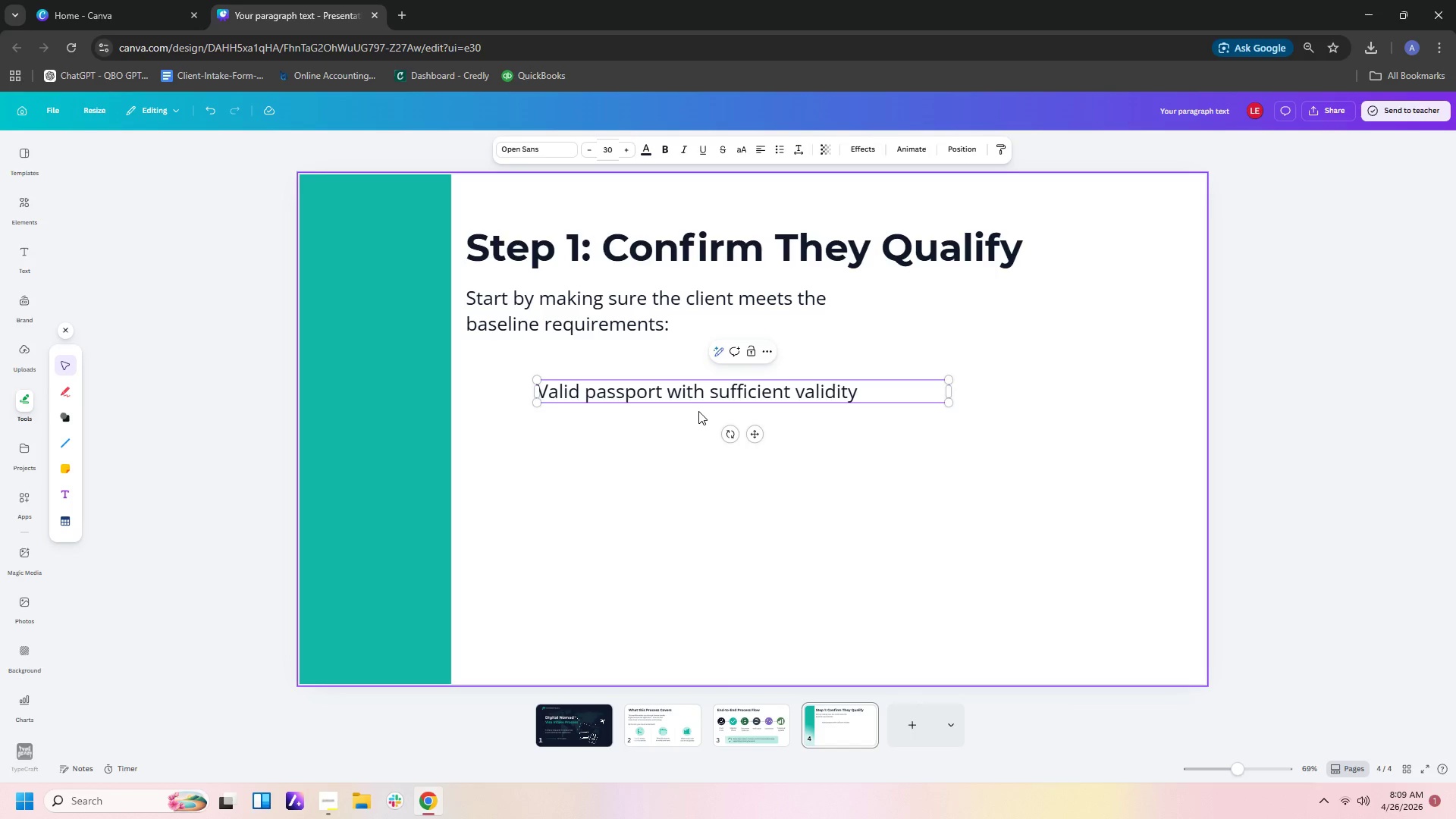 
key(Enter)
 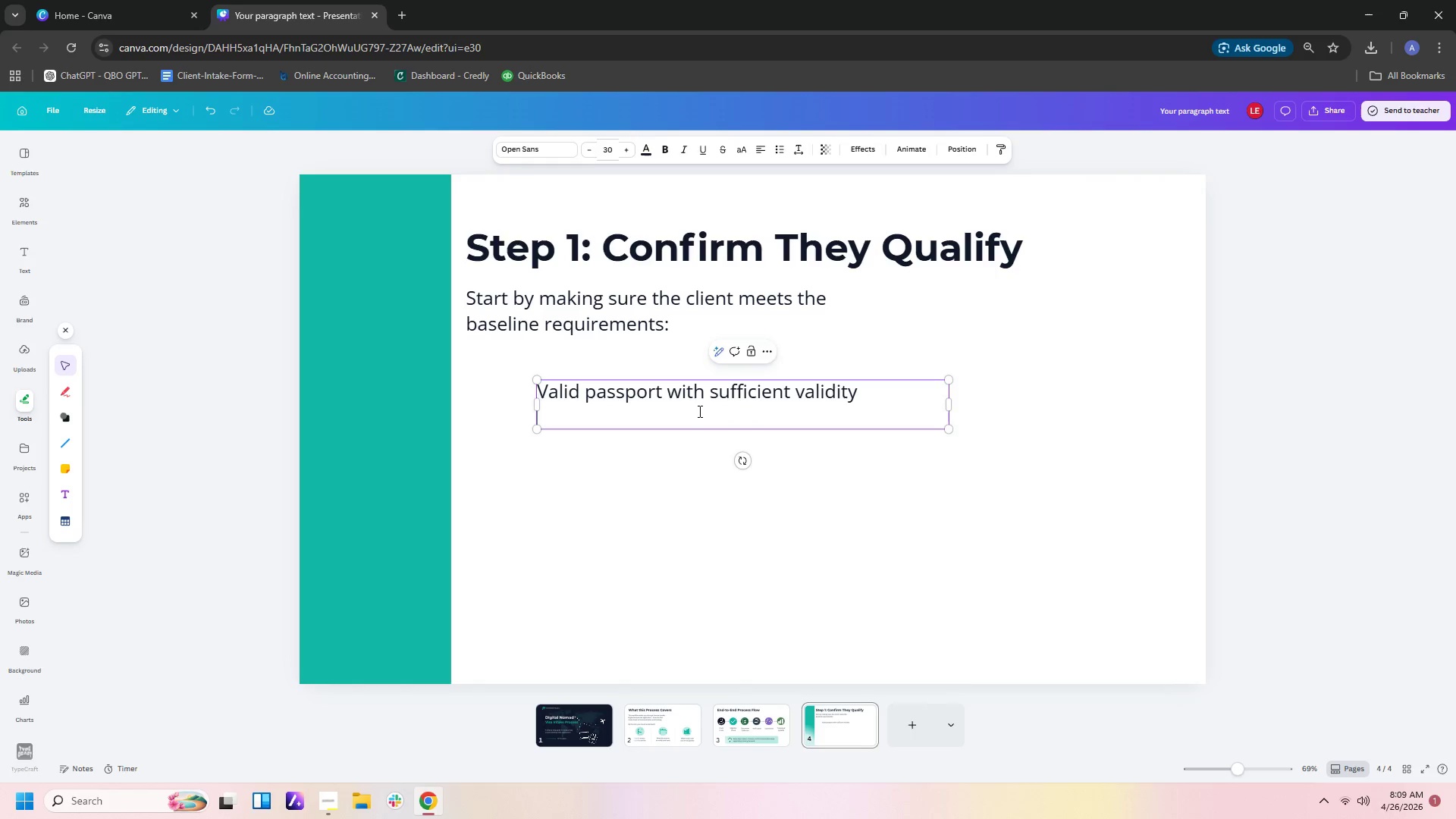 
type({)
key(Backspace)
type(Proof of remote employment or freelance wok)
key(Backspace)
type(rk)
 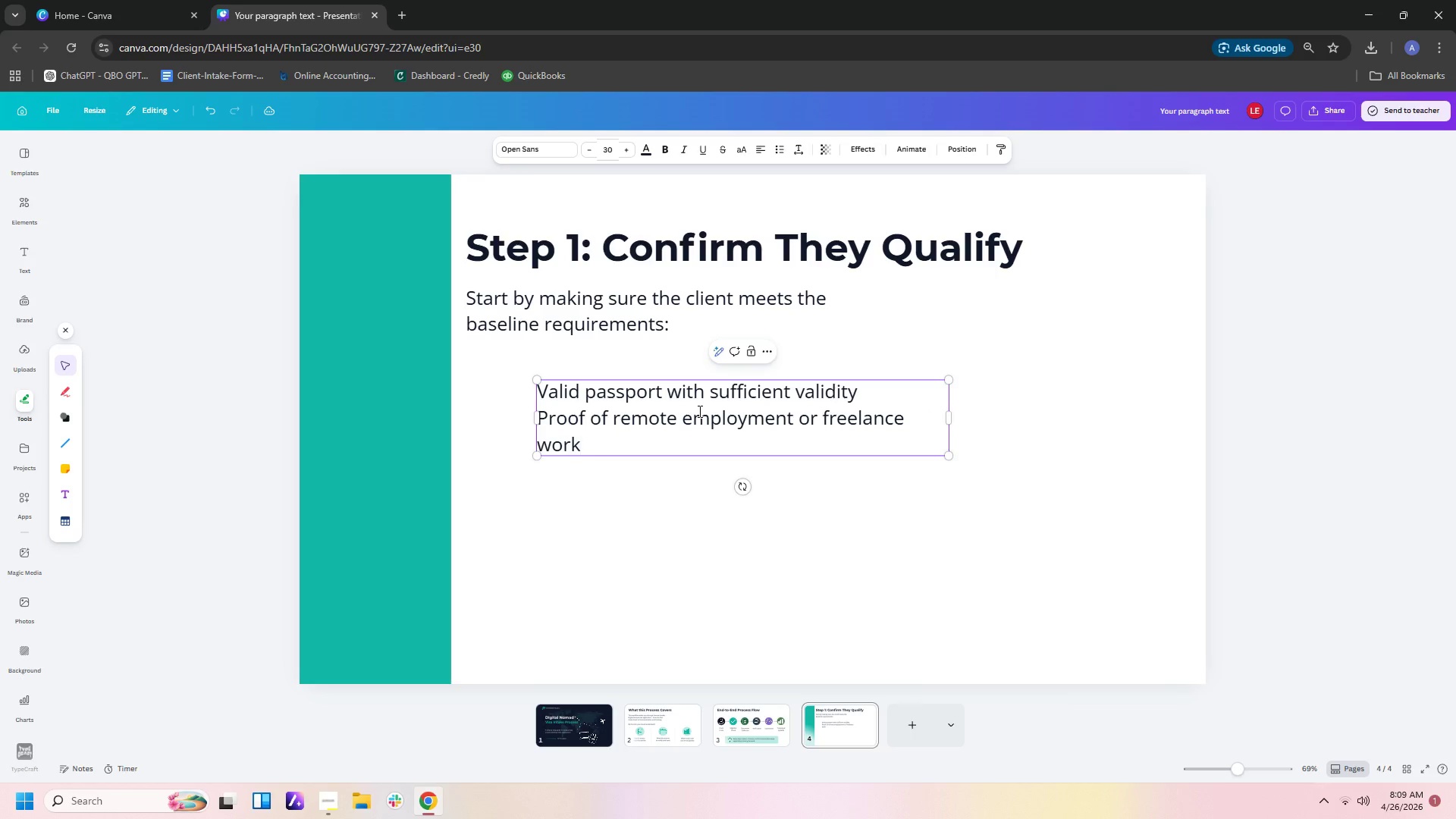 
left_click_drag(start_coordinate=[949, 413], to_coordinate=[993, 413])
 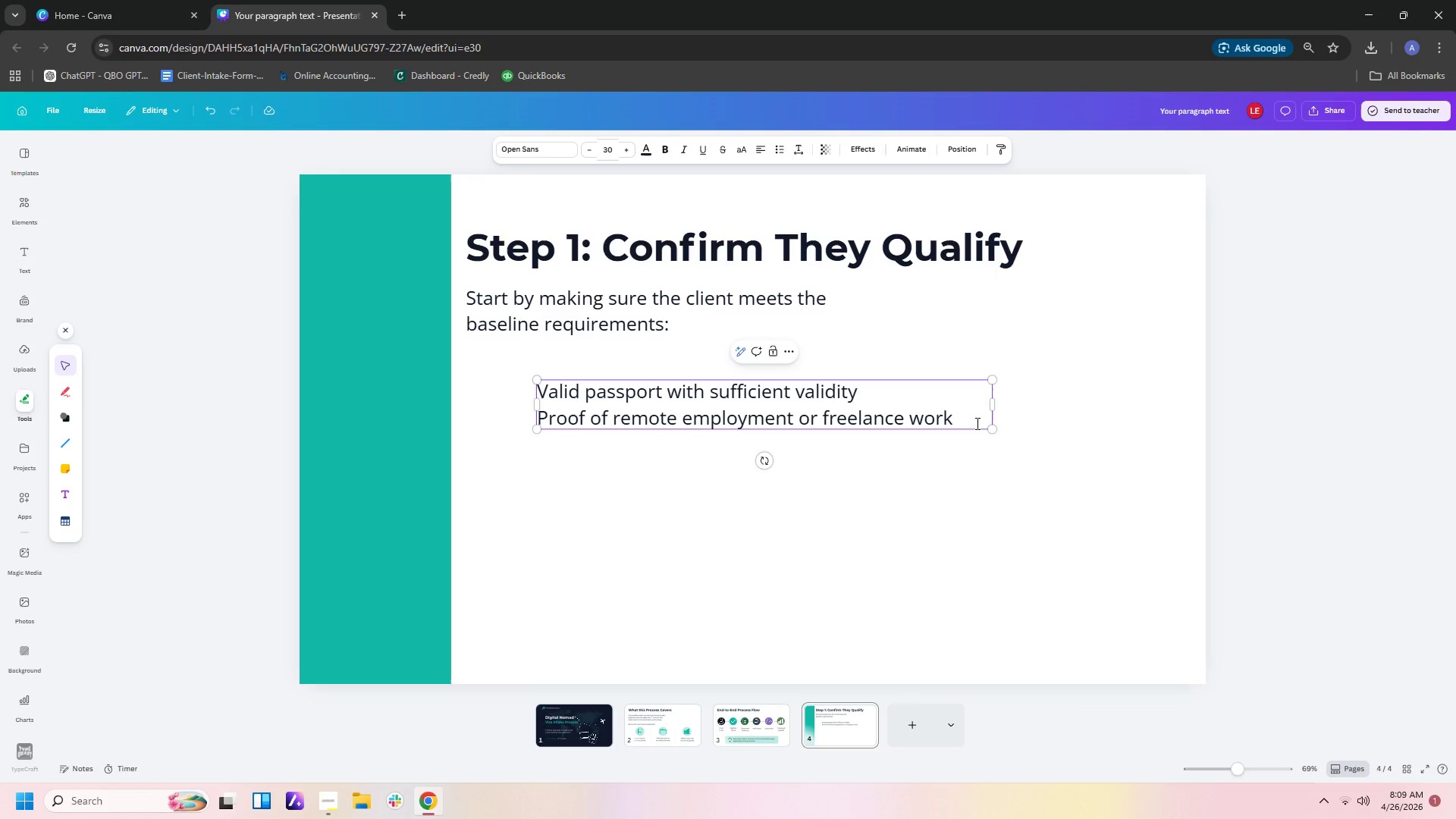 
left_click([976, 423])
 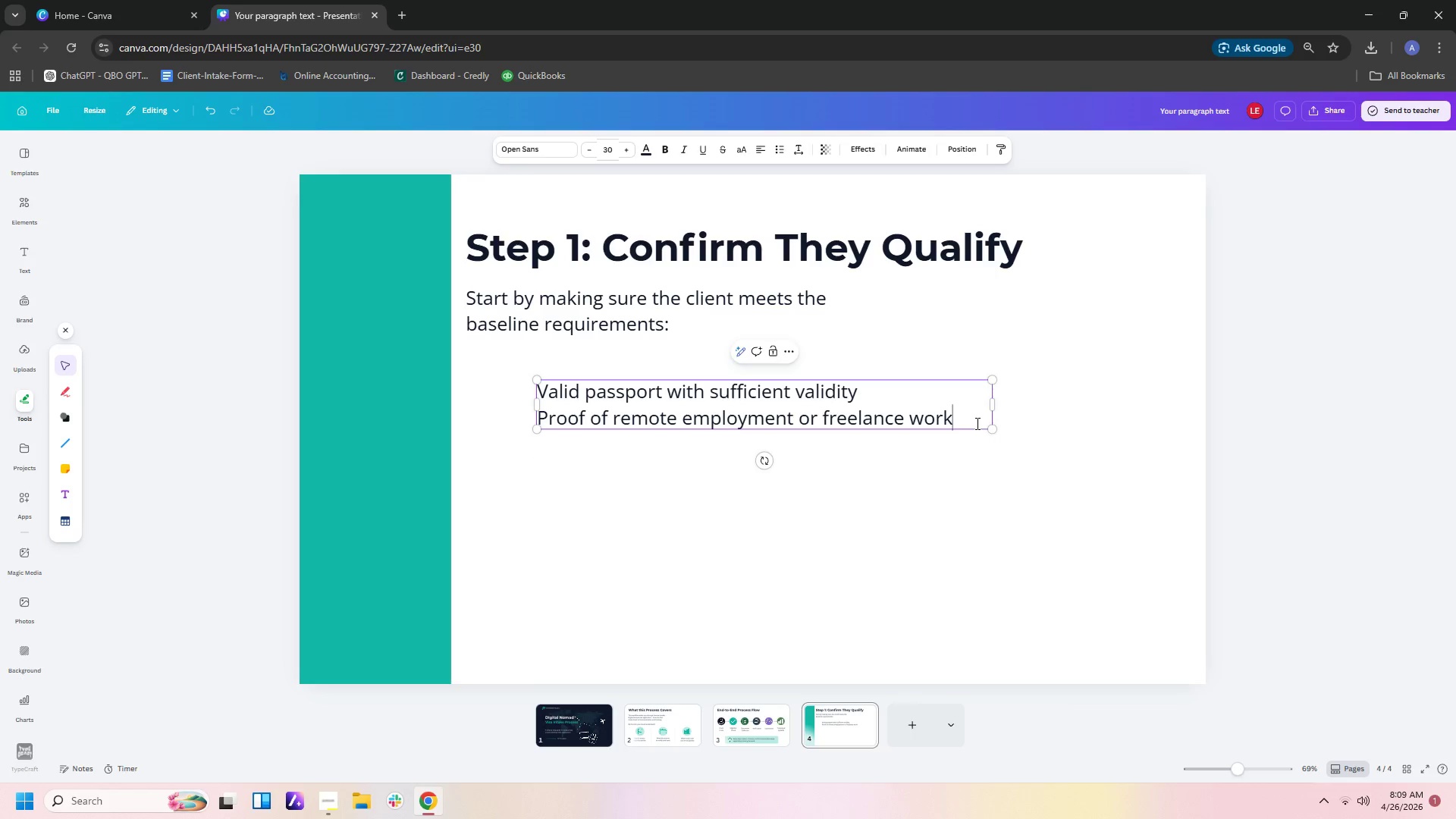 
key(Enter)
 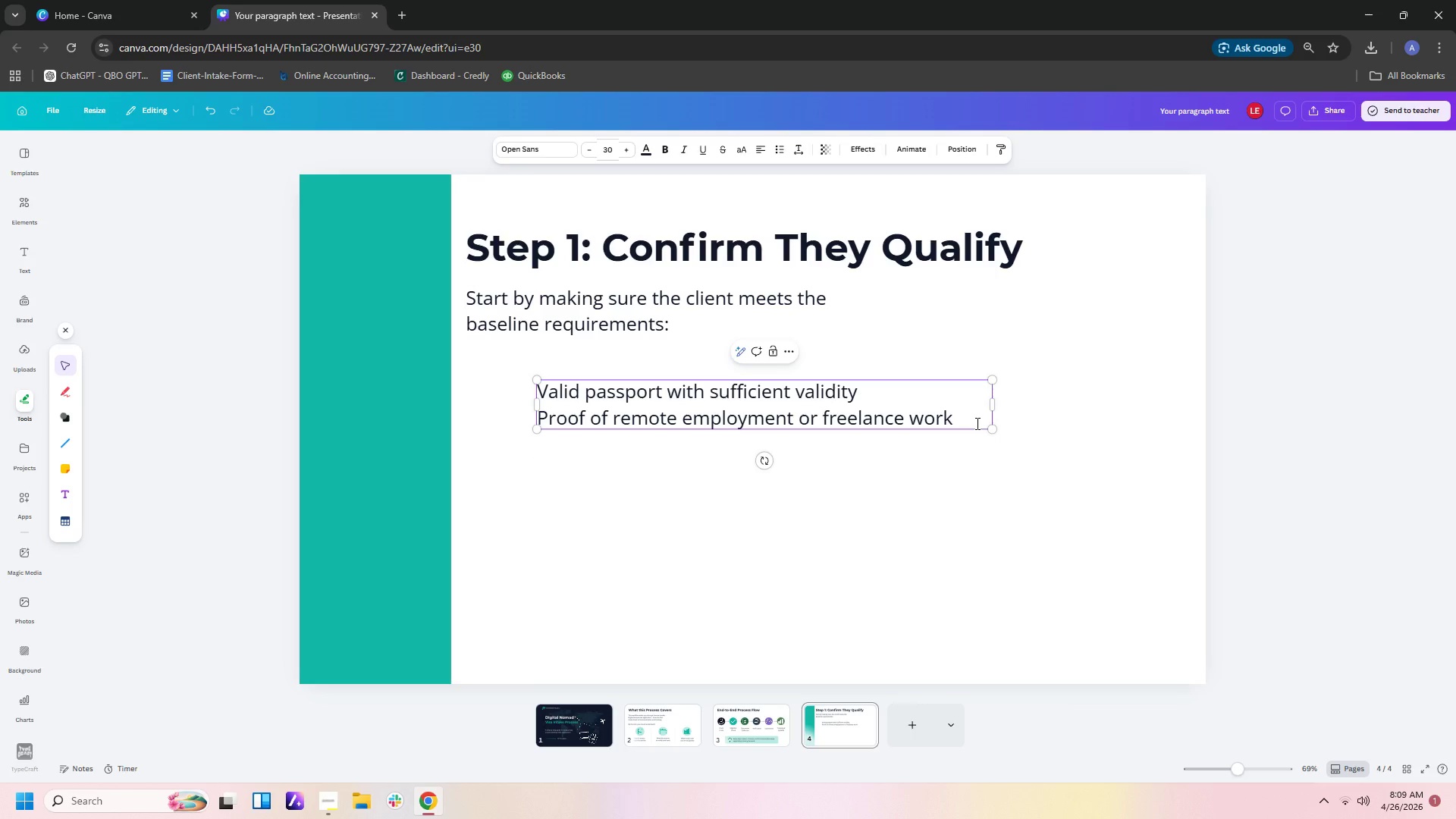 
type(Minimum income threshold (varies b countr)
key(Backspace)
key(Backspace)
key(Backspace)
key(Backspace)
key(Backspace)
key(Backspace)
key(Backspace)
type(y country))
 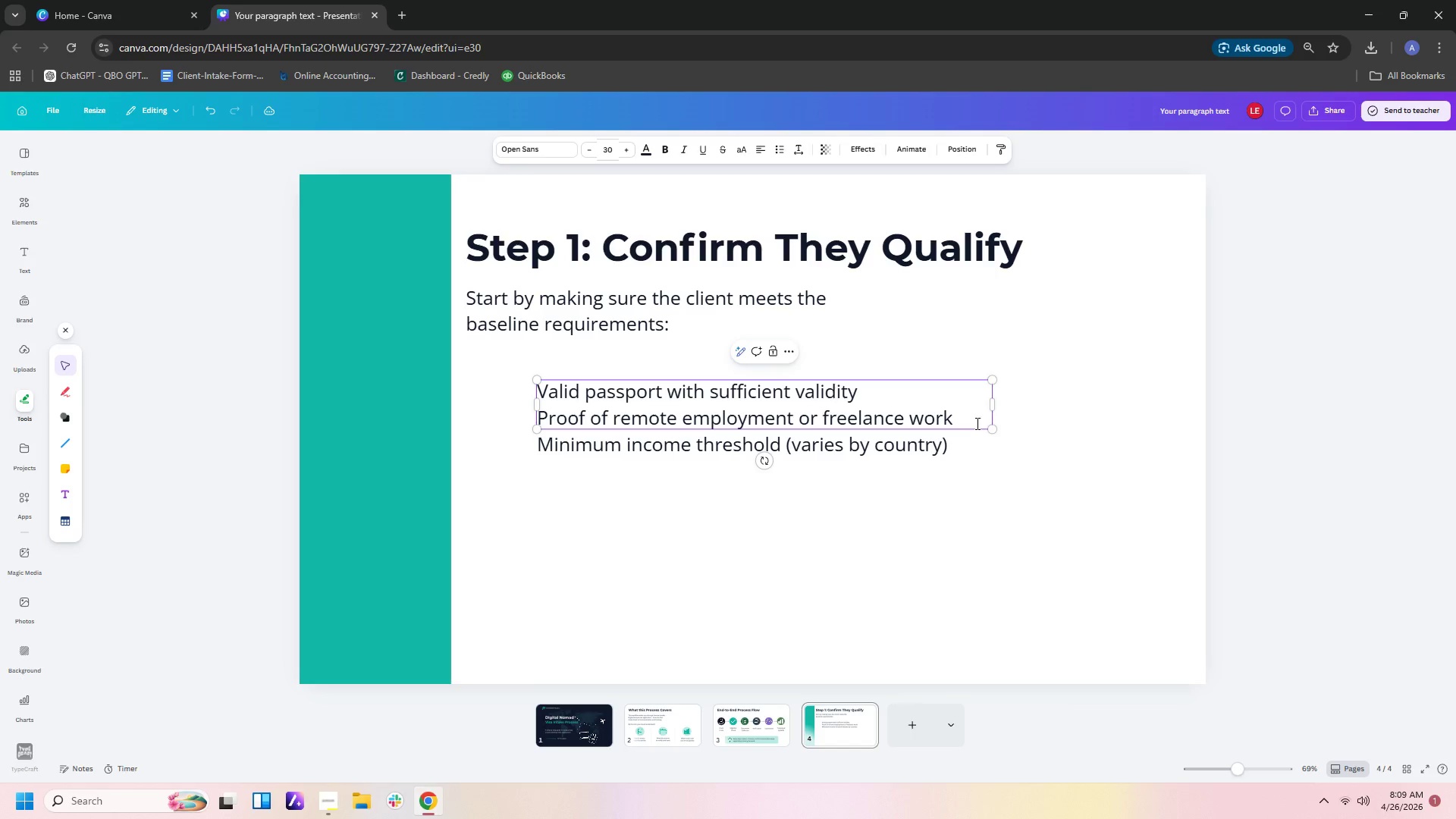 
key(Enter)
 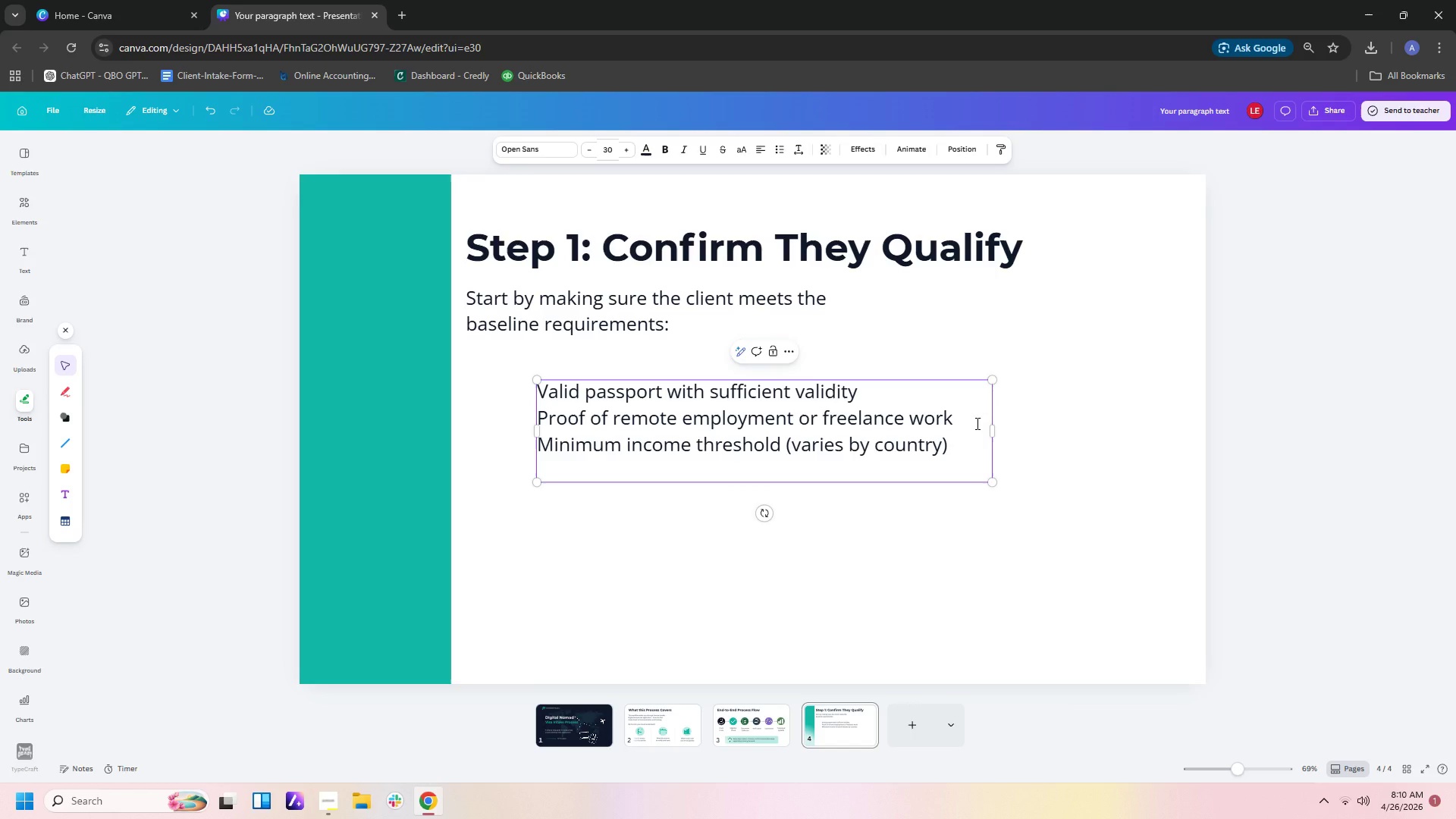 
type(Clean legal/)
 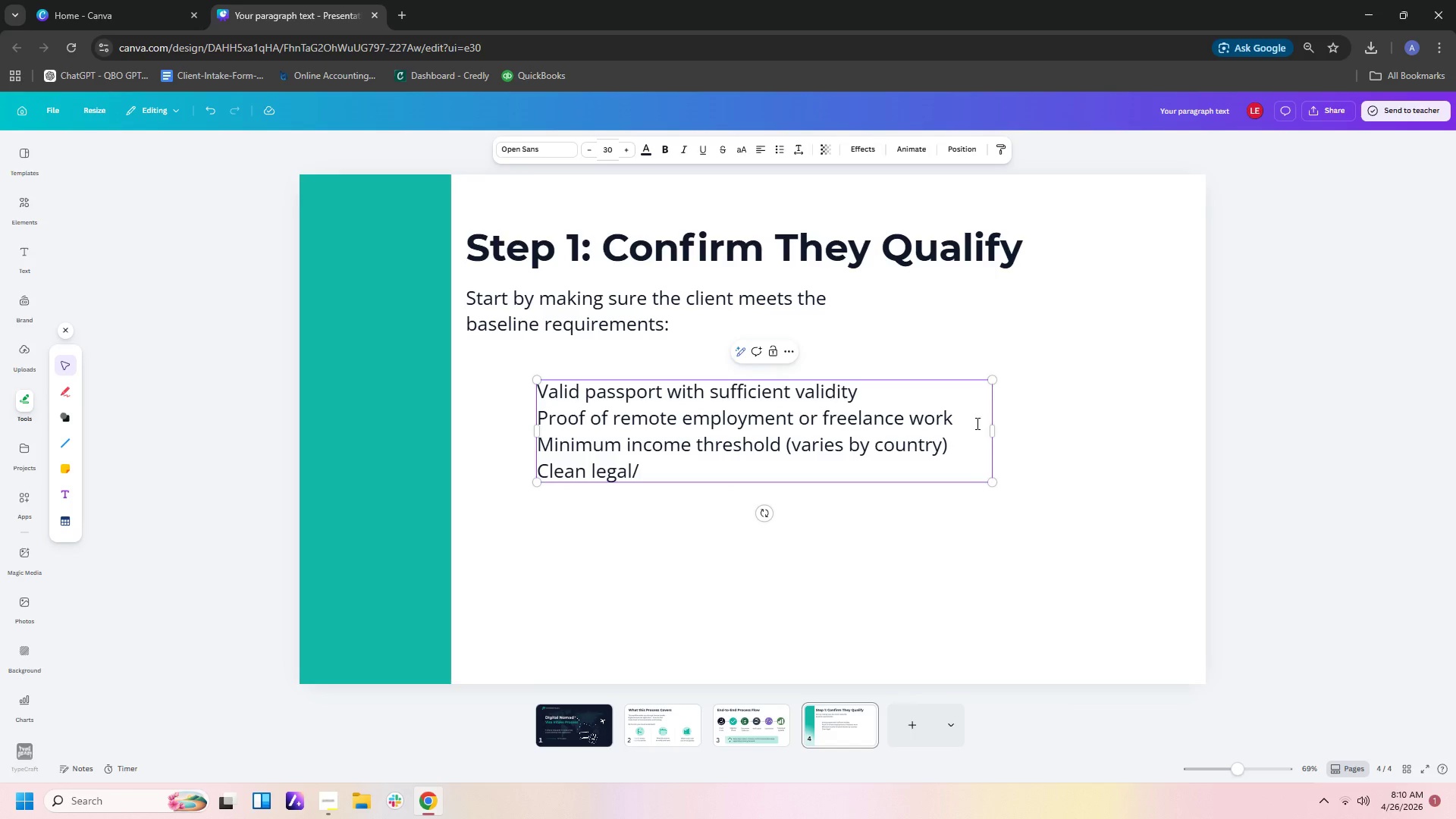 
wait(28.2)
 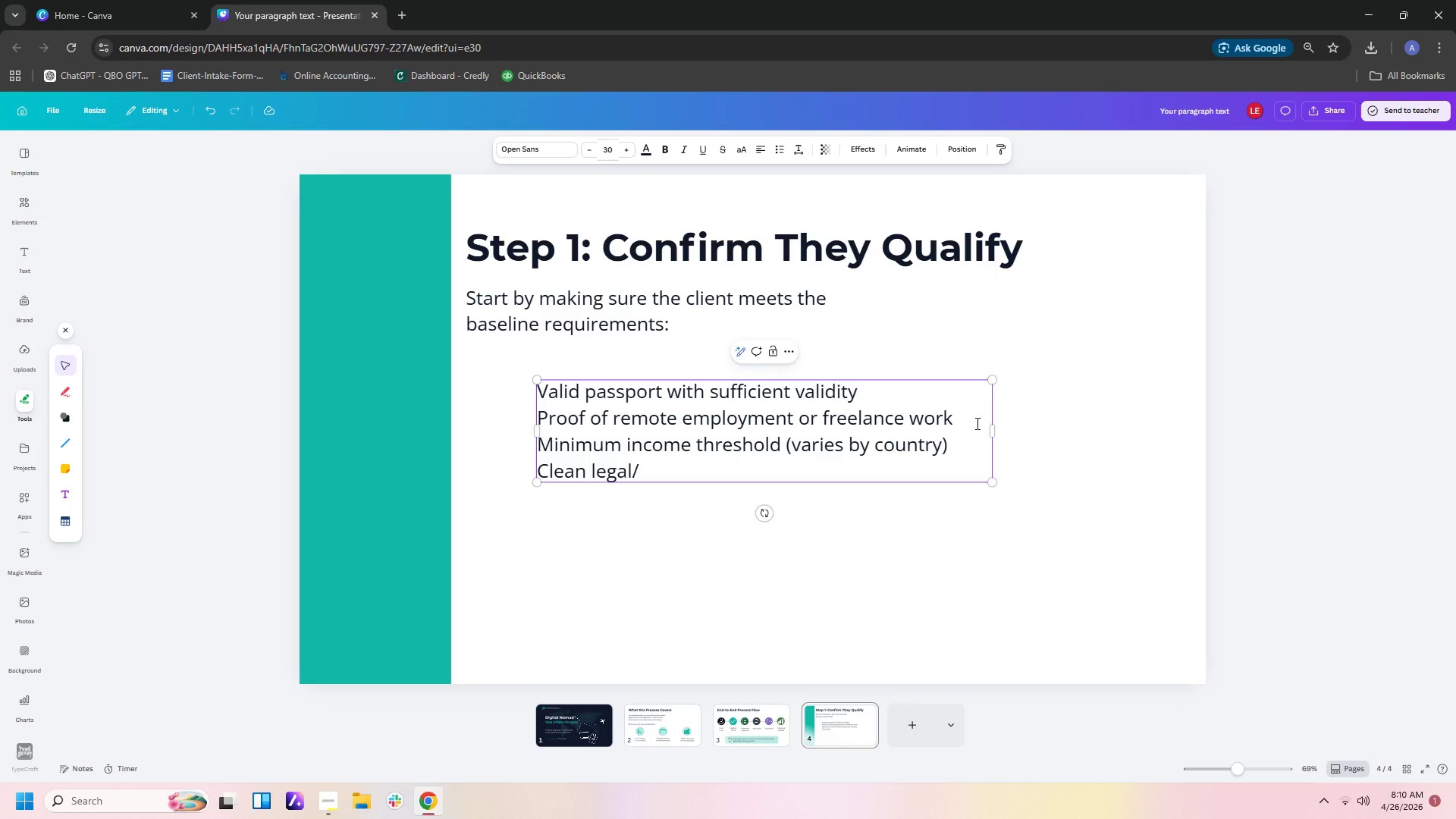 
type(immigration historu)
key(Backspace)
type(y)
 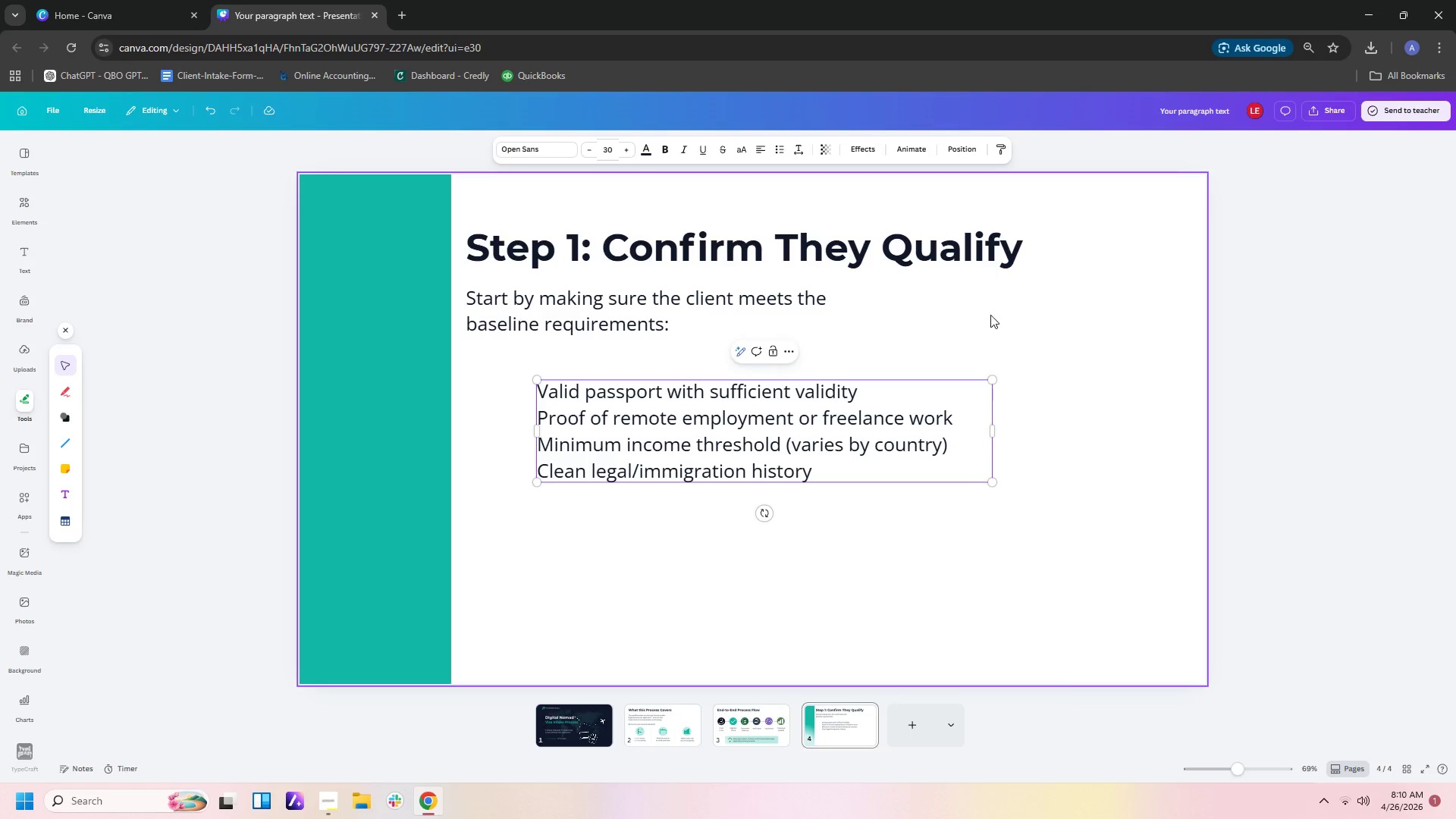 
double_click([870, 439])
 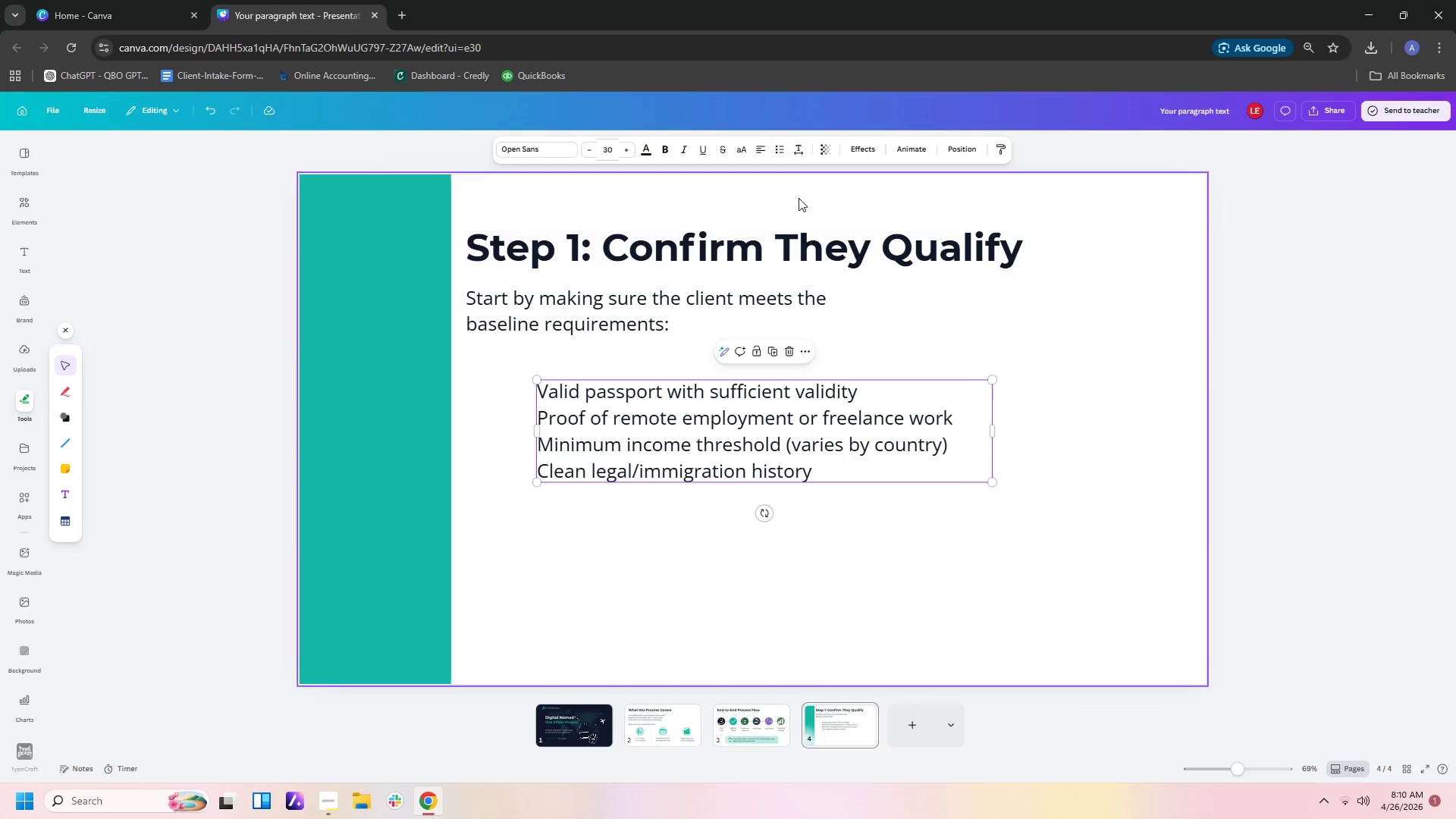 
left_click([796, 152])
 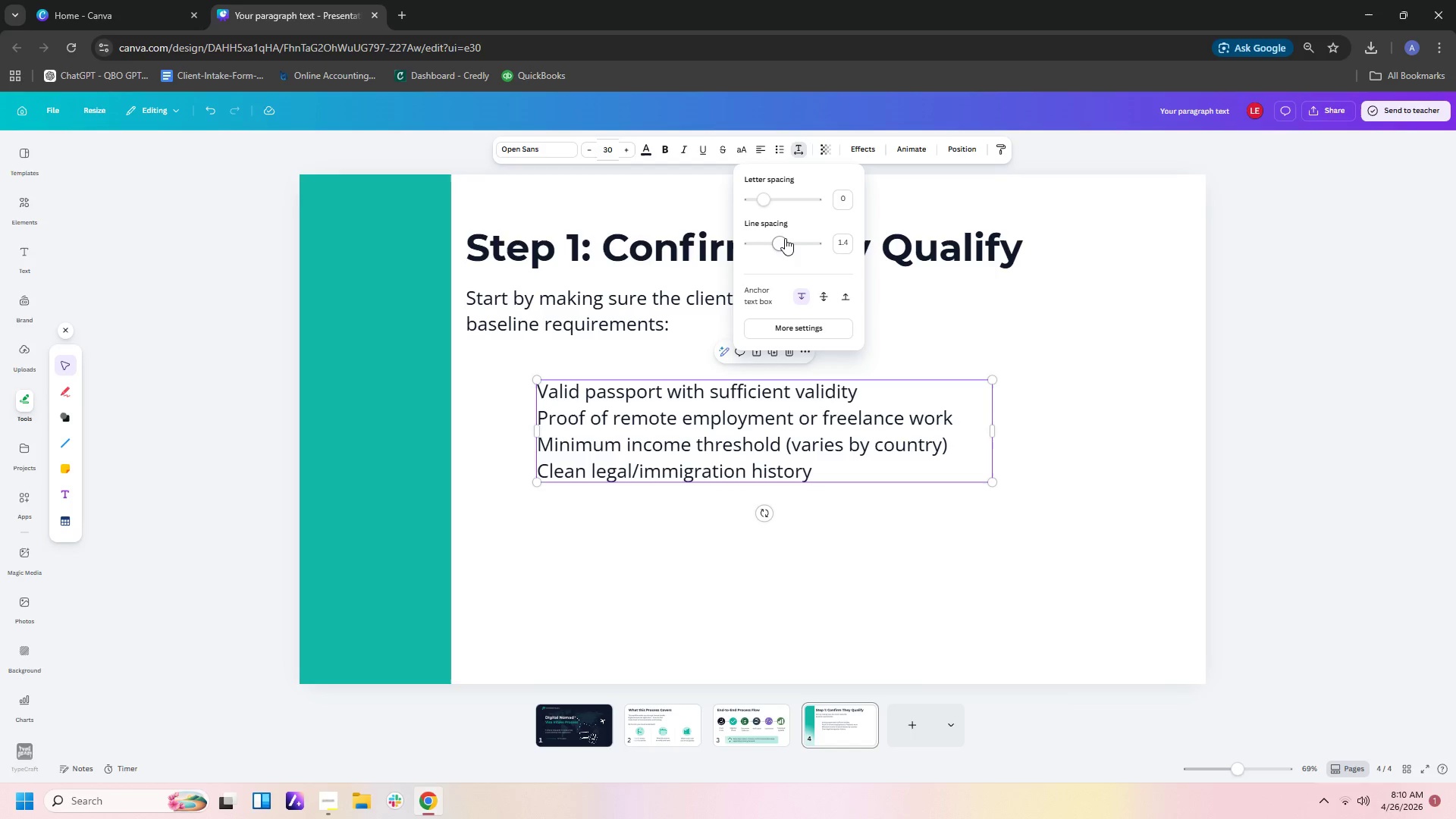 
left_click_drag(start_coordinate=[774, 238], to_coordinate=[836, 238])
 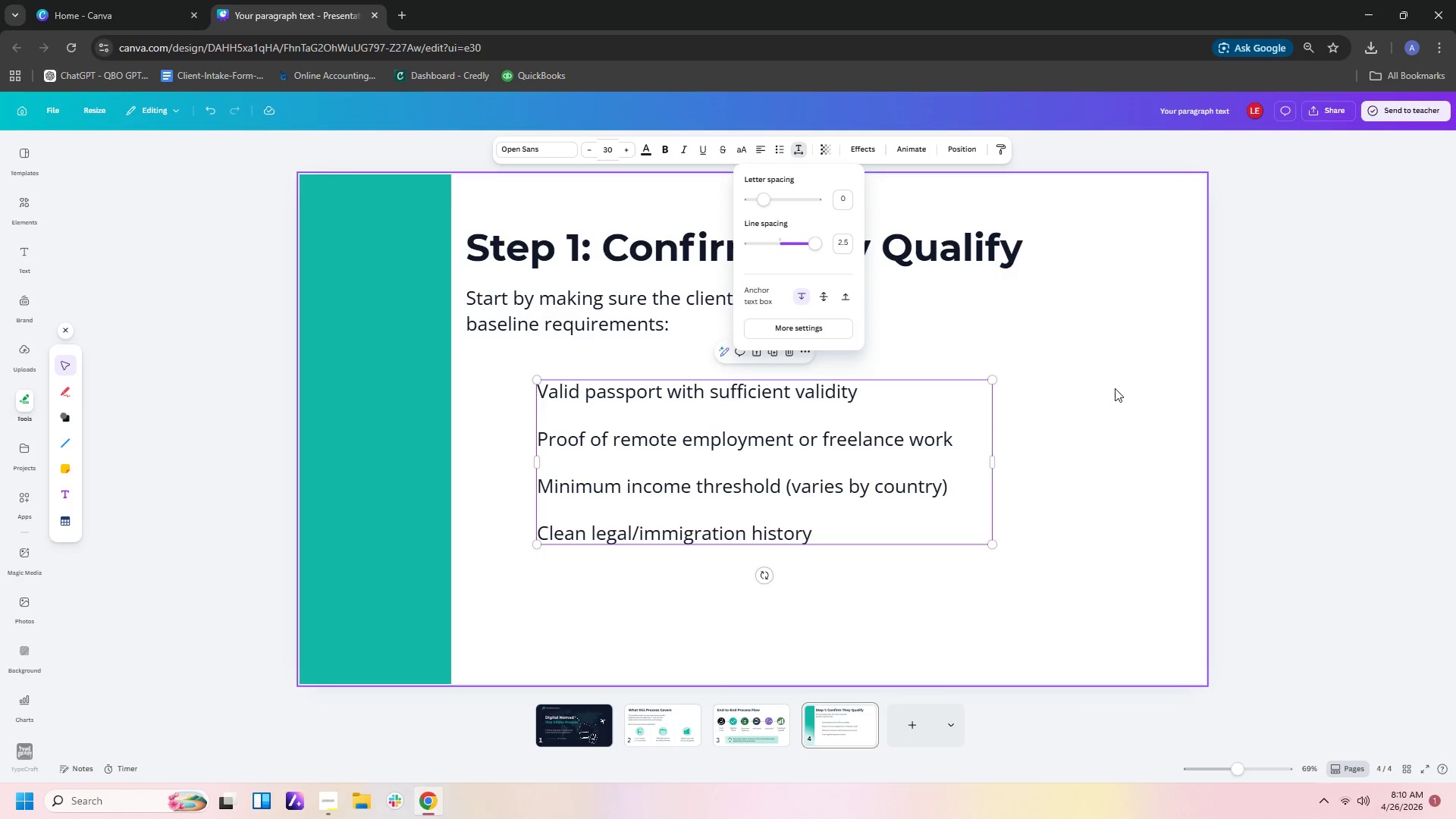 
left_click([1115, 388])
 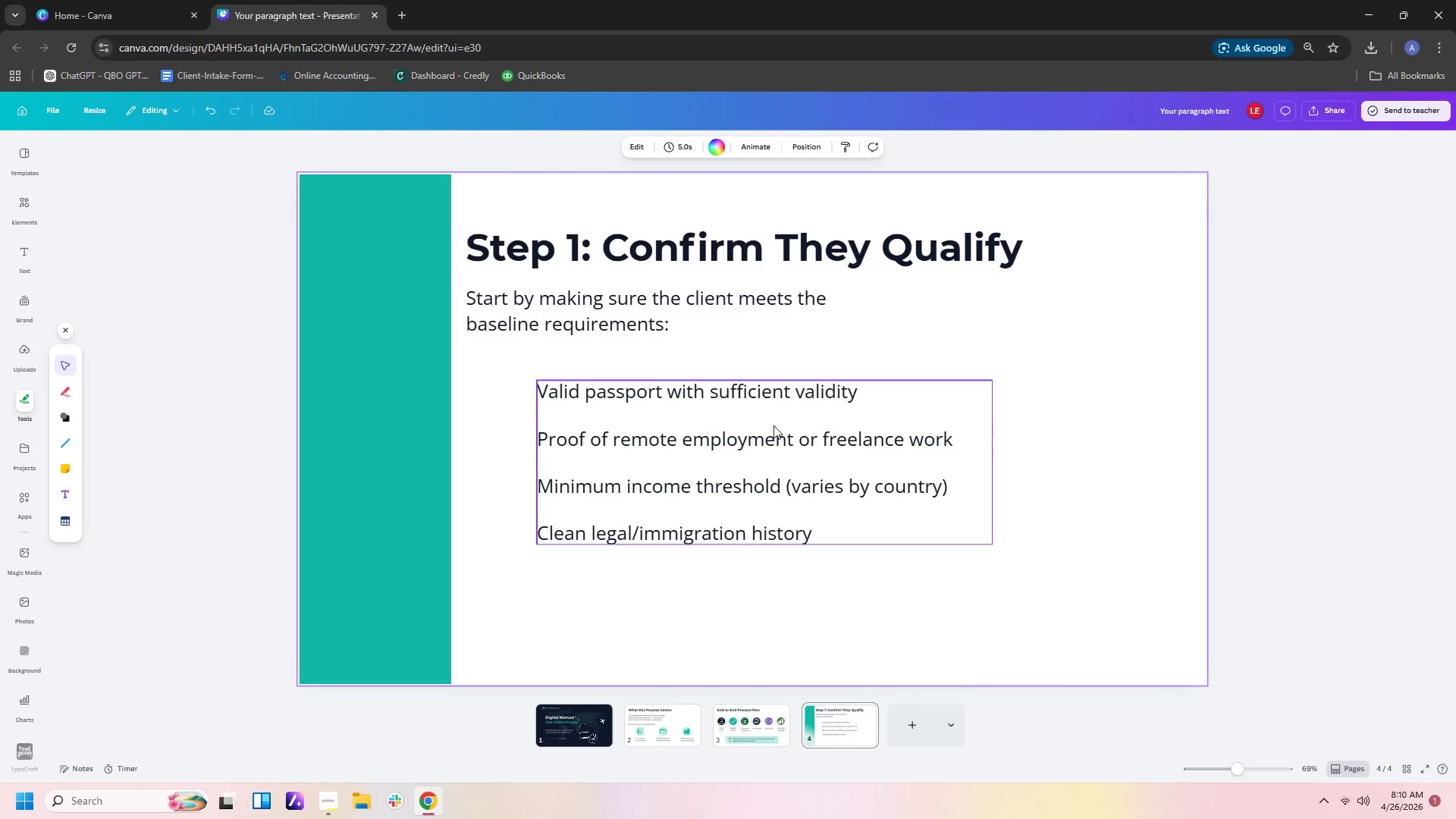 
left_click_drag(start_coordinate=[764, 434], to_coordinate=[797, 435])
 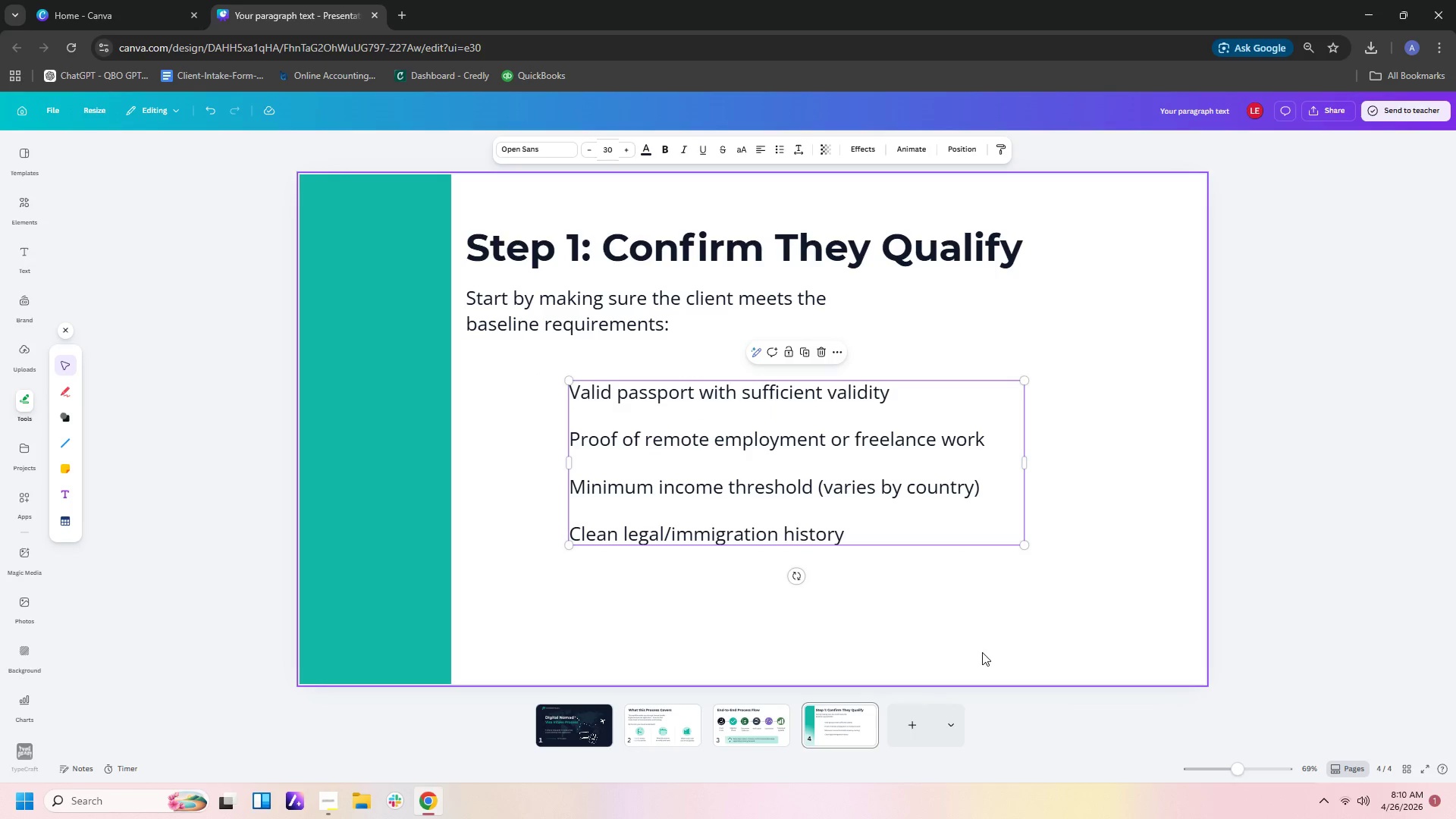 
left_click([982, 652])
 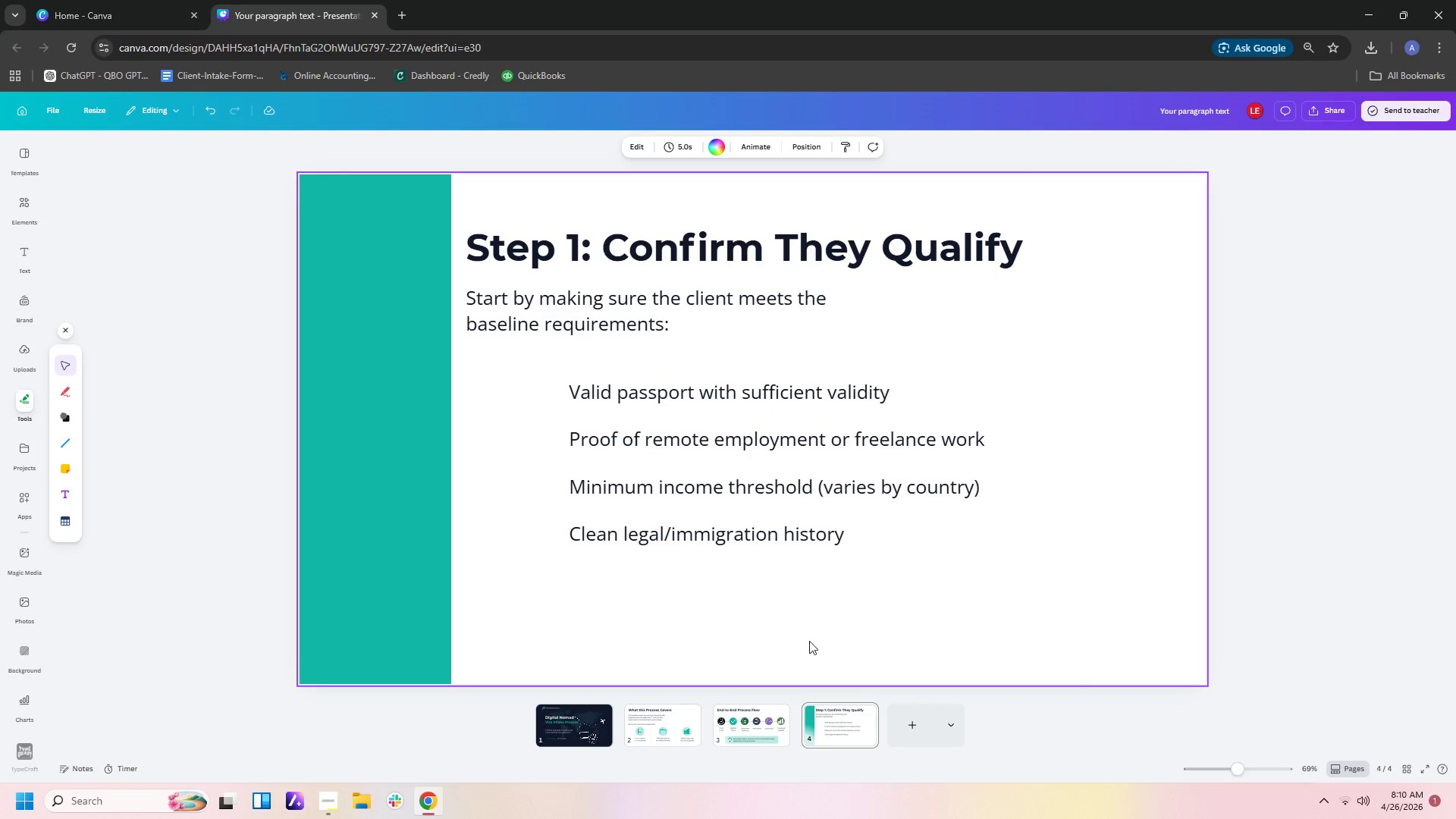 
left_click([735, 729])
 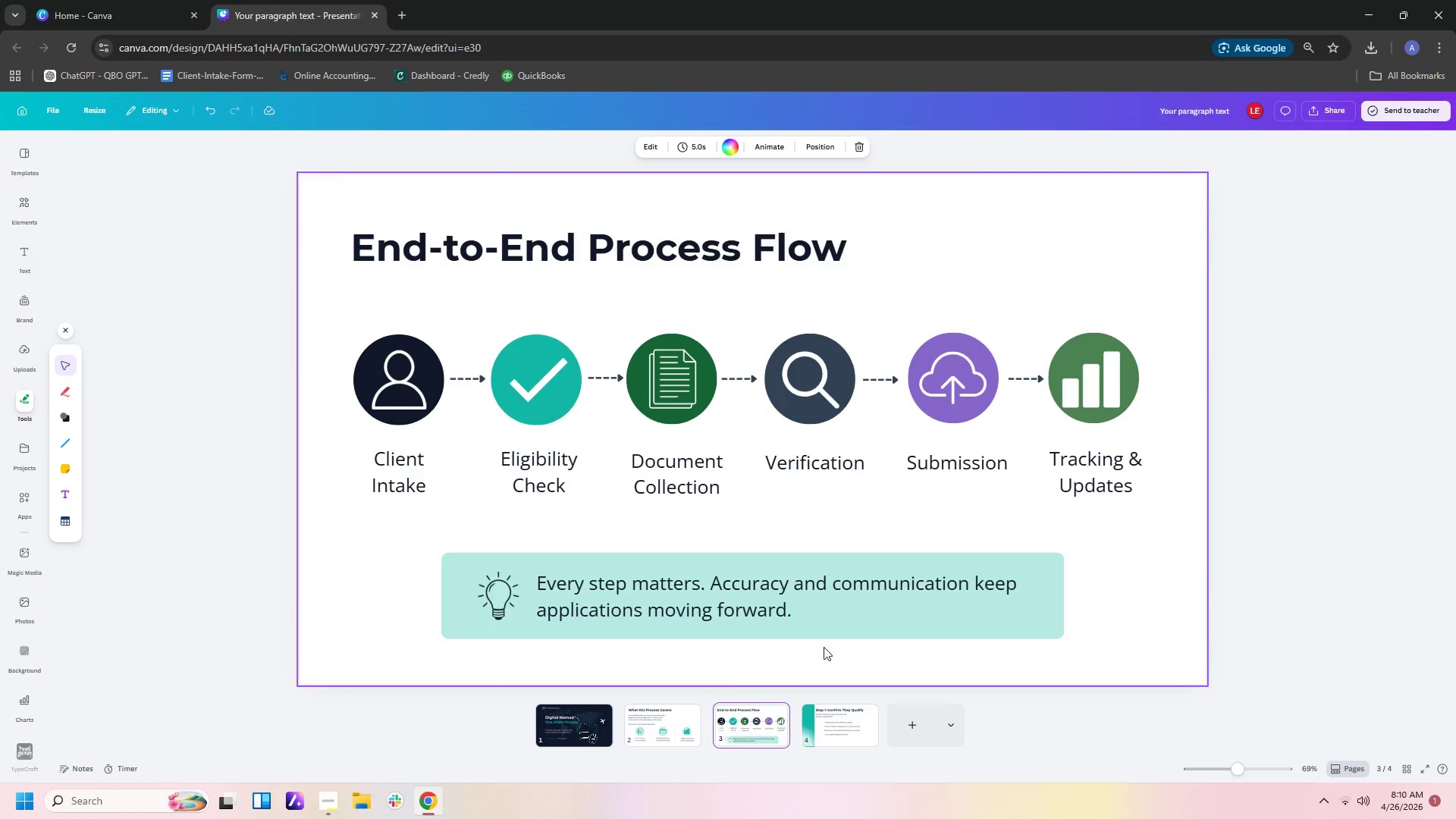 
left_click([828, 628])
 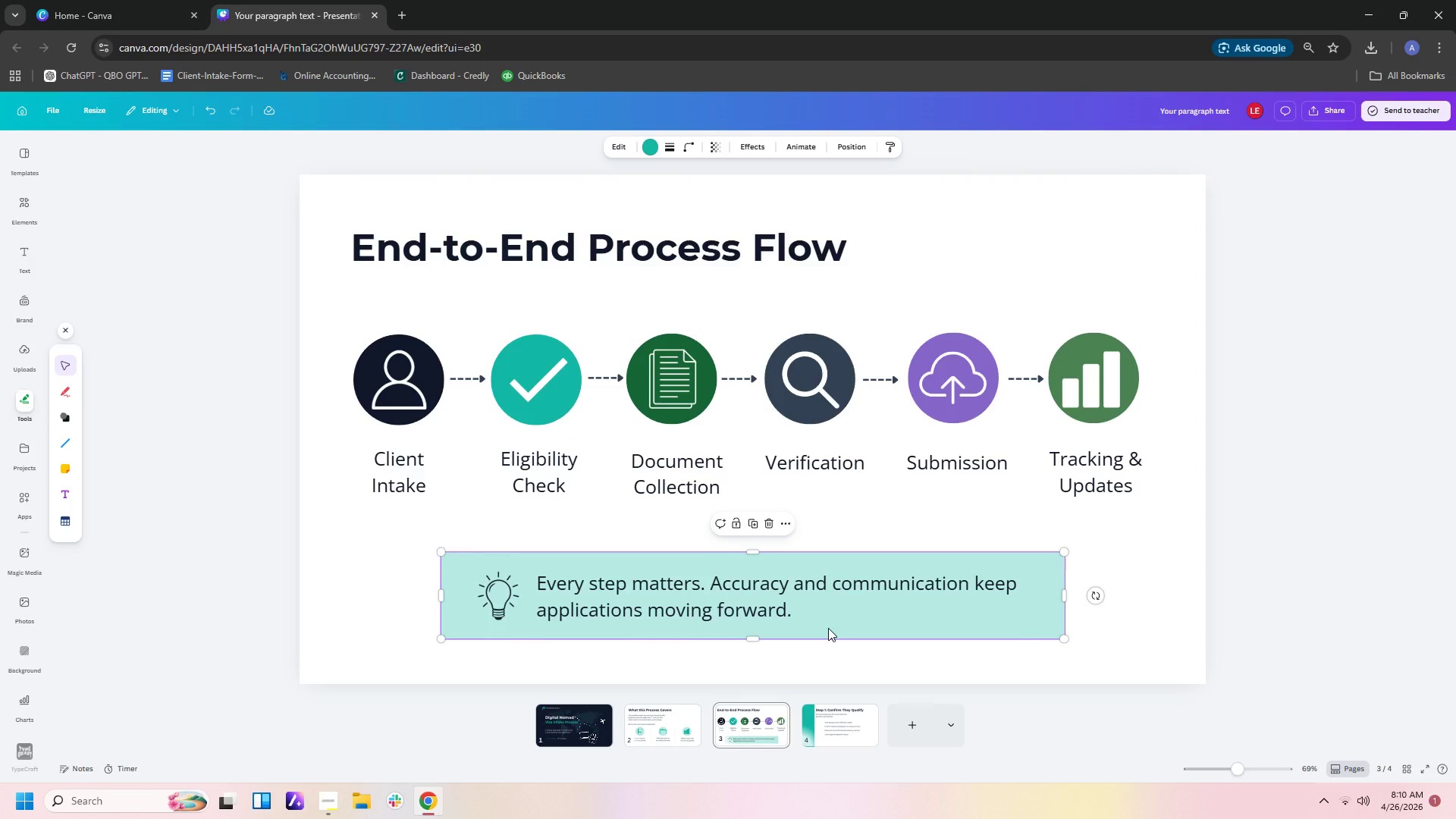 
key(Control+C)
 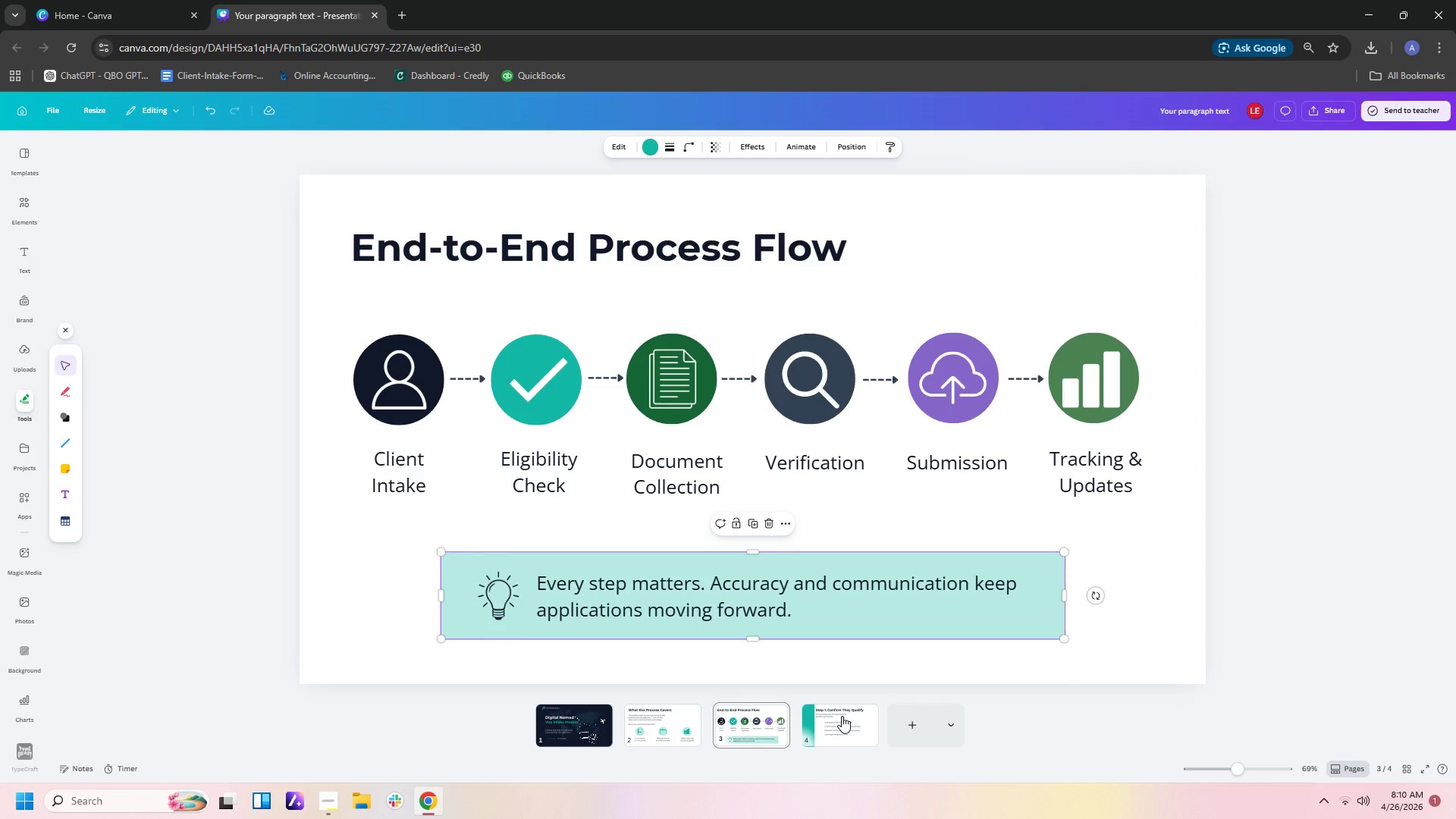 
left_click([842, 723])
 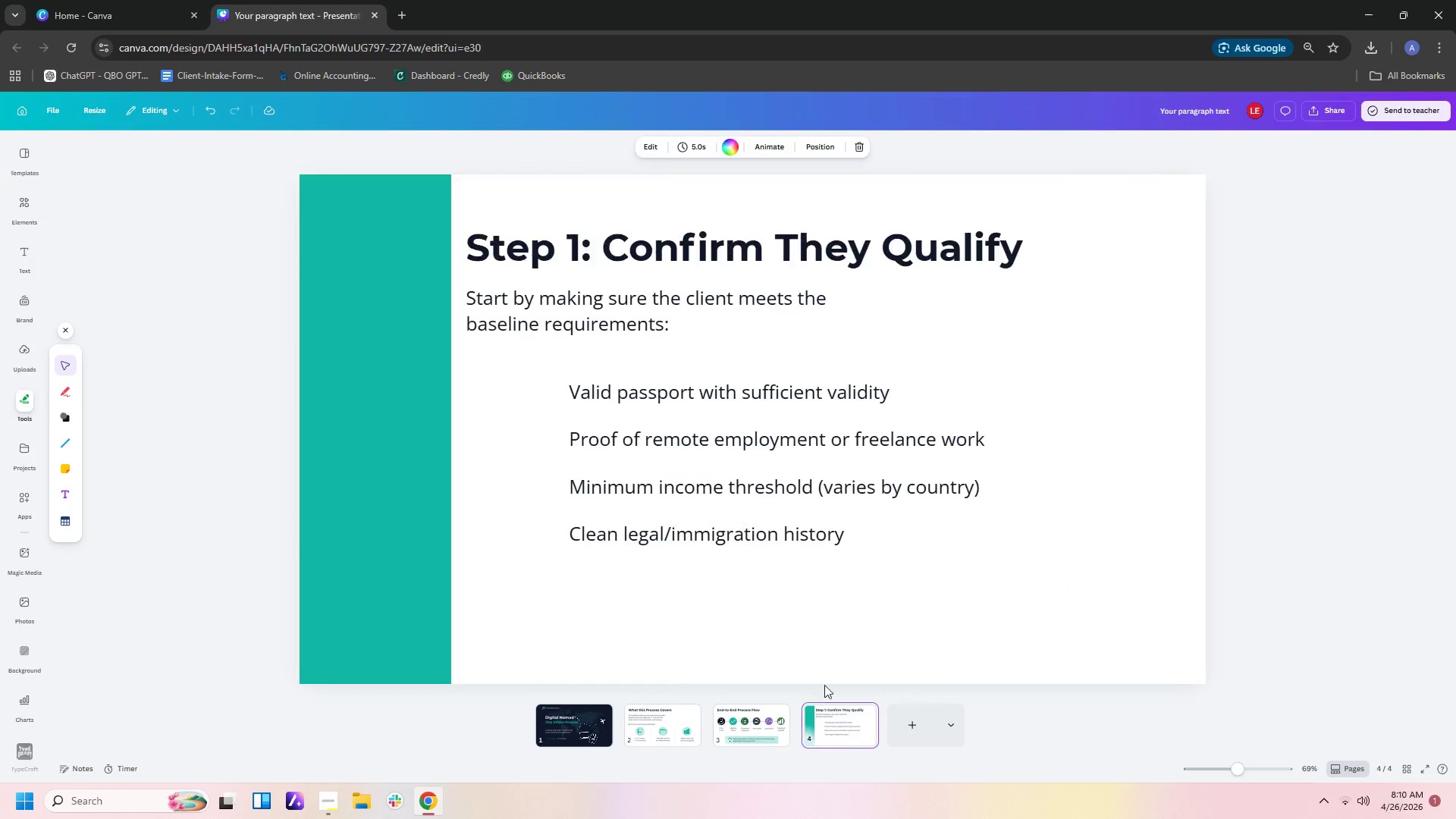 
key(Control+V)
 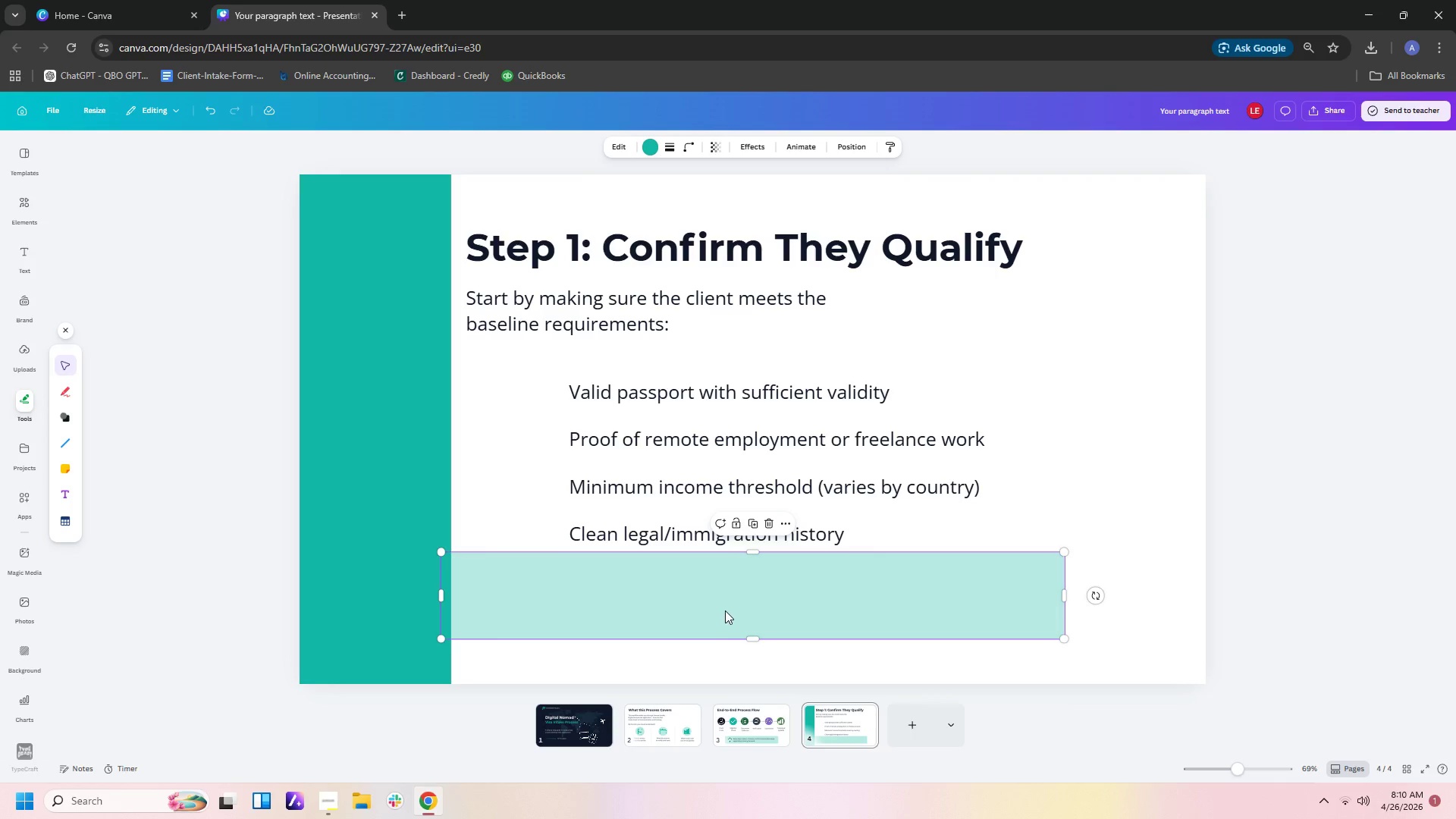 
left_click_drag(start_coordinate=[725, 610], to_coordinate=[714, 632])
 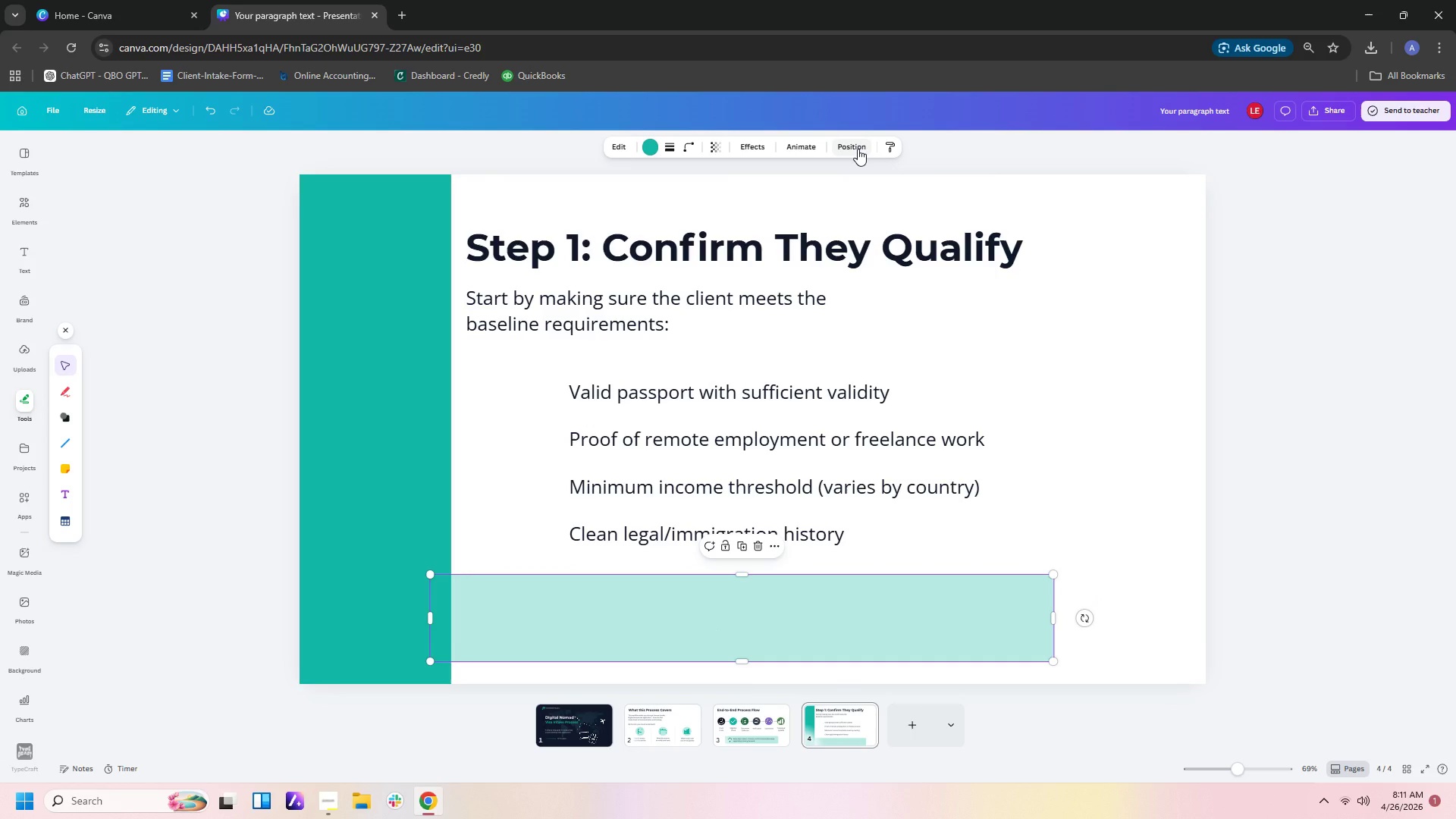 
left_click([858, 149])
 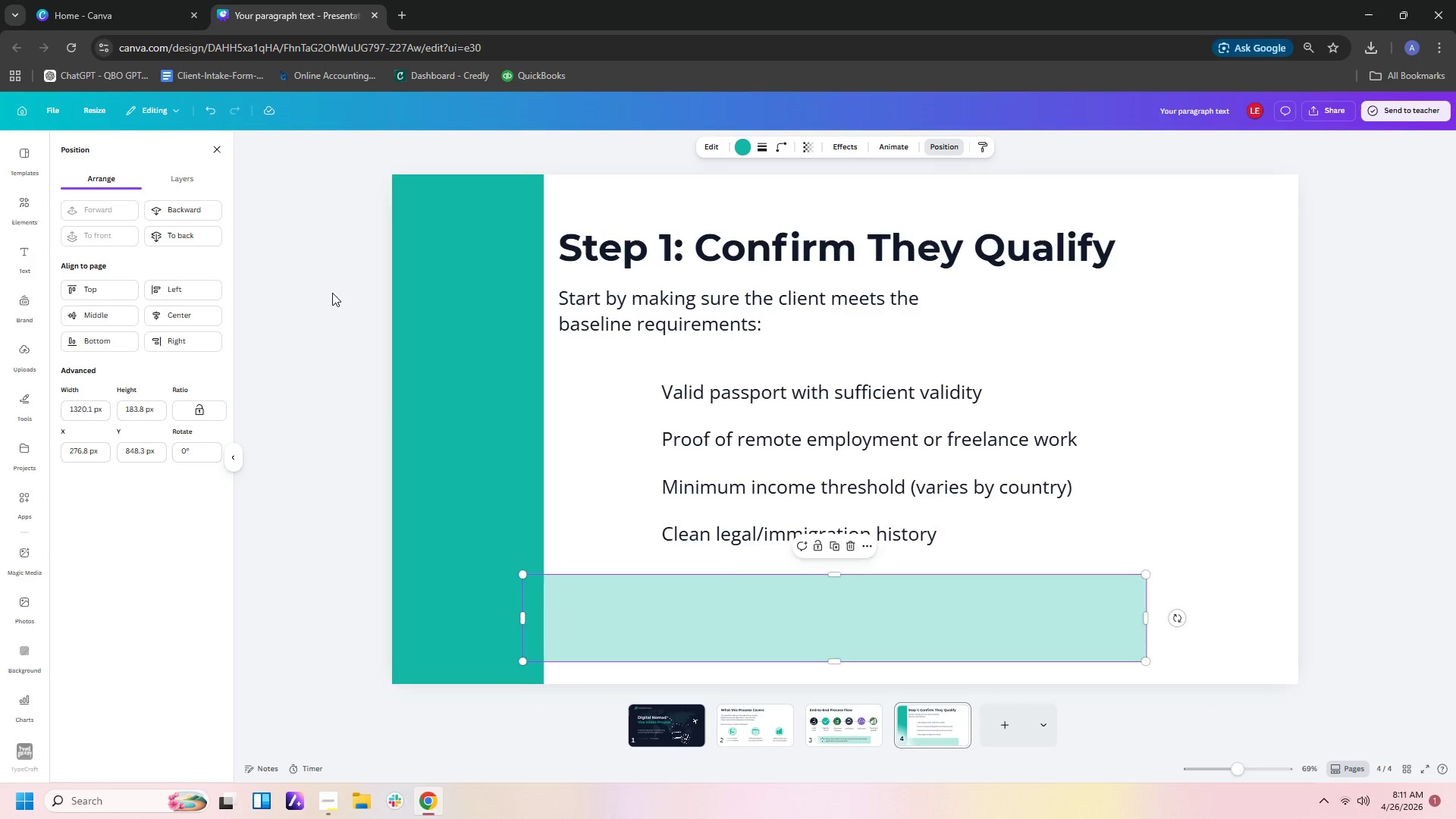 
left_click([824, 611])
 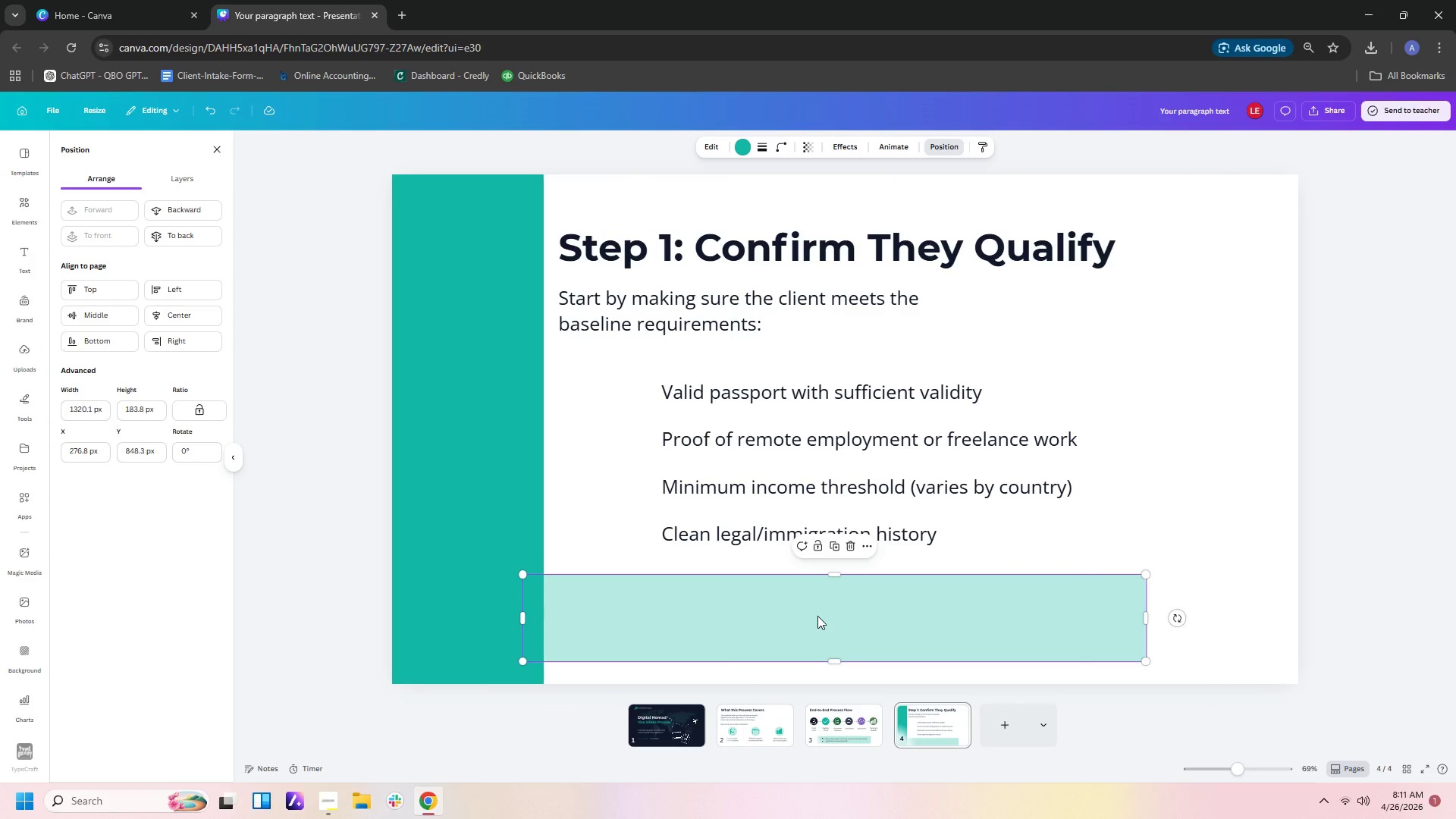 
left_click_drag(start_coordinate=[816, 617], to_coordinate=[811, 617])
 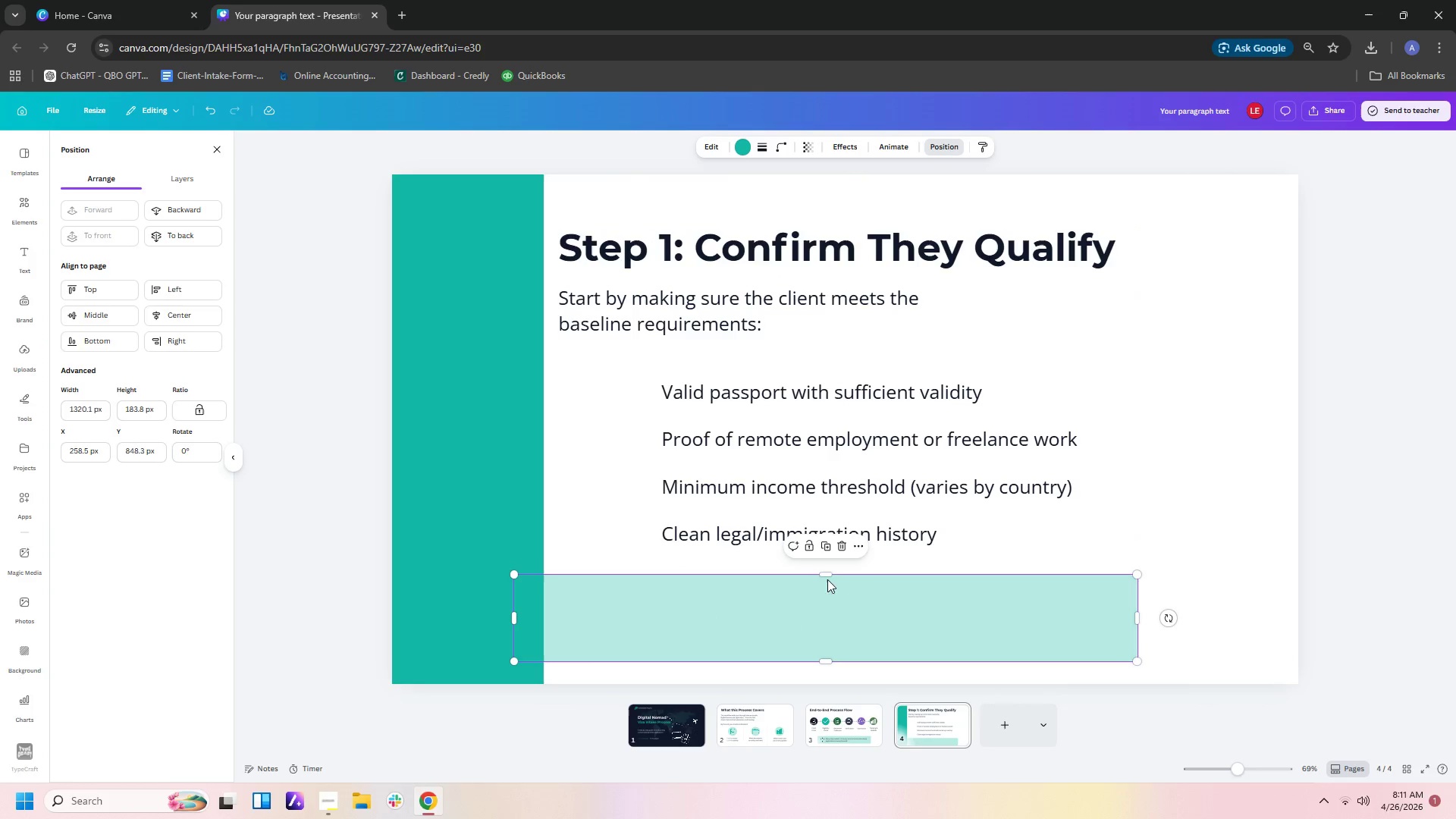 
left_click_drag(start_coordinate=[827, 576], to_coordinate=[827, 585])
 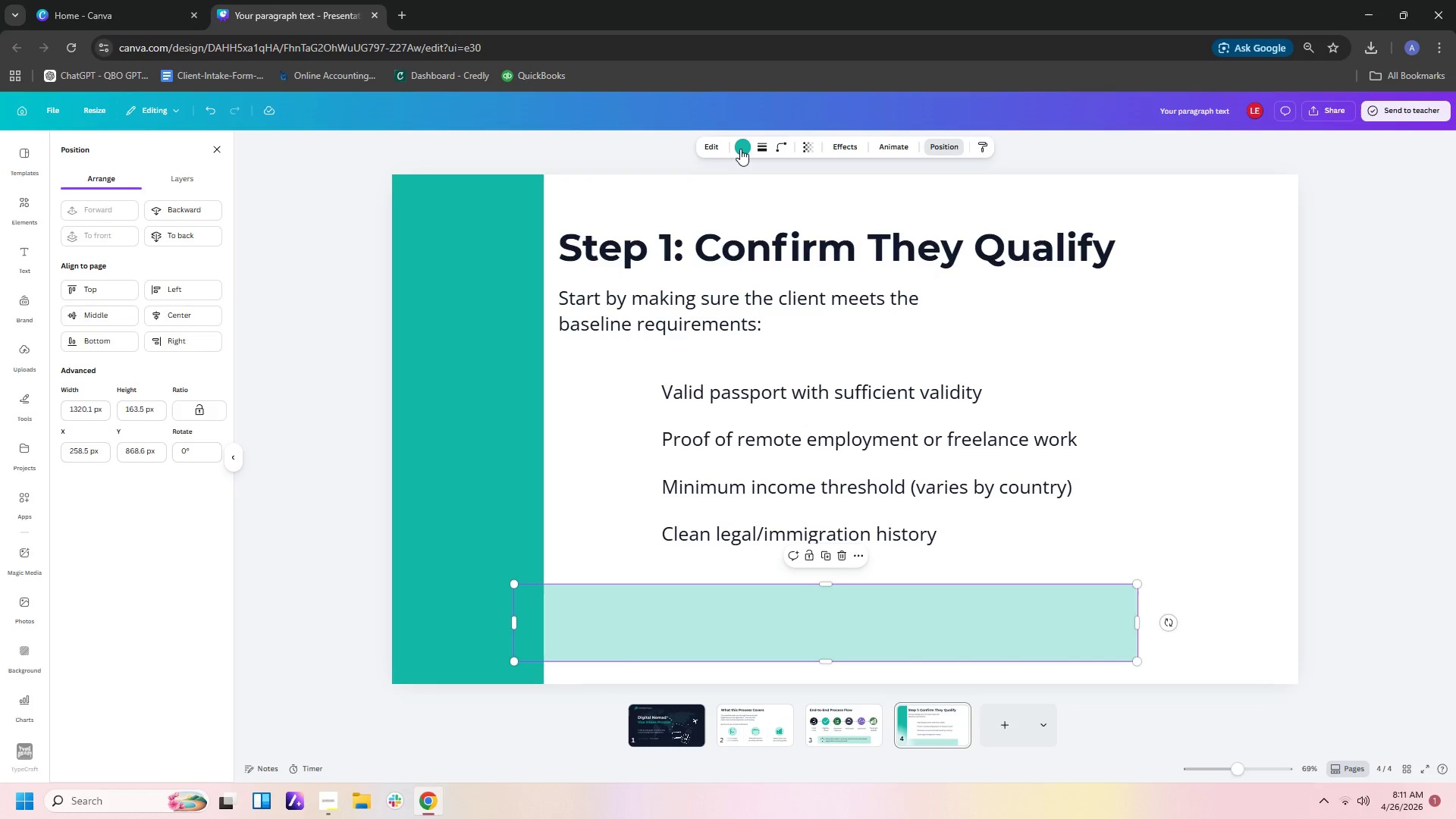 
left_click([742, 147])
 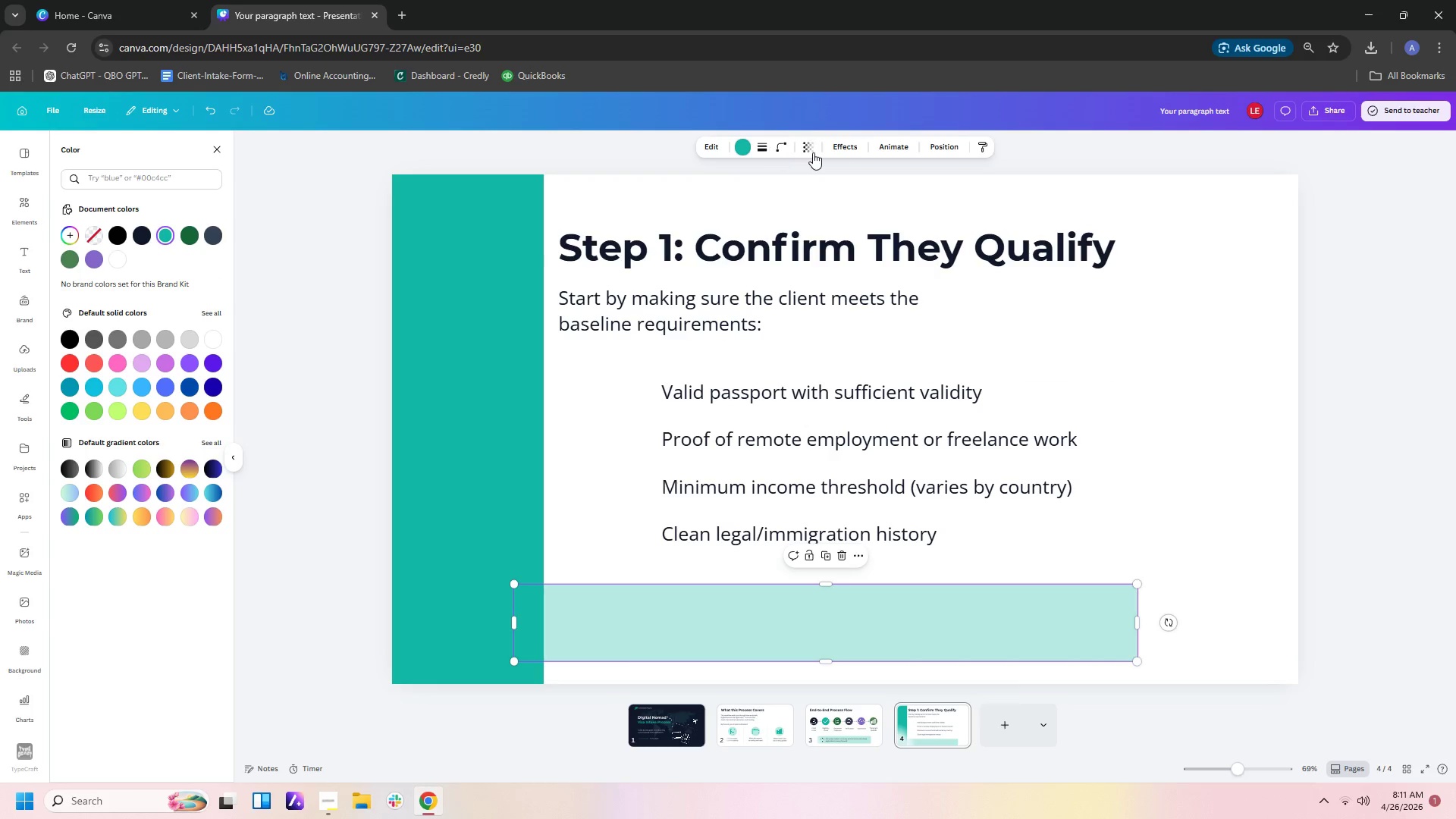 
left_click([811, 148])
 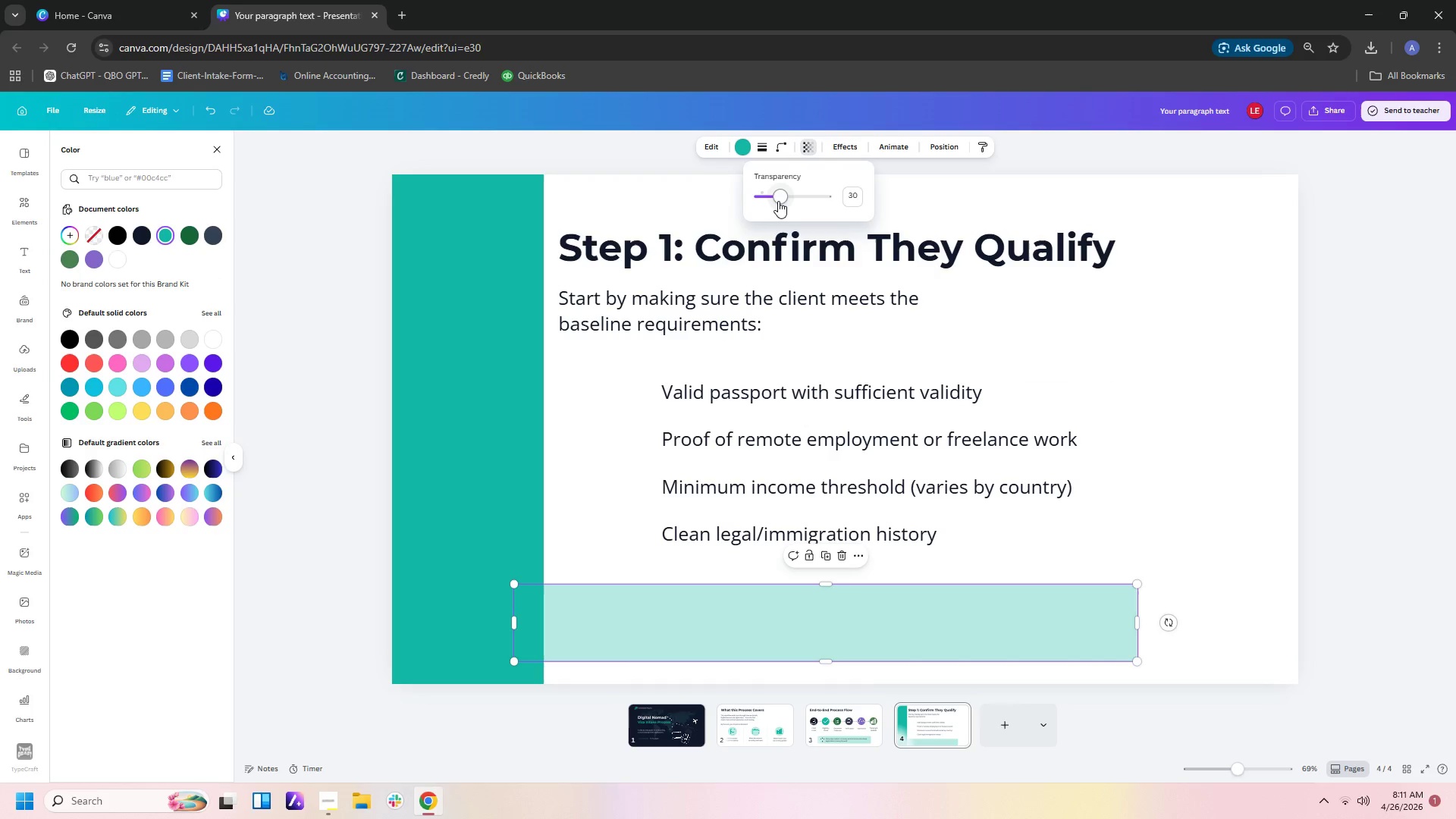 
left_click_drag(start_coordinate=[780, 196], to_coordinate=[913, 190])
 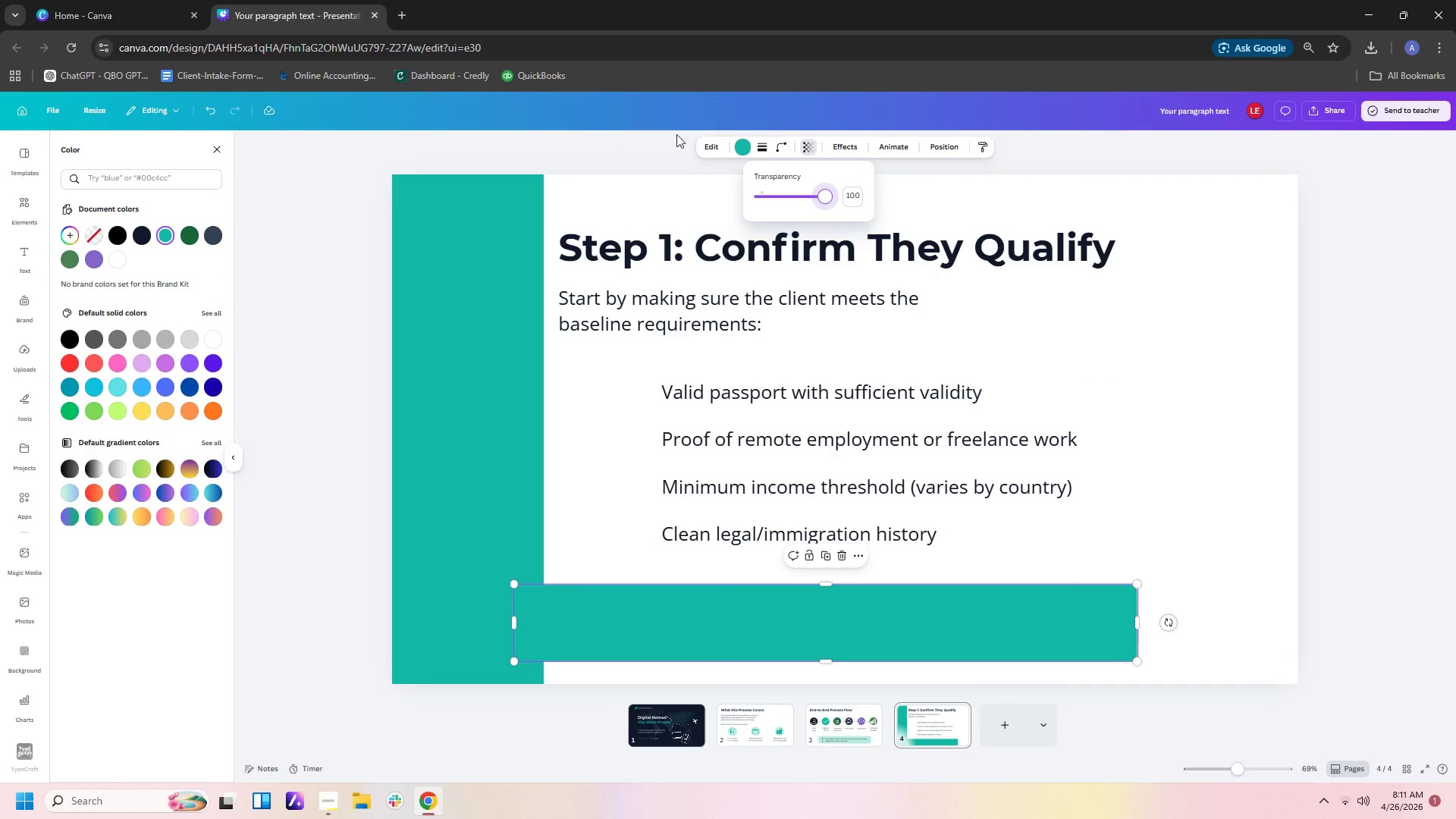 
left_click([740, 149])
 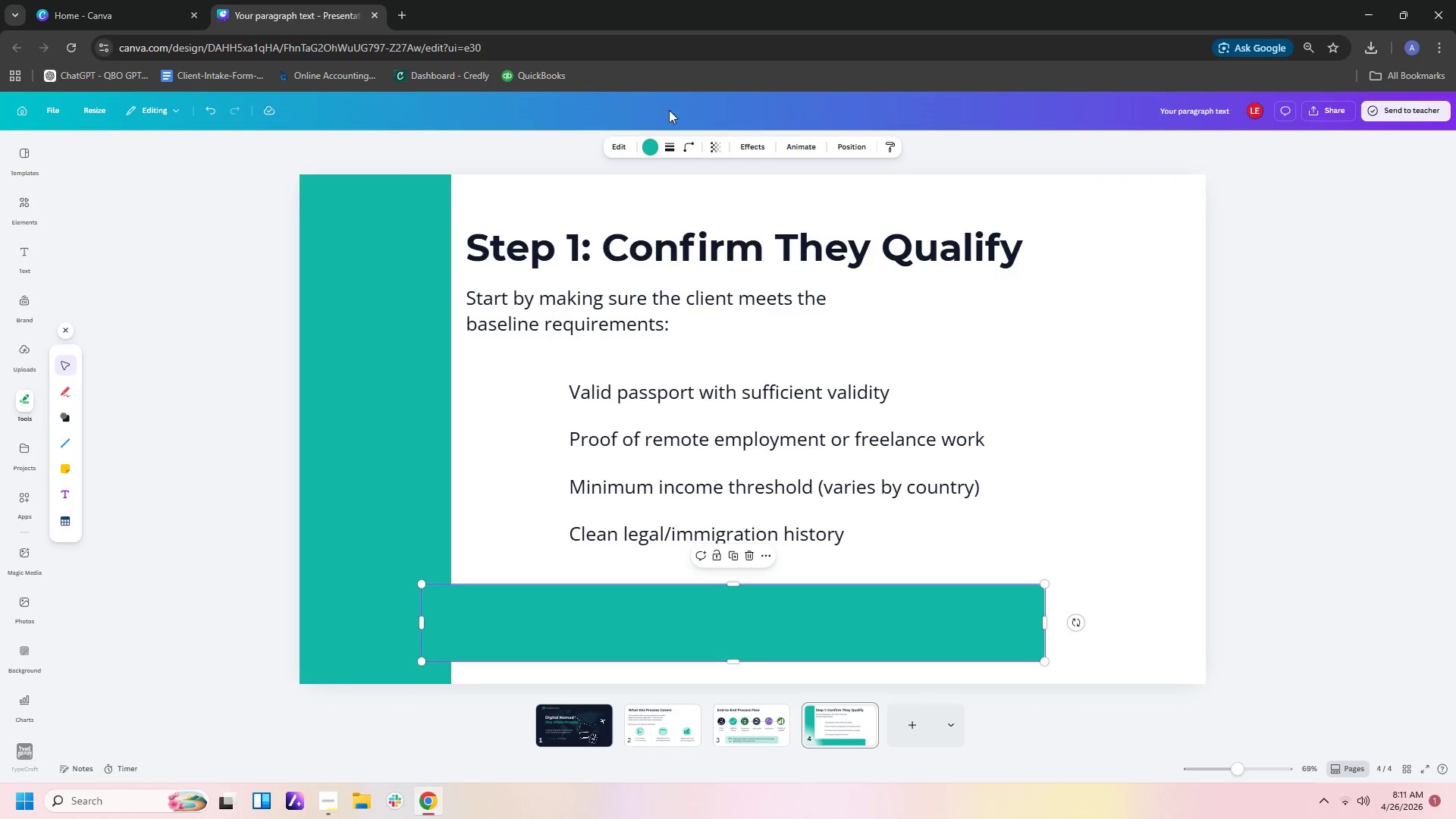 
left_click([649, 150])
 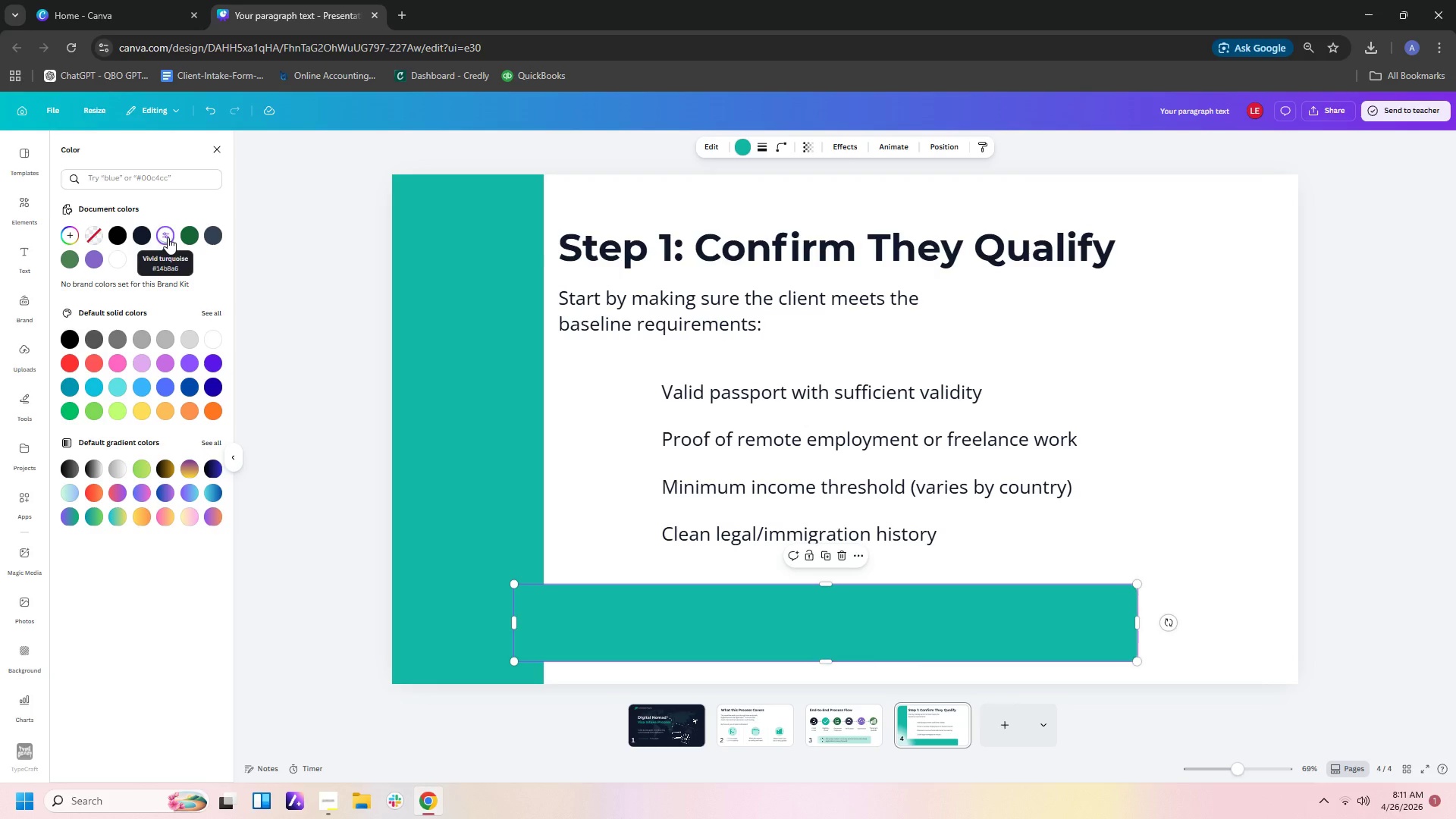 
wait(5.12)
 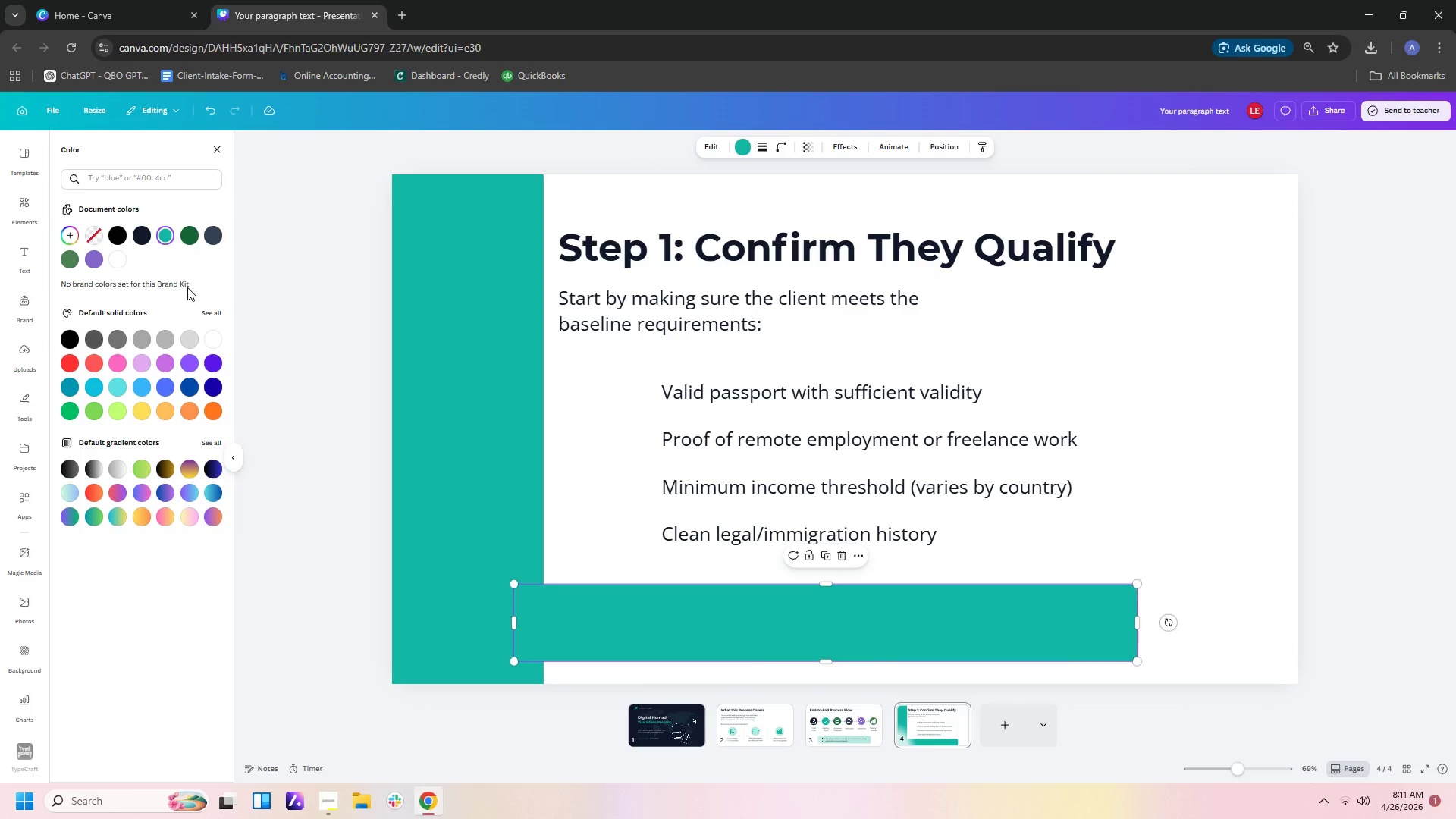 
left_click([122, 388])
 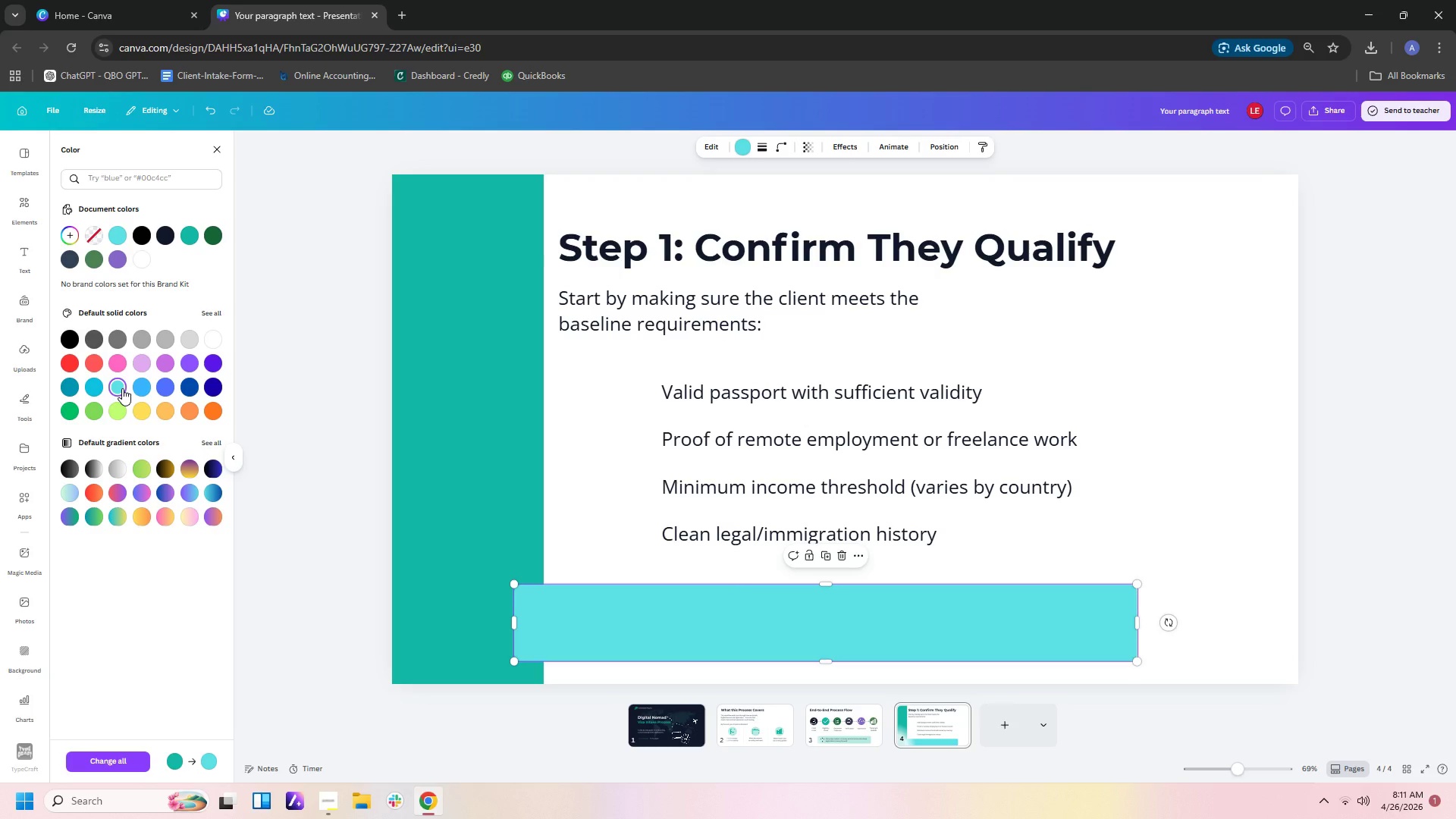 
wait(7.39)
 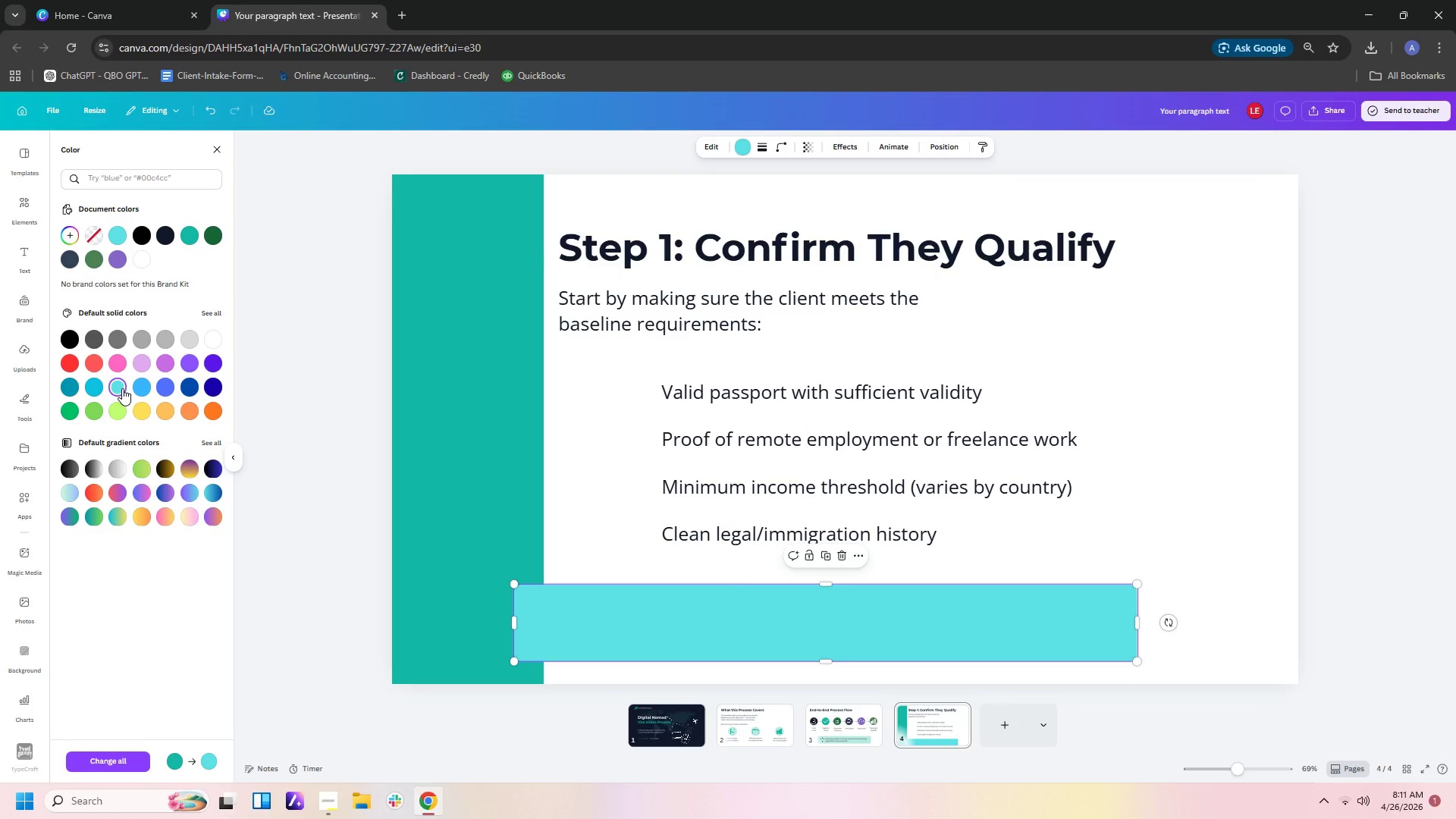 
left_click([115, 238])
 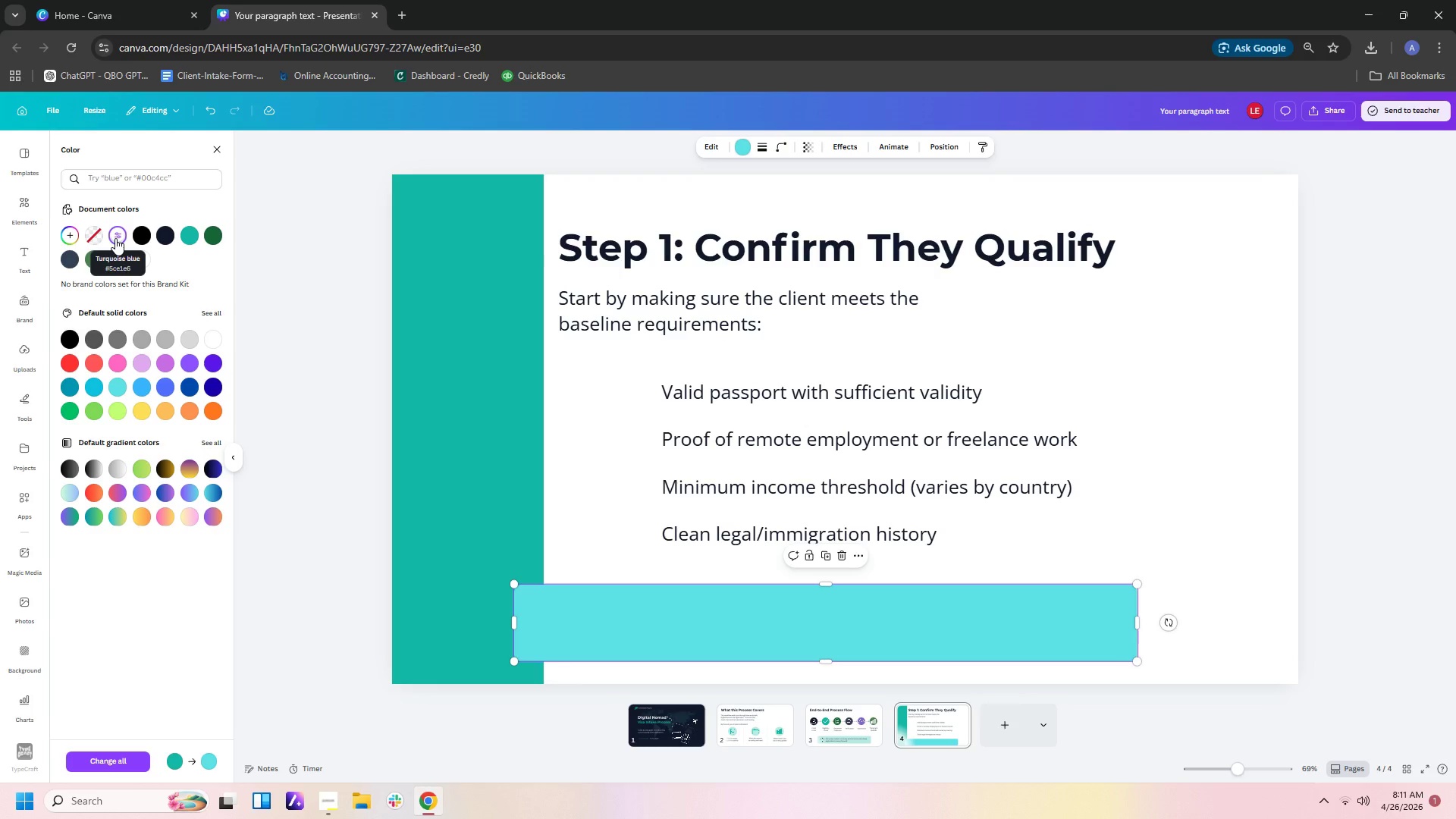 
left_click([115, 237])
 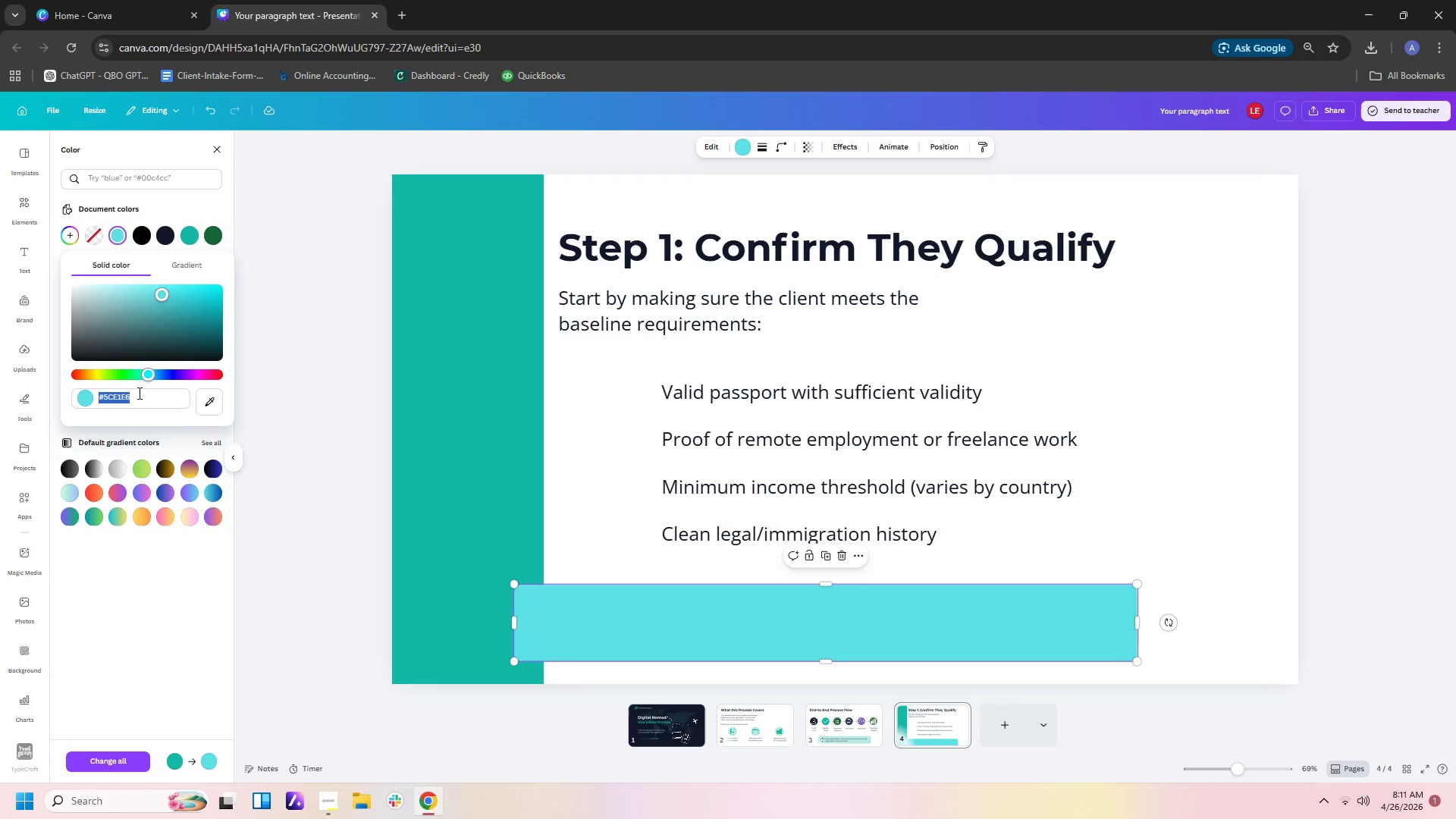 
wait(9.17)
 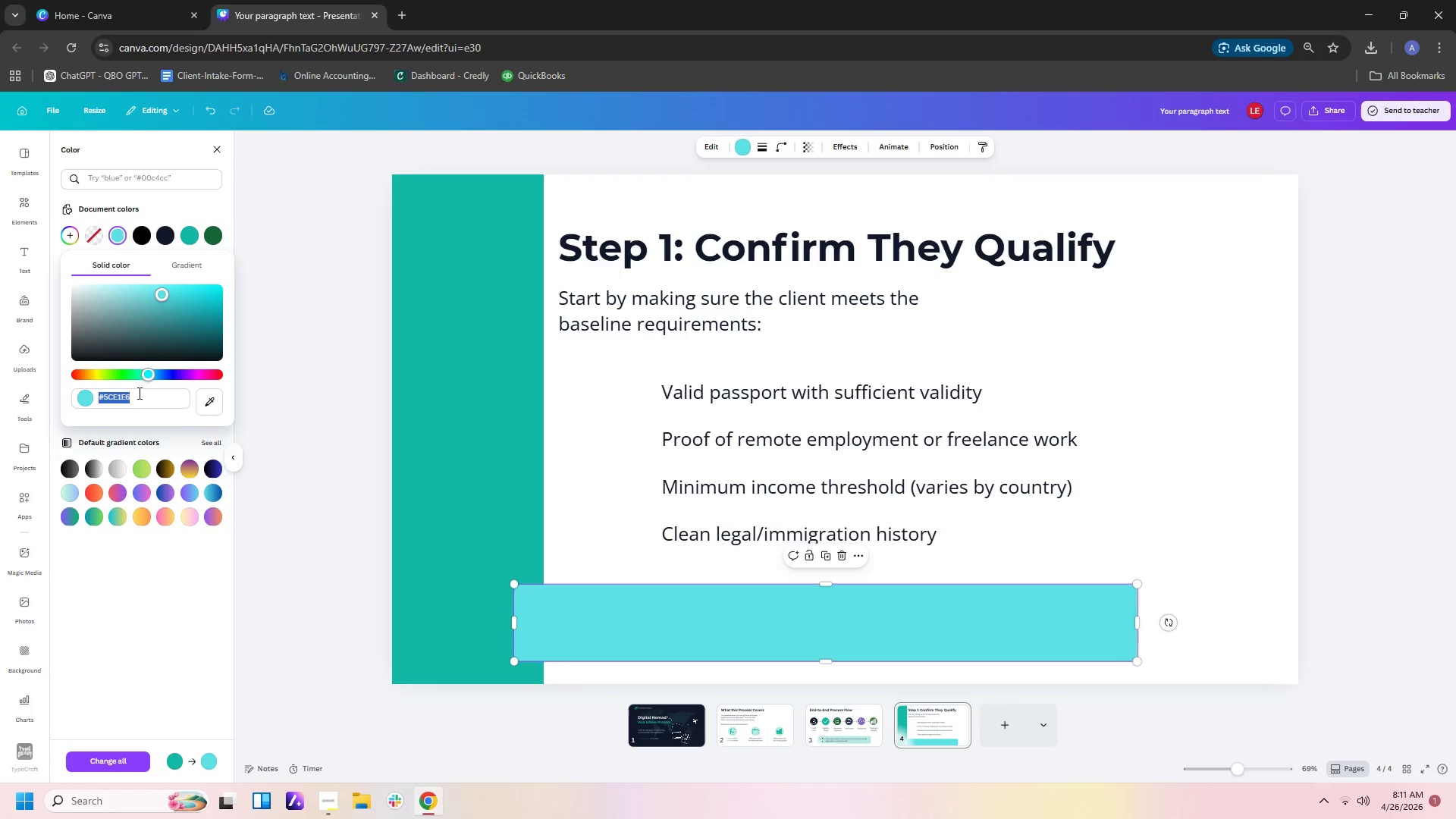 
left_click([153, 331])
 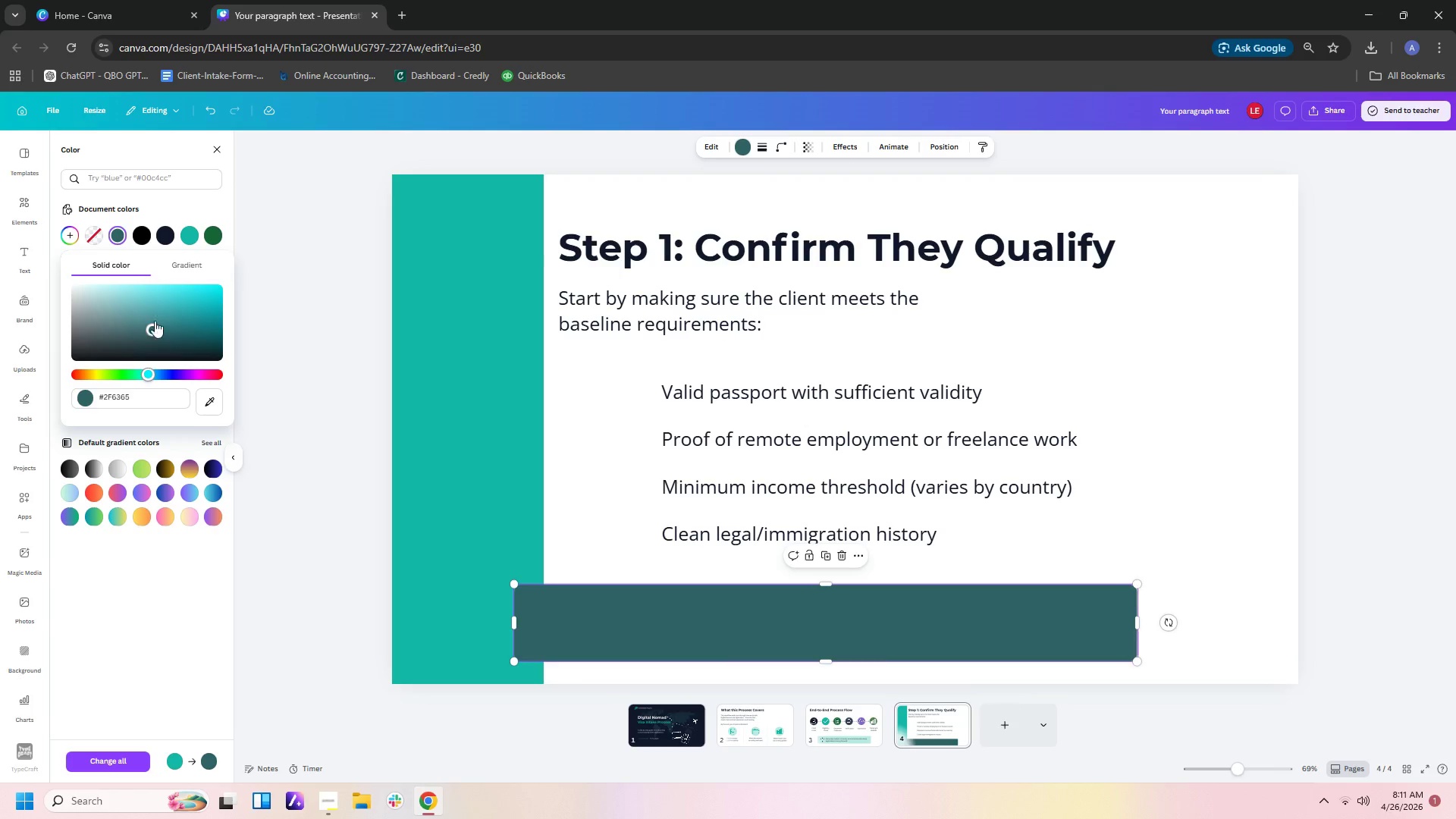 
left_click([157, 306])
 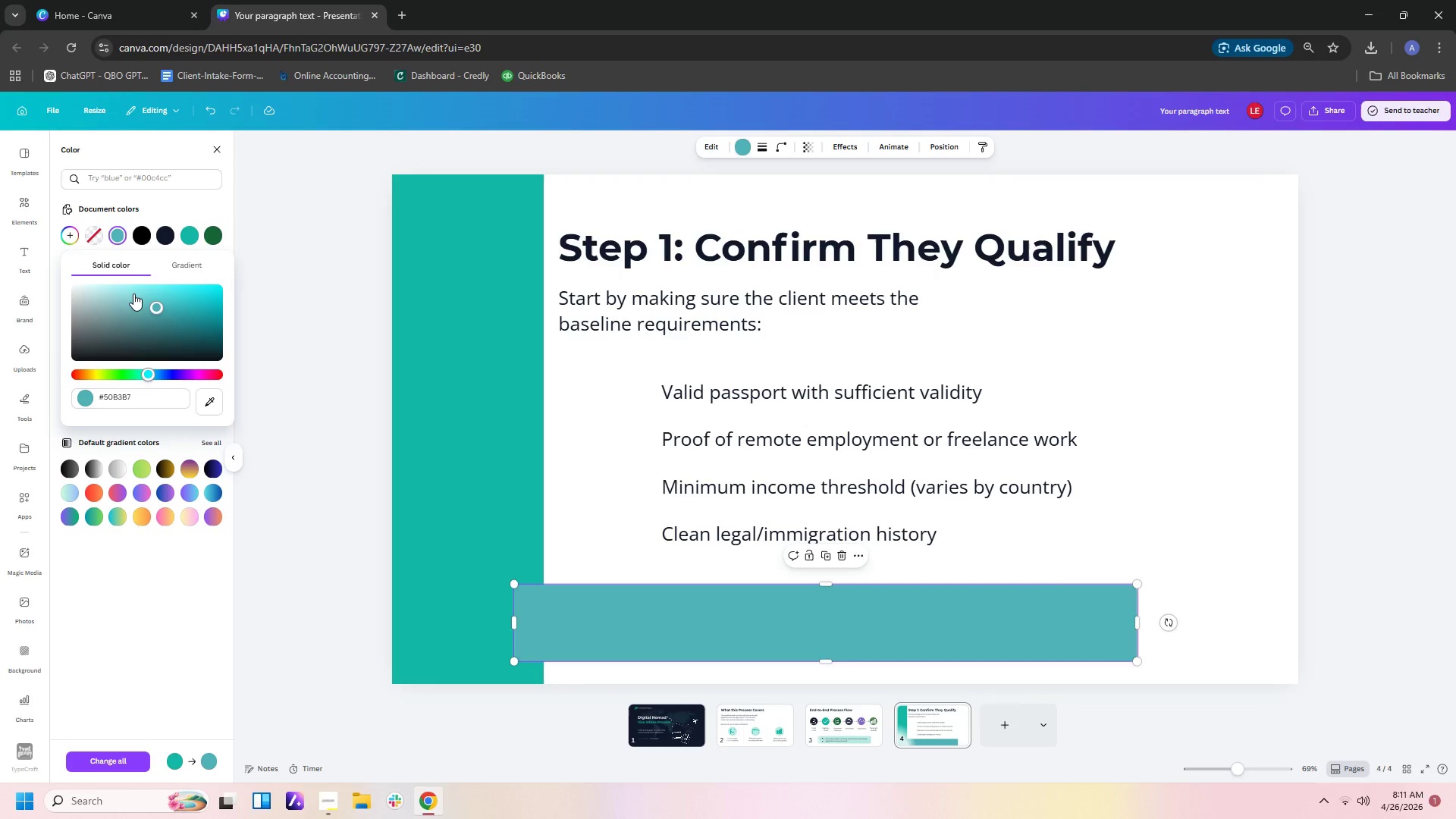 
left_click([133, 293])
 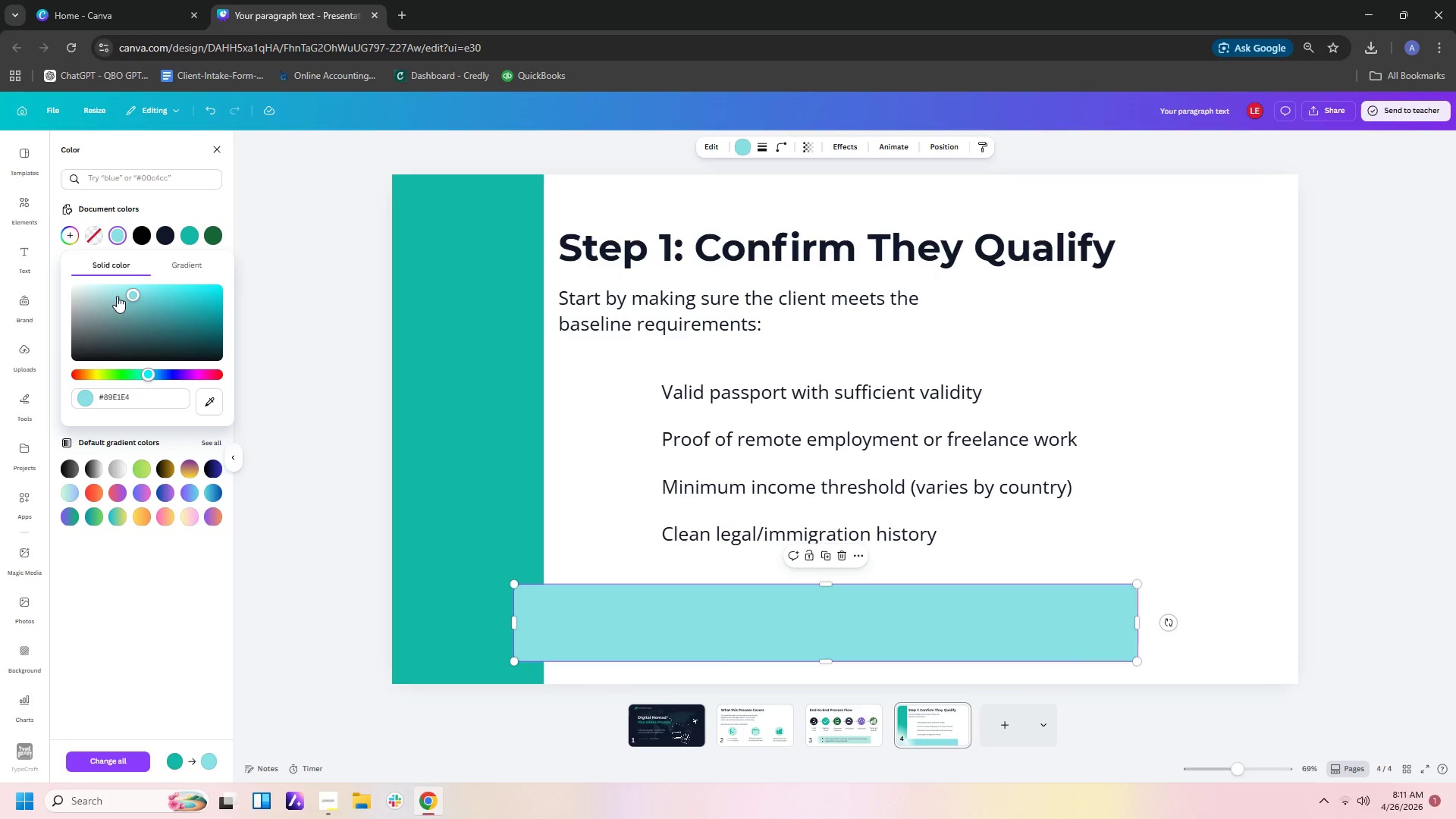 
double_click([104, 296])
 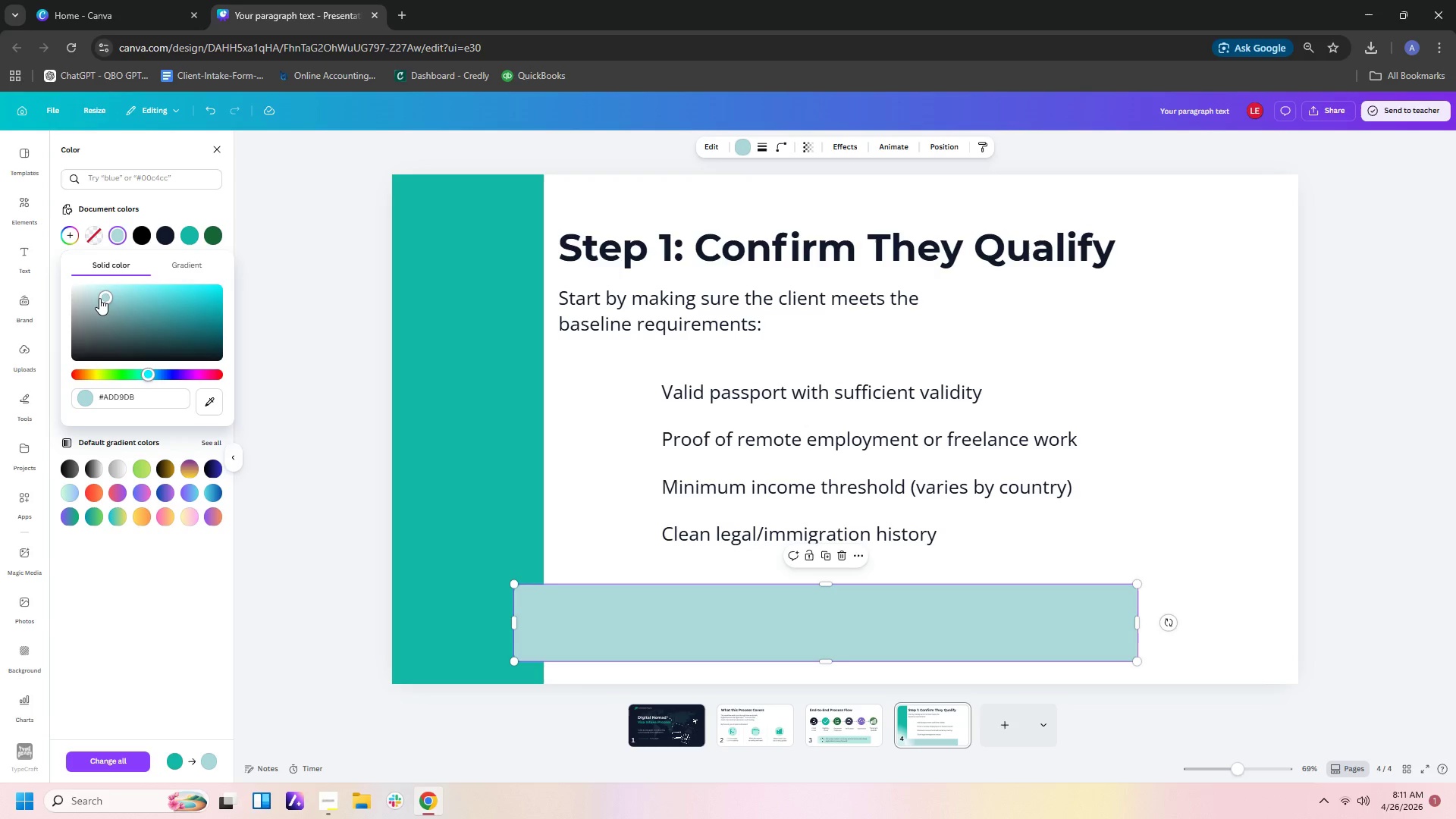 
left_click([88, 300])
 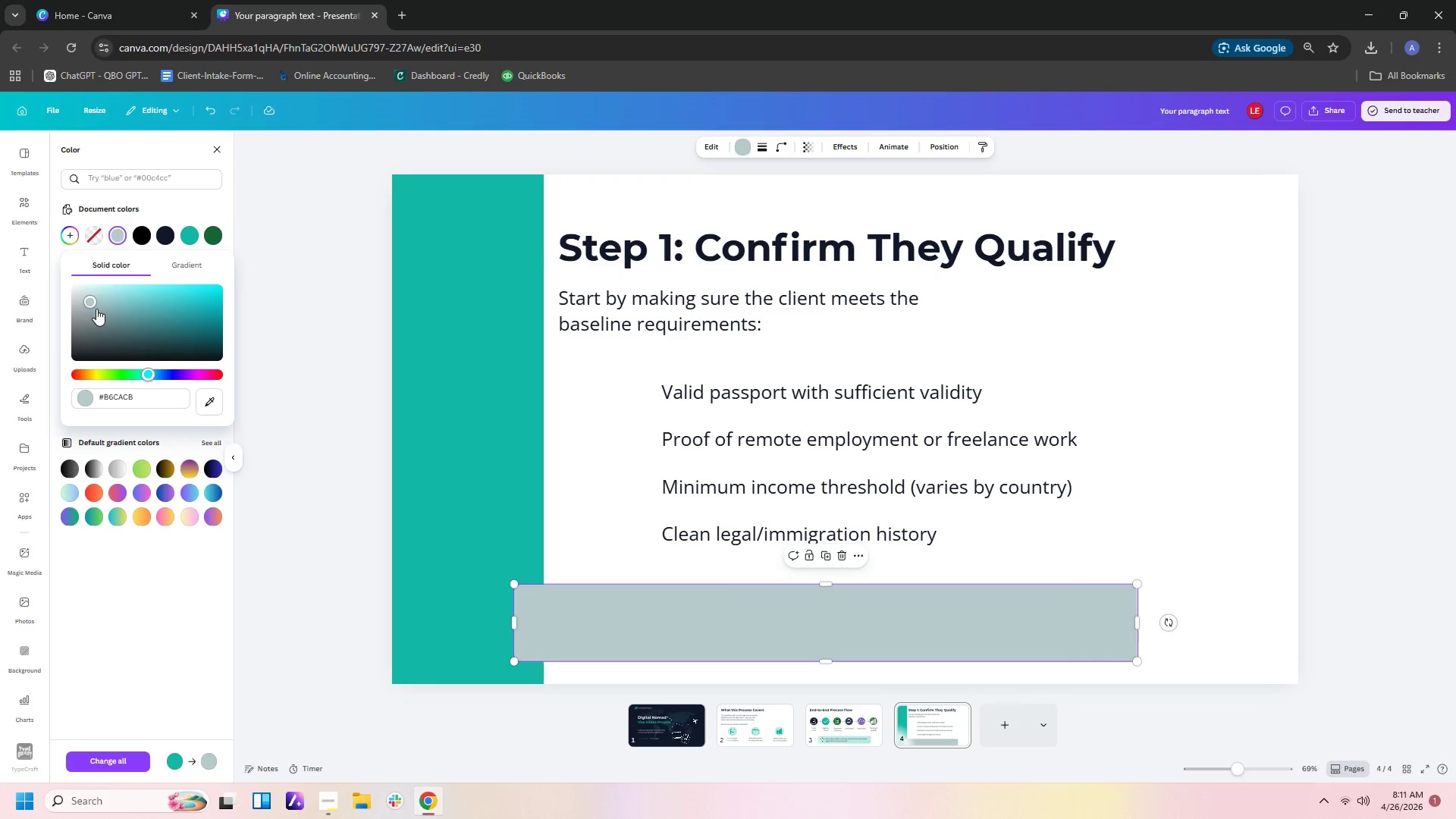 
left_click([105, 304])
 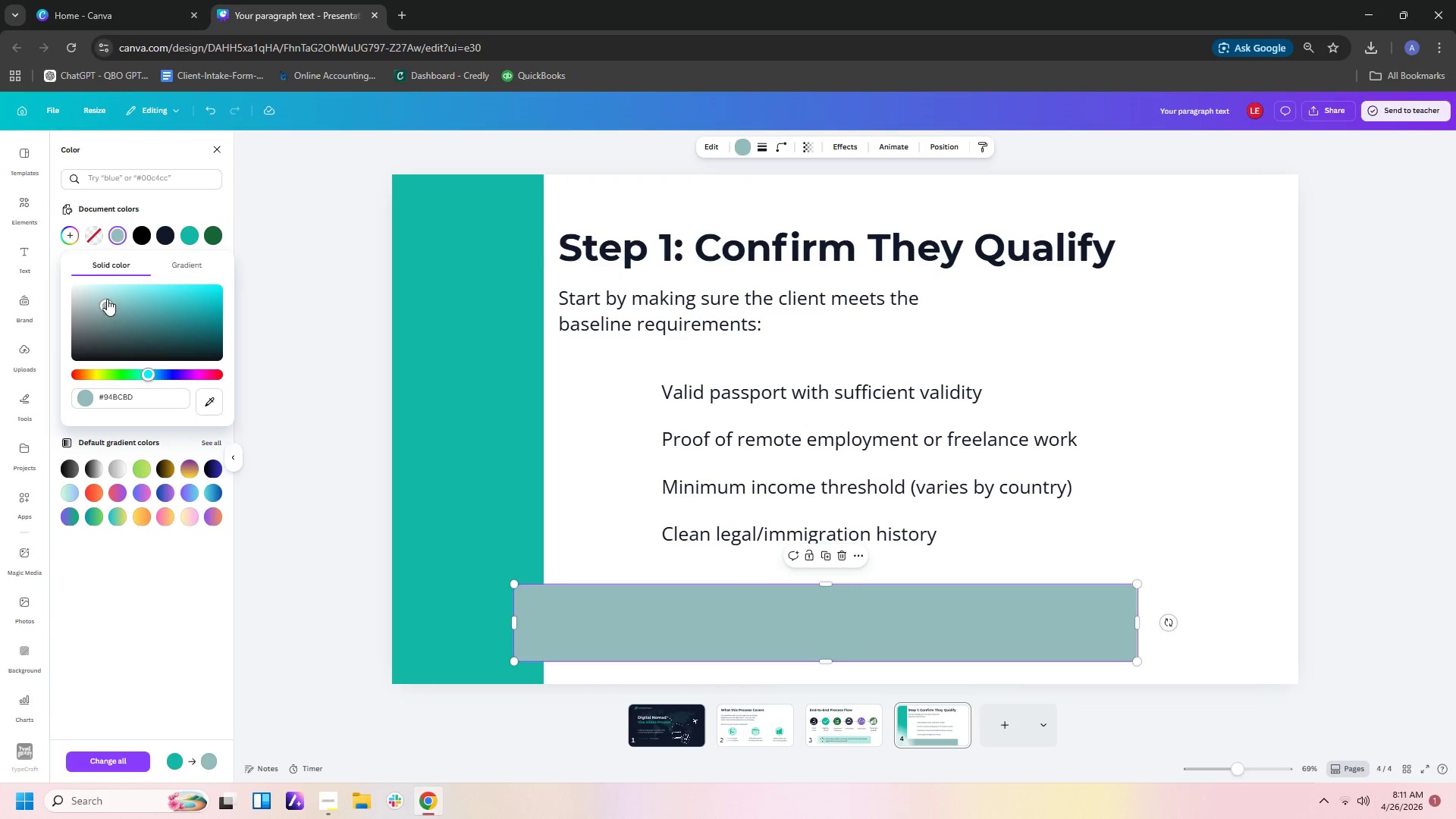 
left_click([107, 299])
 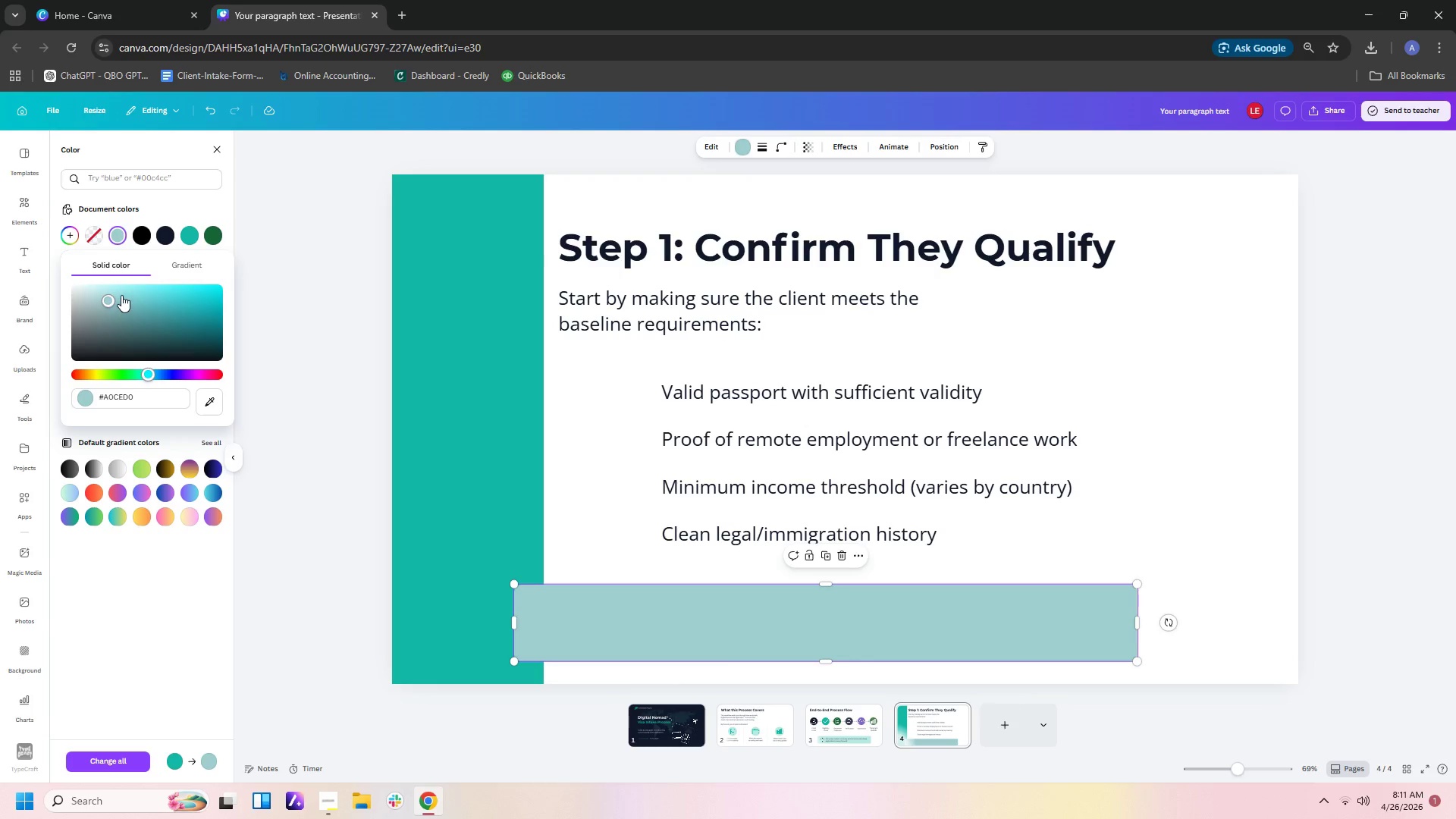 
left_click([121, 293])
 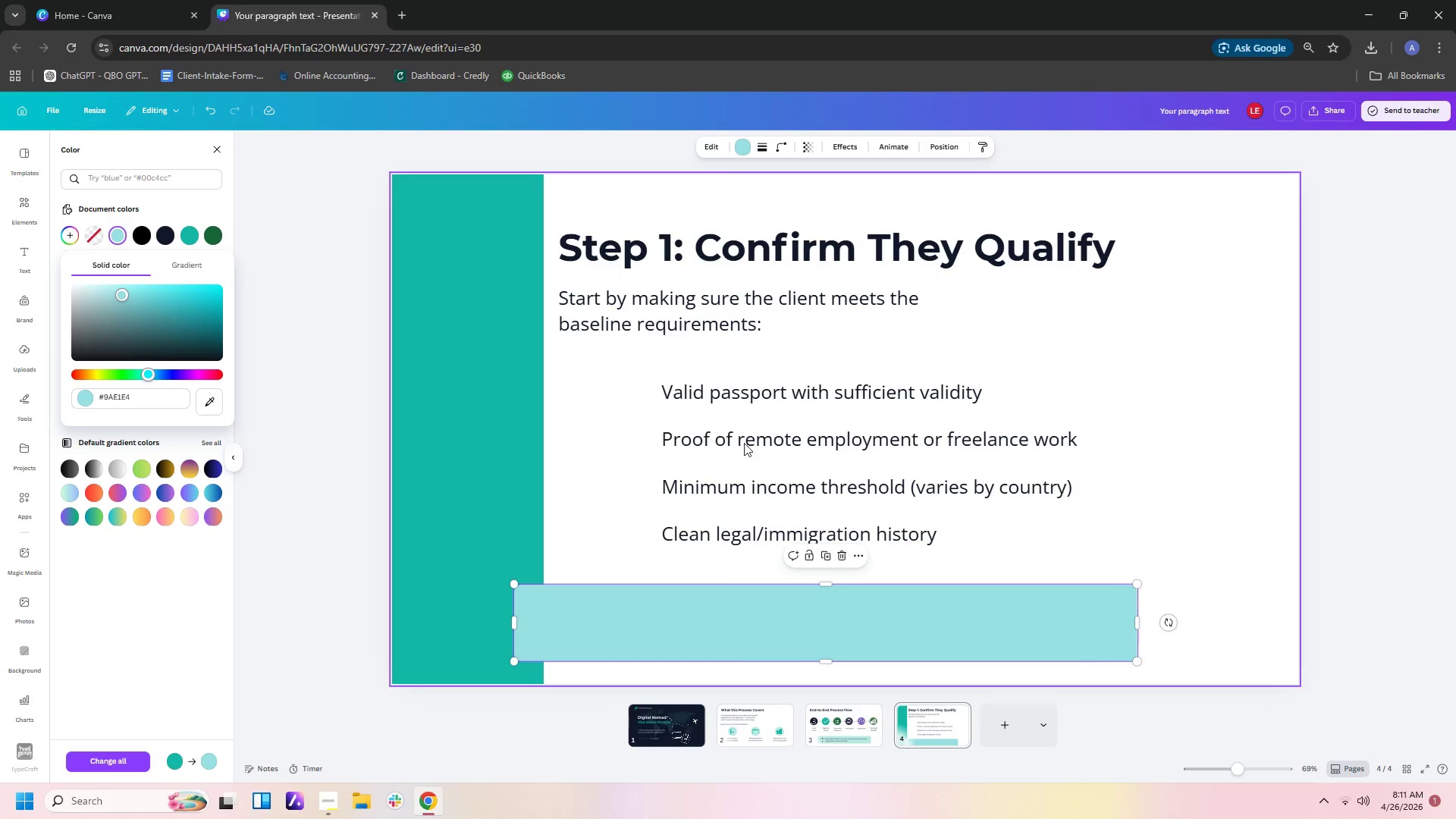 
left_click([1229, 561])
 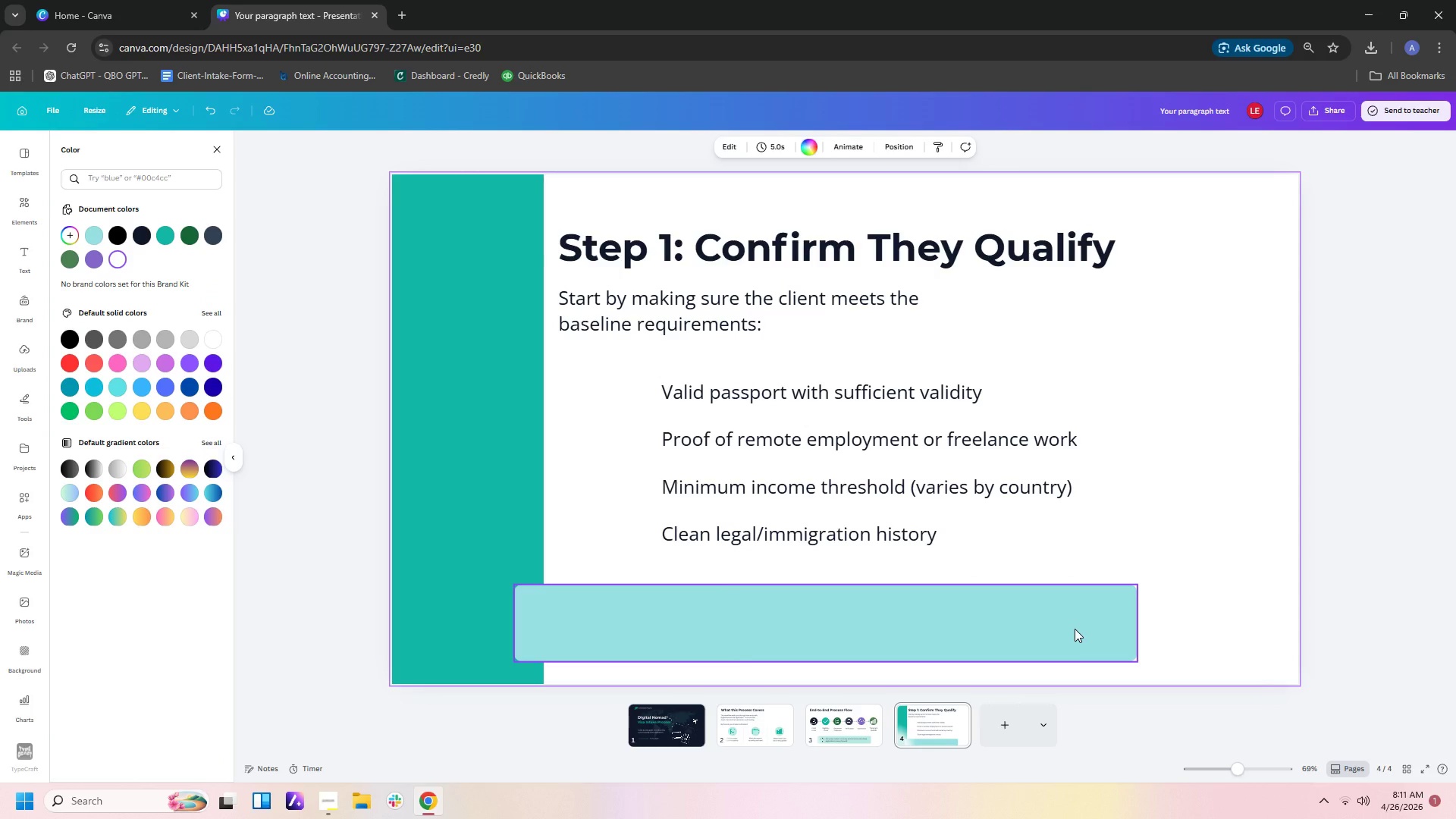 
left_click_drag(start_coordinate=[1075, 629], to_coordinate=[1027, 626])
 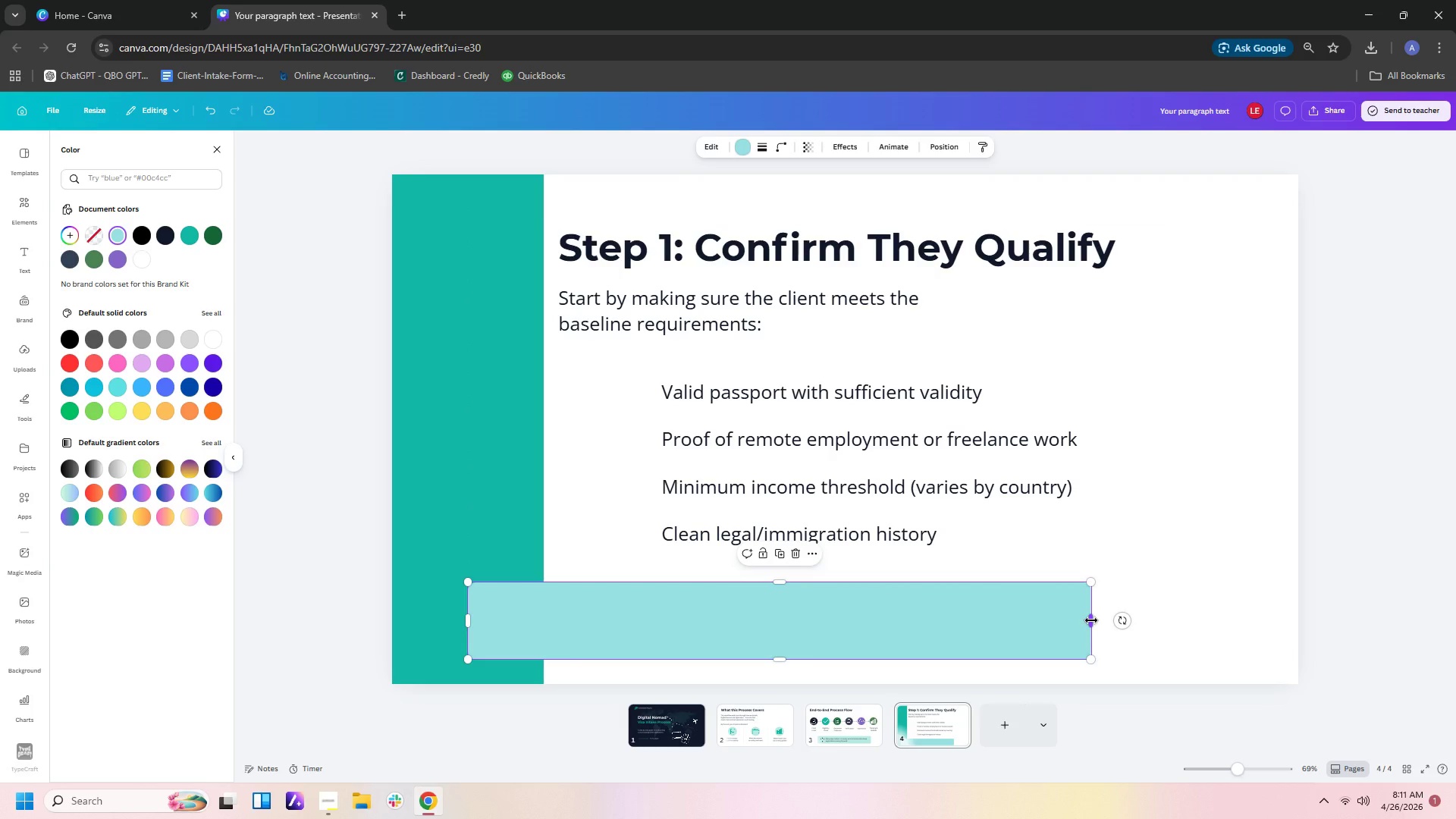 
left_click_drag(start_coordinate=[1091, 620], to_coordinate=[1107, 621])
 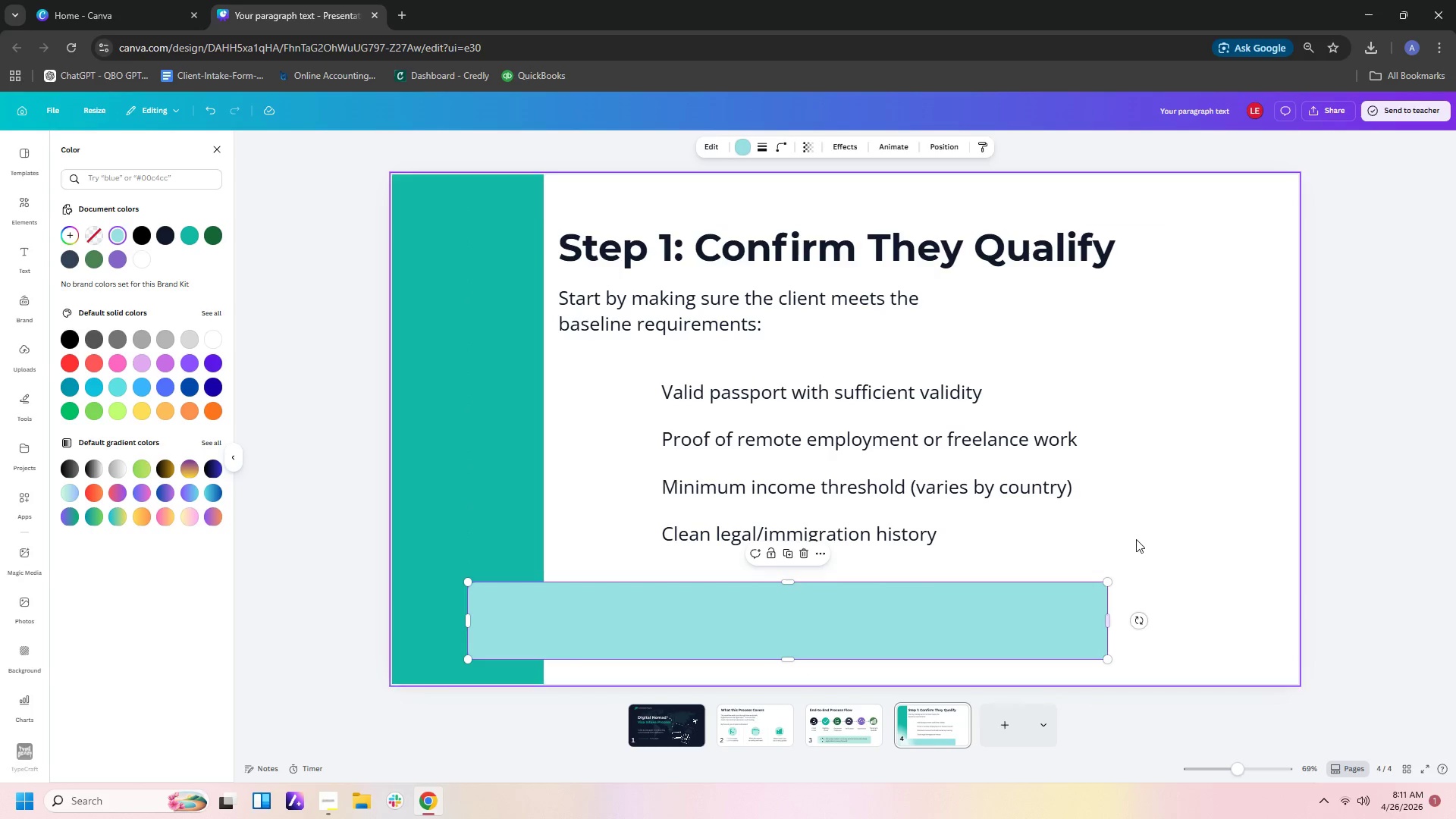 
left_click([1136, 539])
 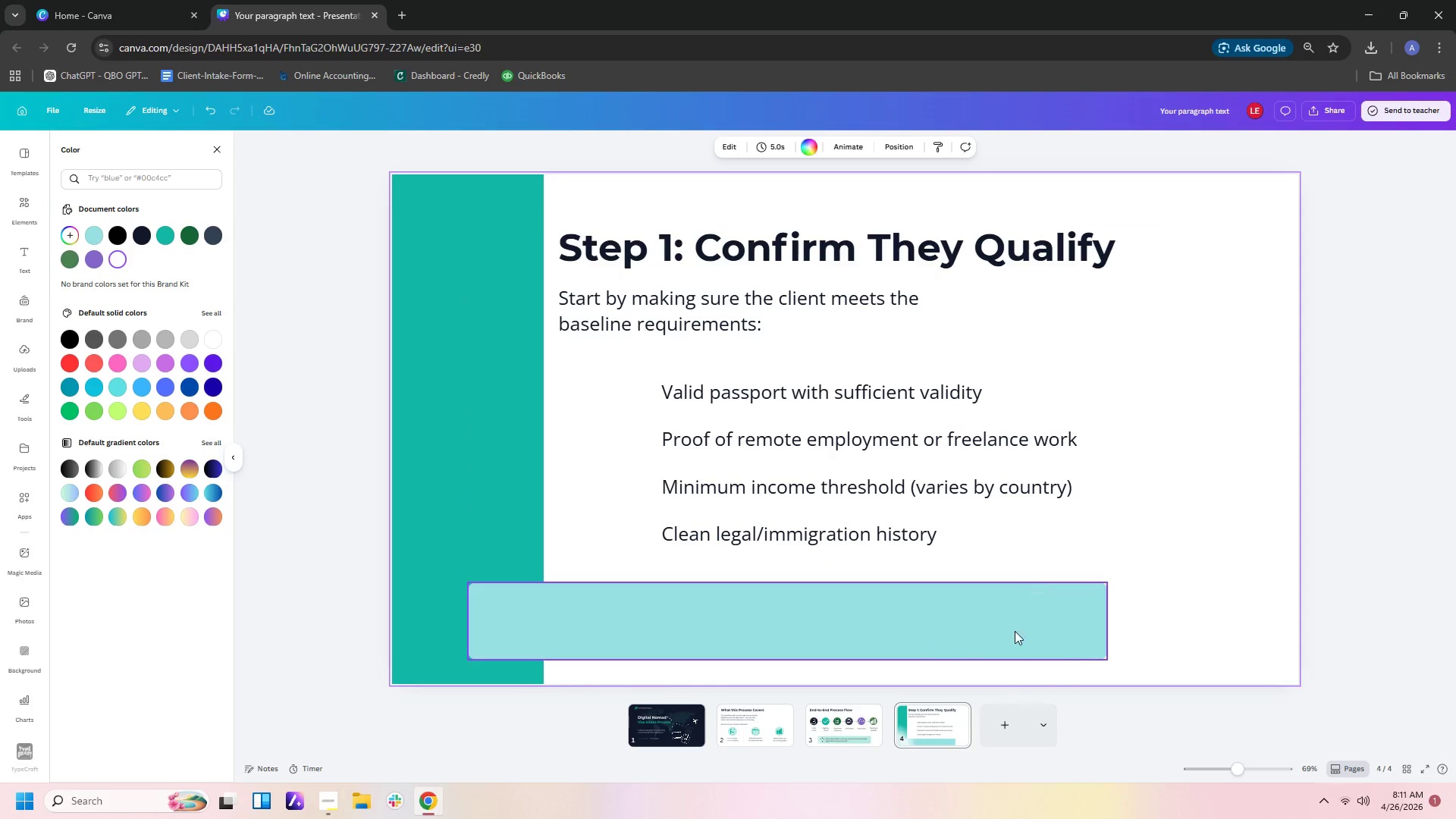 
left_click([1012, 636])
 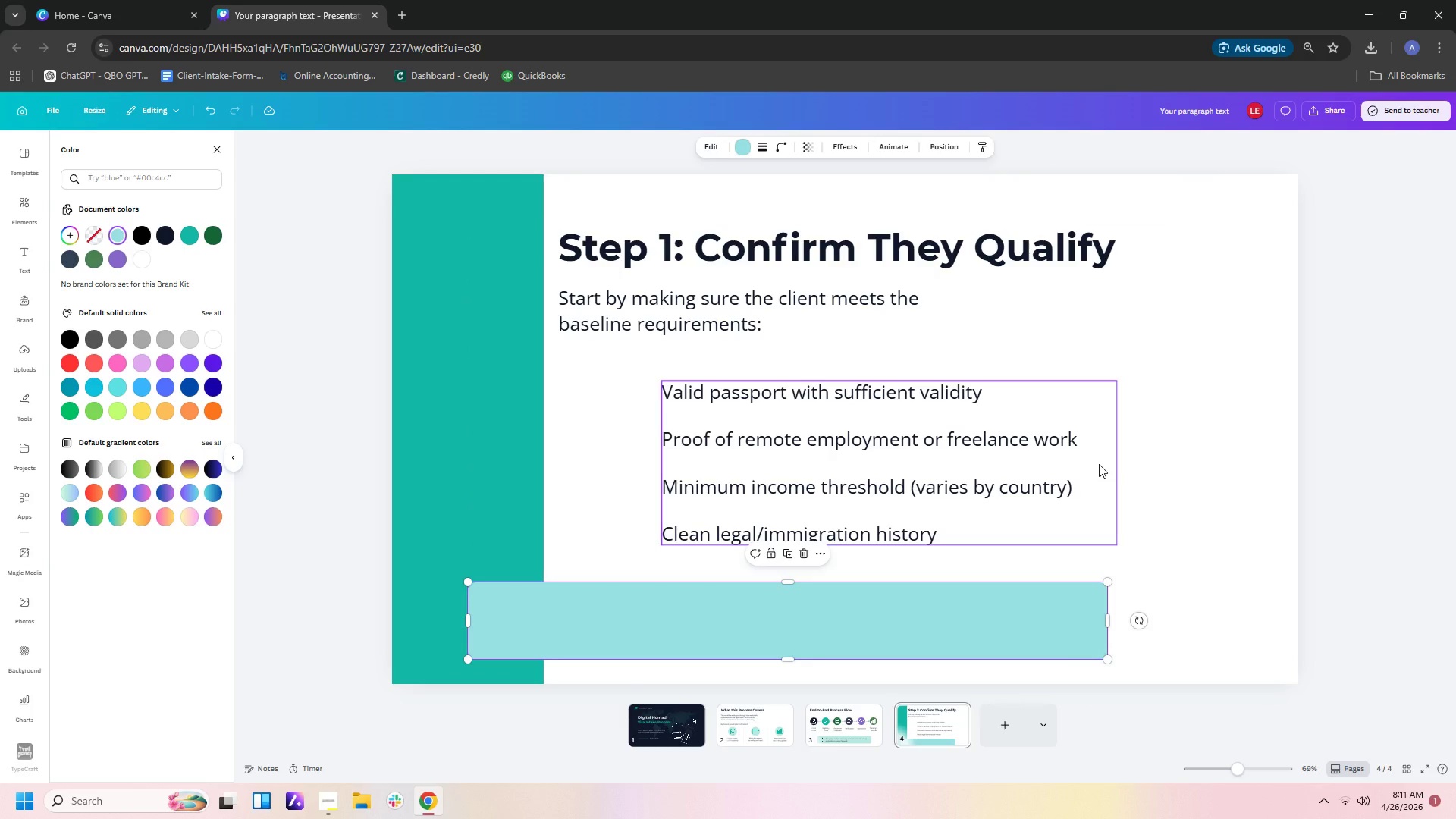 
left_click([1191, 447])
 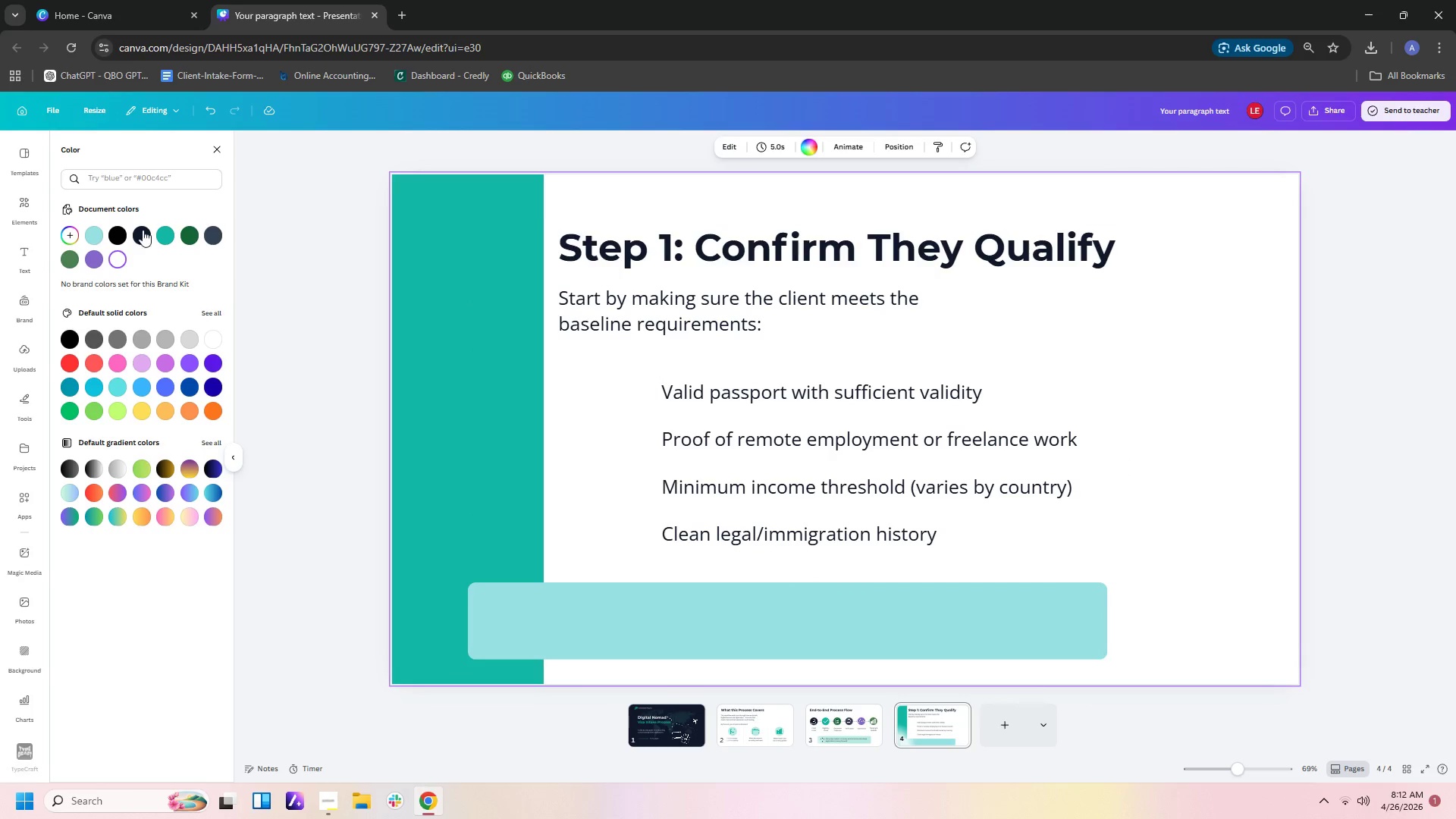 
left_click([20, 213])
 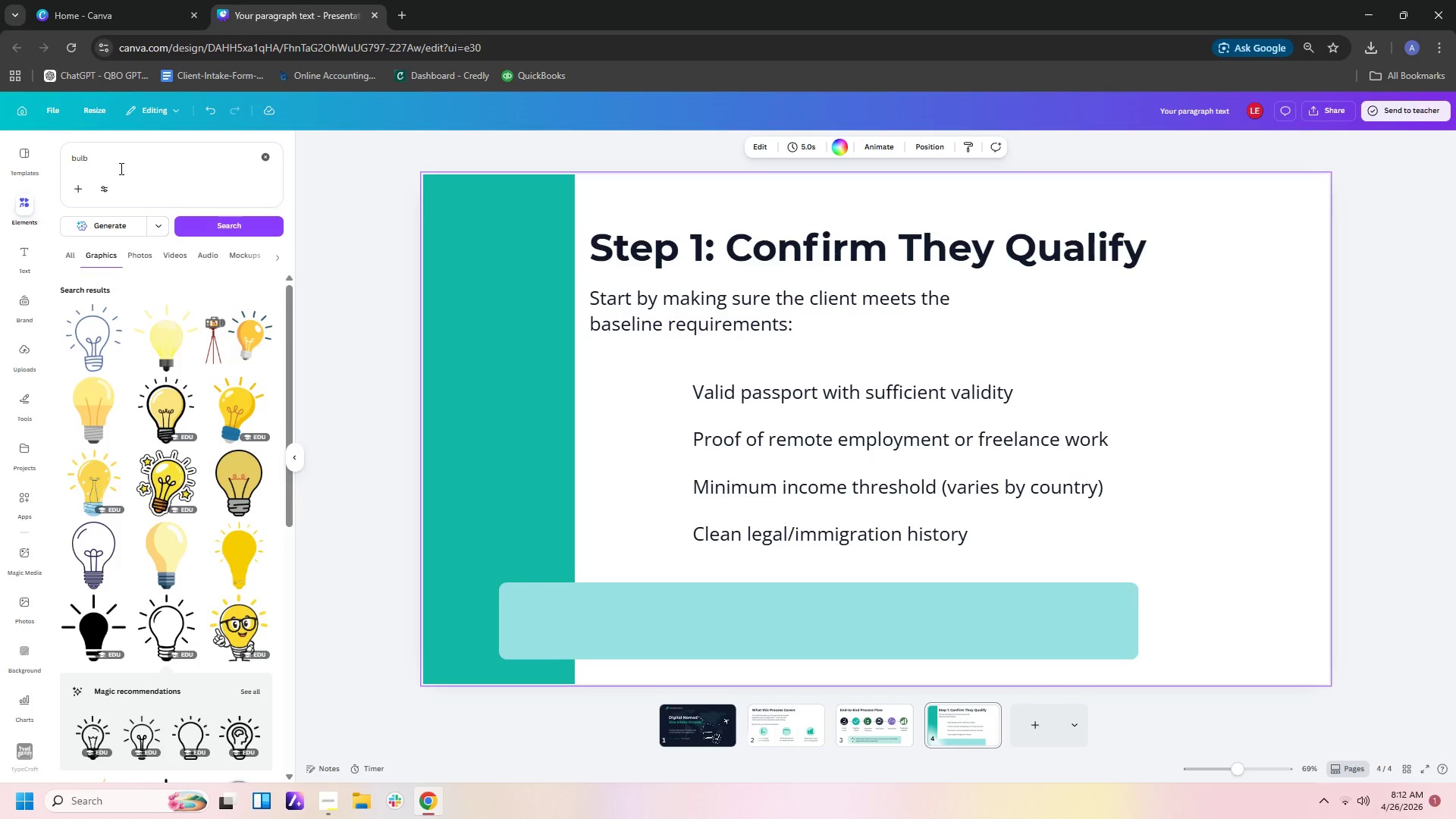 
left_click_drag(start_coordinate=[123, 153], to_coordinate=[53, 191])
 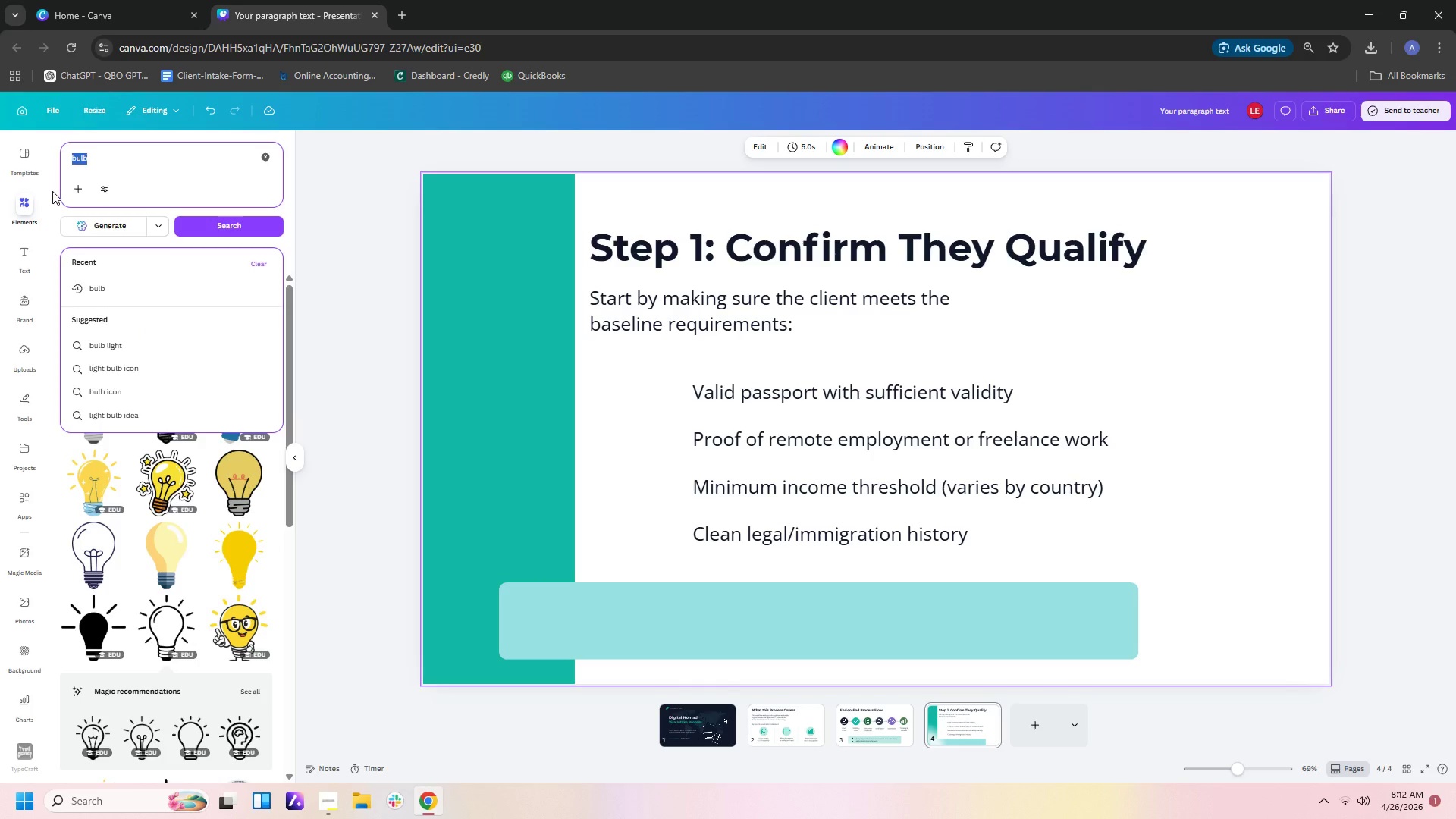 
type(information)
 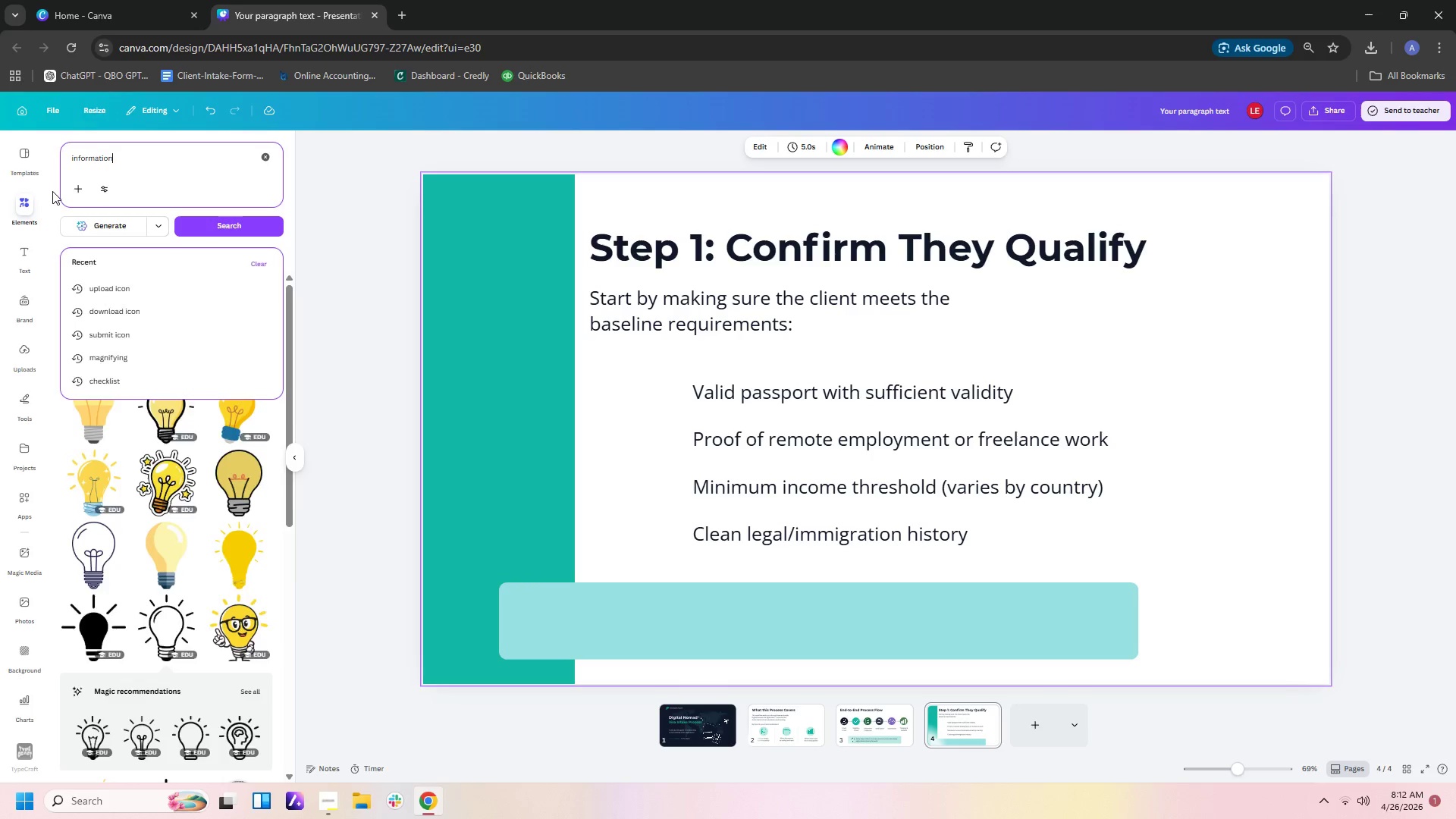 
key(Enter)
 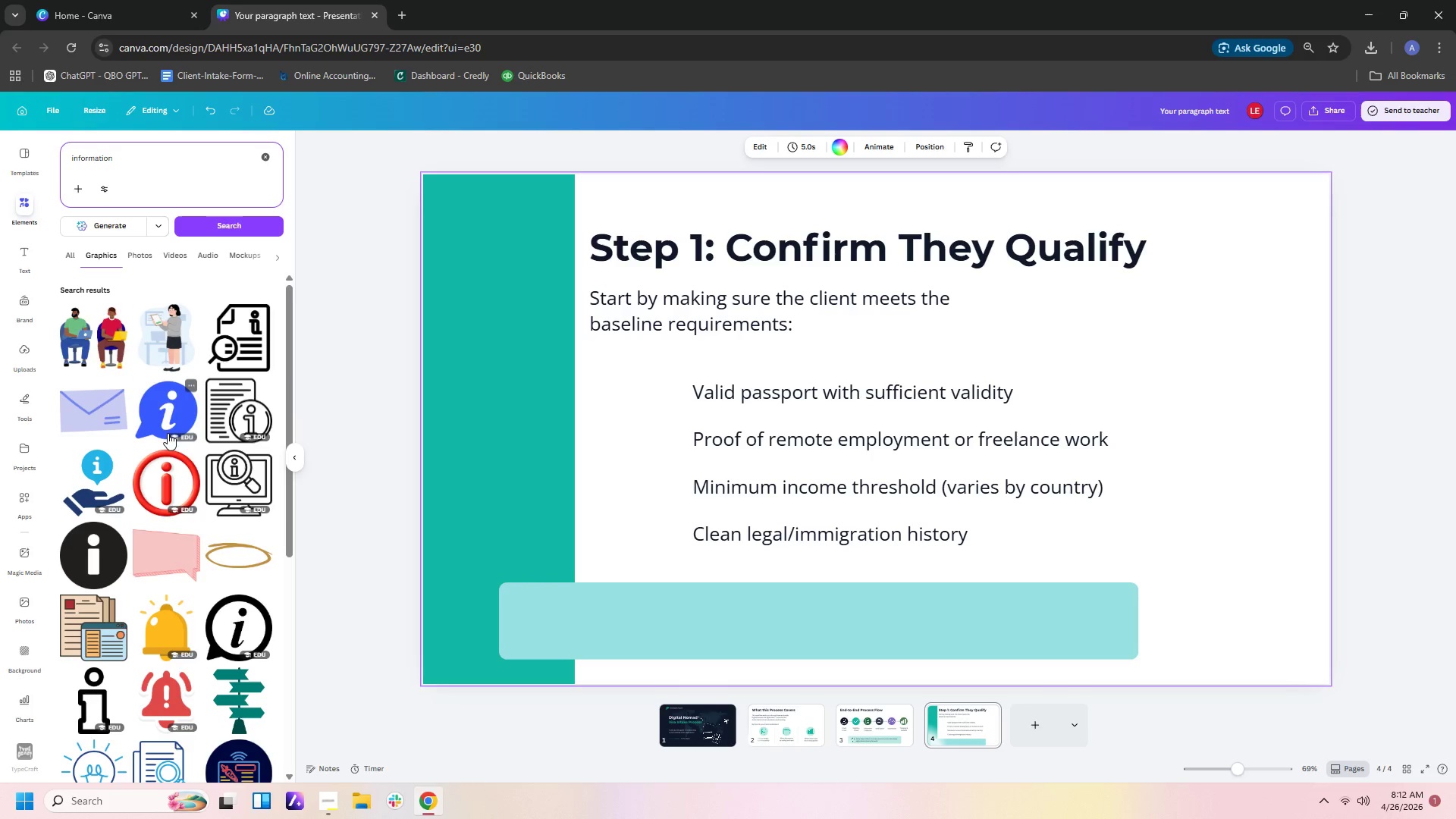 
scroll: coordinate [227, 539], scroll_direction: down, amount: 8.0
 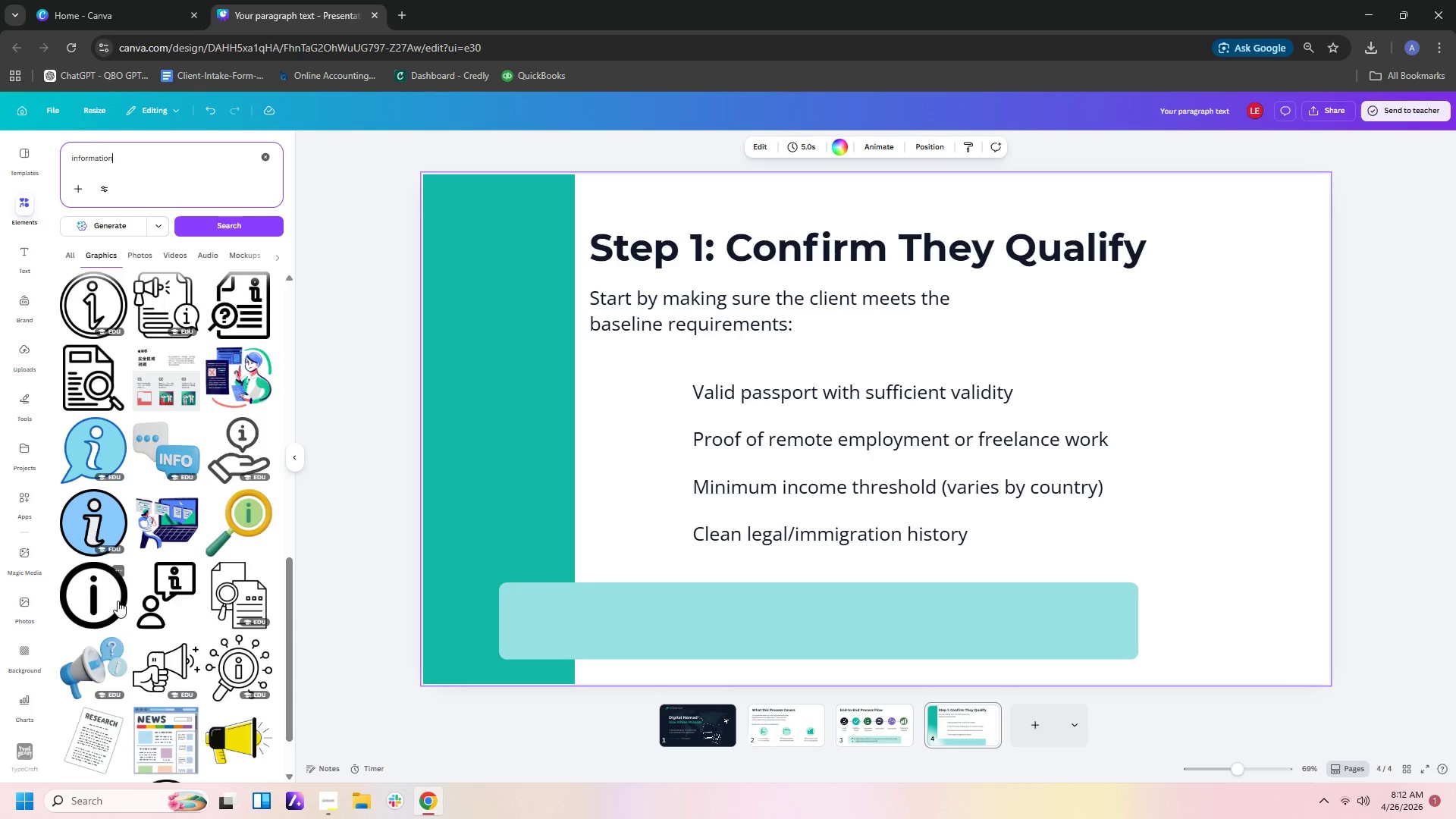 
left_click([99, 607])
 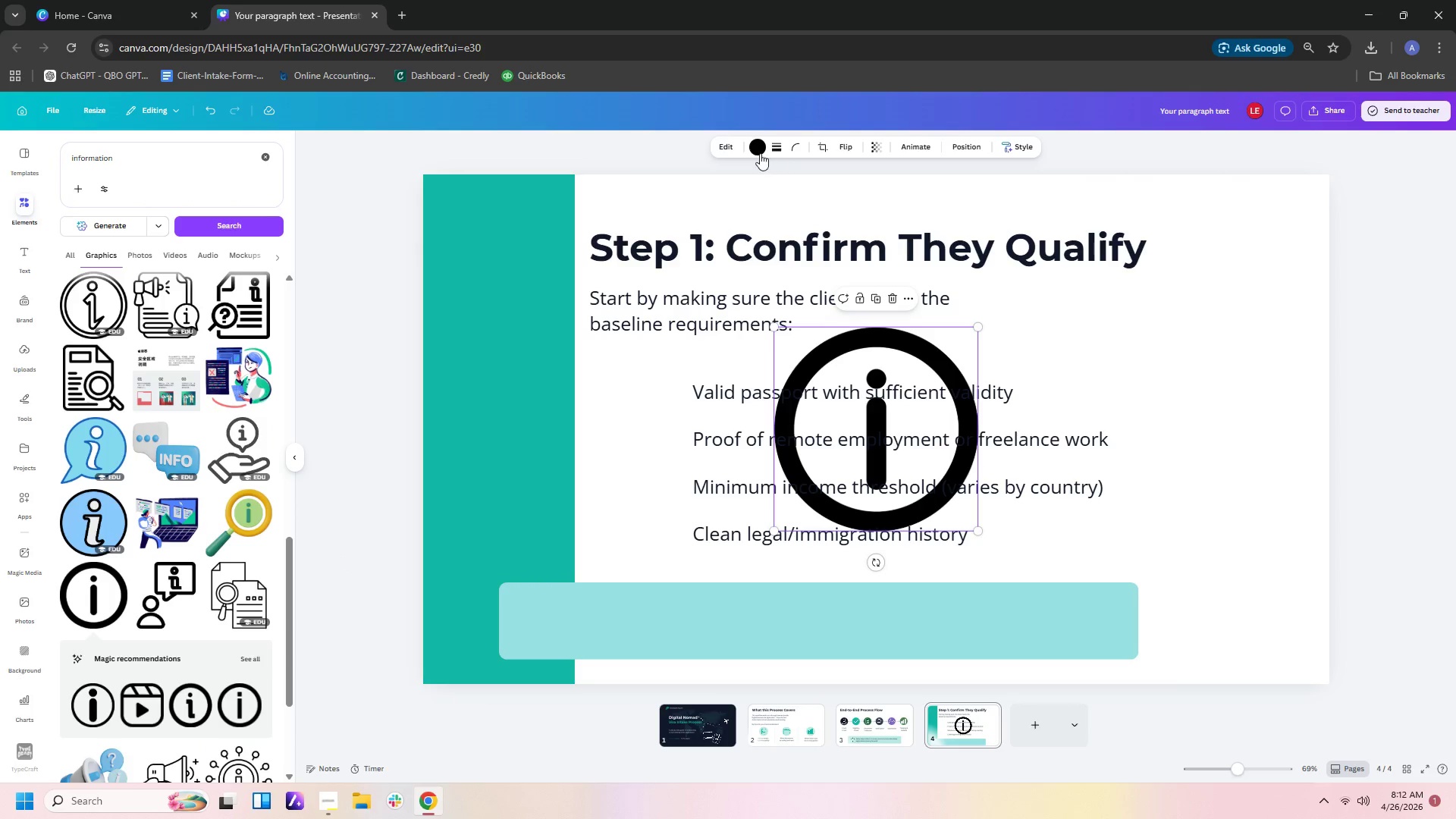 
left_click([758, 152])
 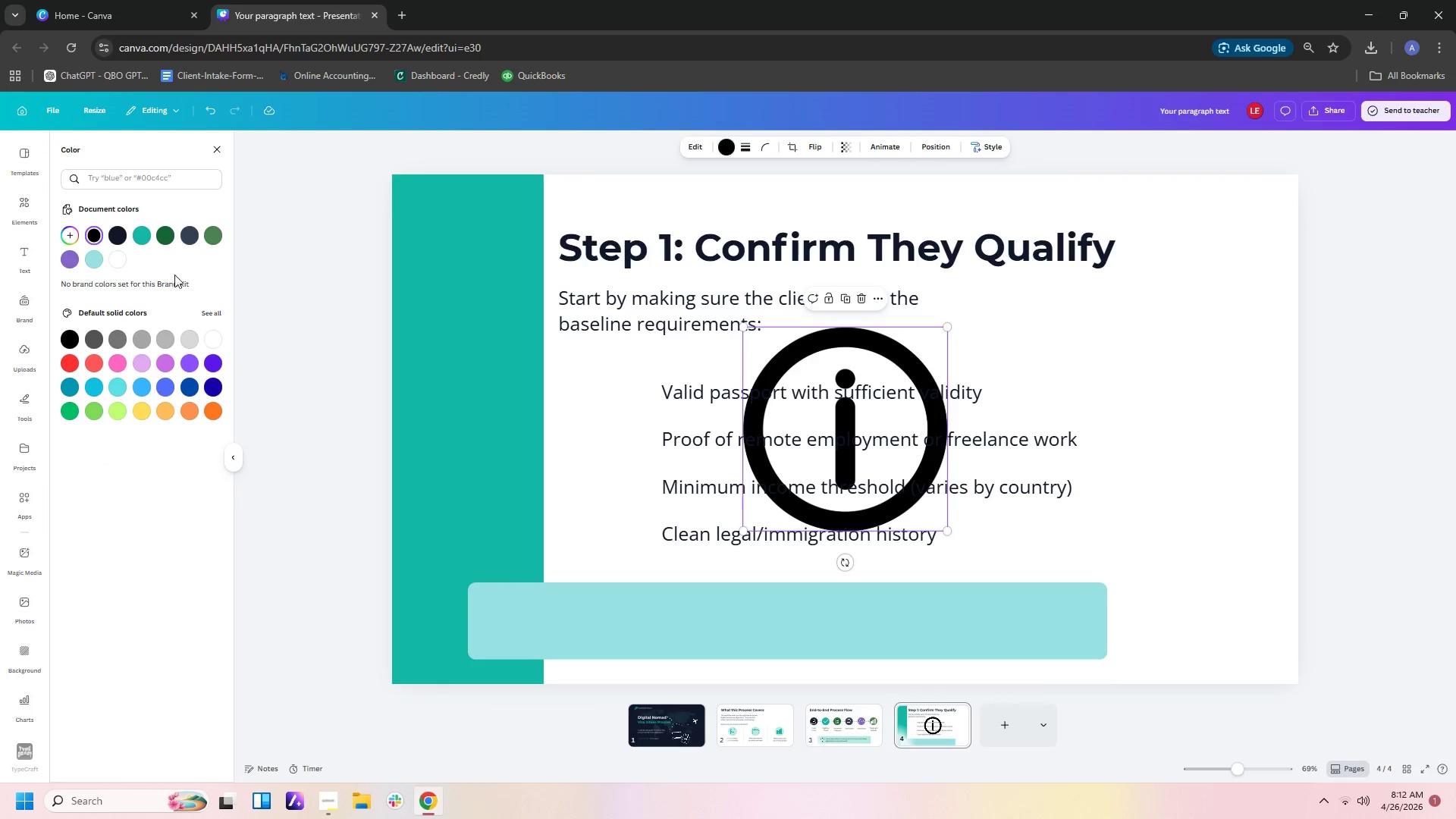 
left_click([140, 238])
 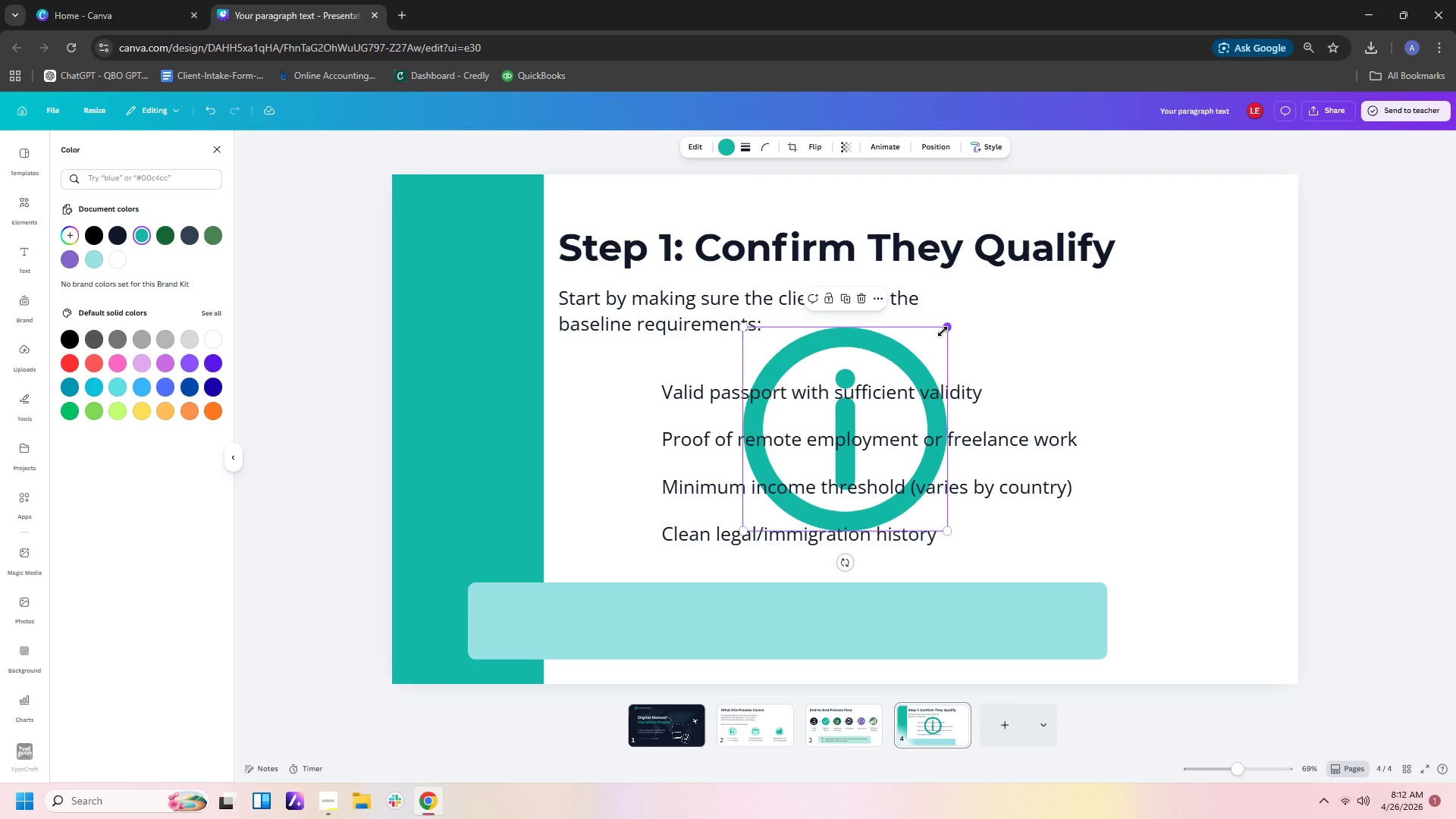 
left_click_drag(start_coordinate=[943, 331], to_coordinate=[843, 459])
 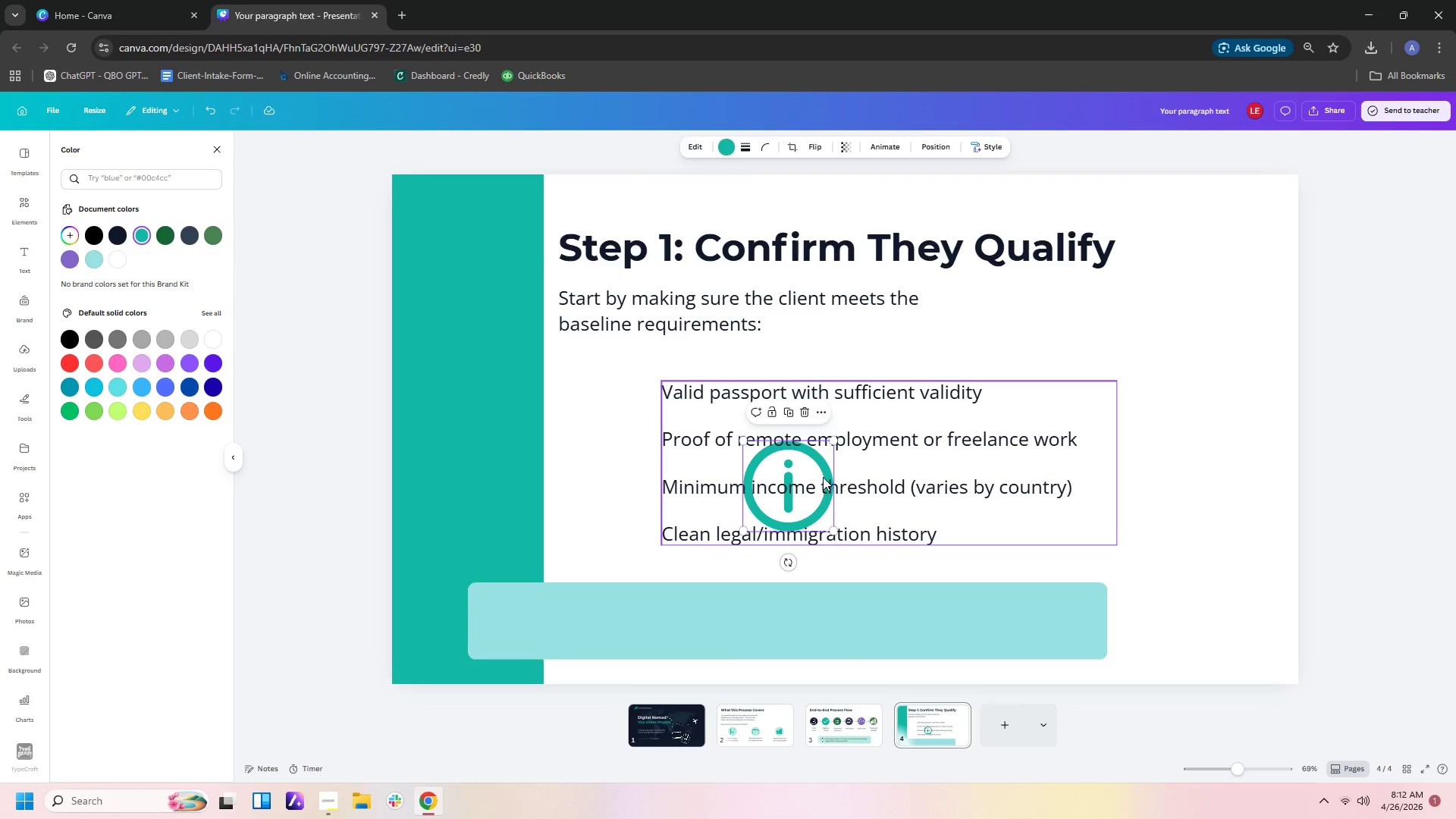 
left_click_drag(start_coordinate=[823, 473], to_coordinate=[593, 604])
 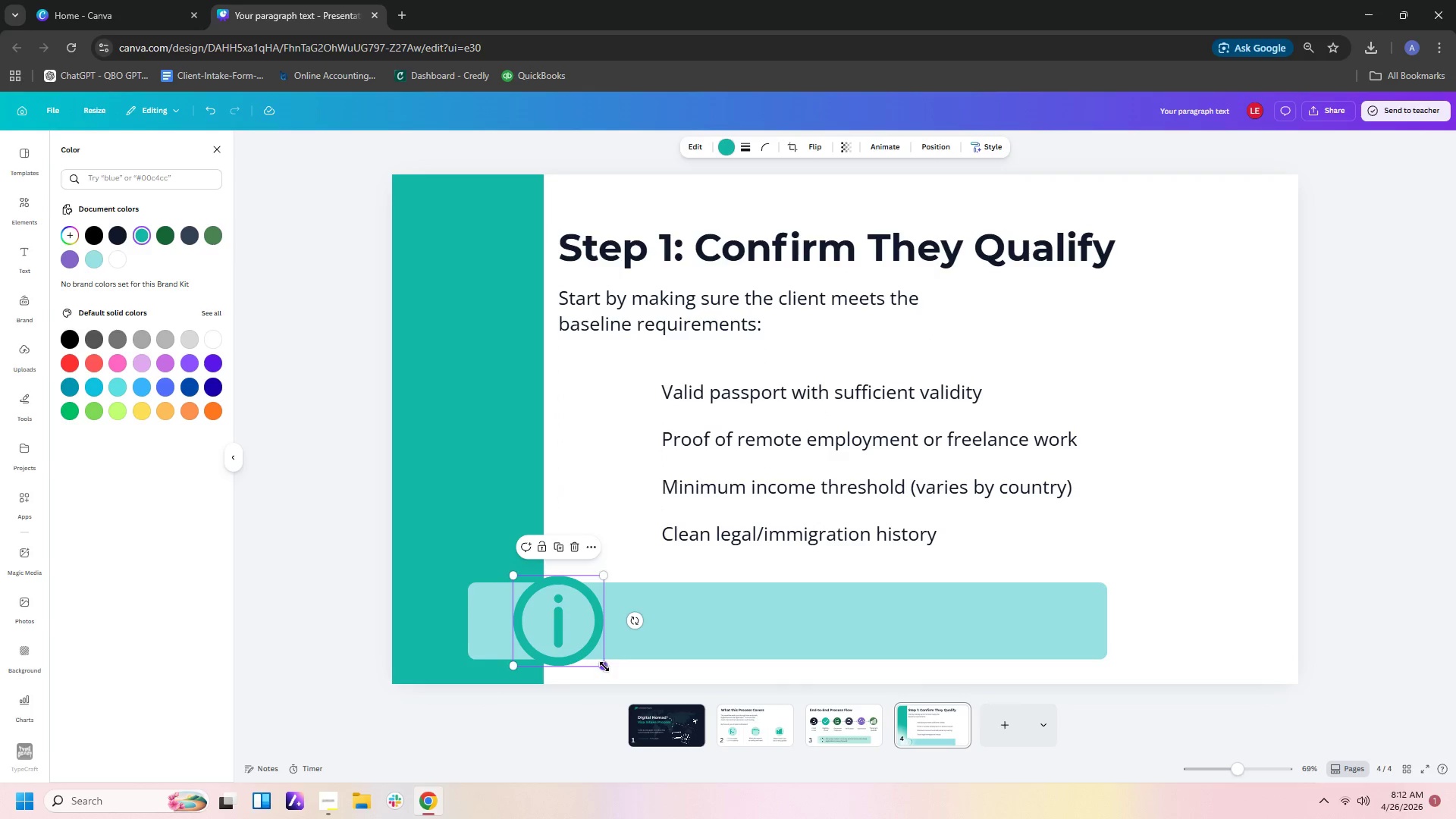 
left_click_drag(start_coordinate=[603, 667], to_coordinate=[578, 632])
 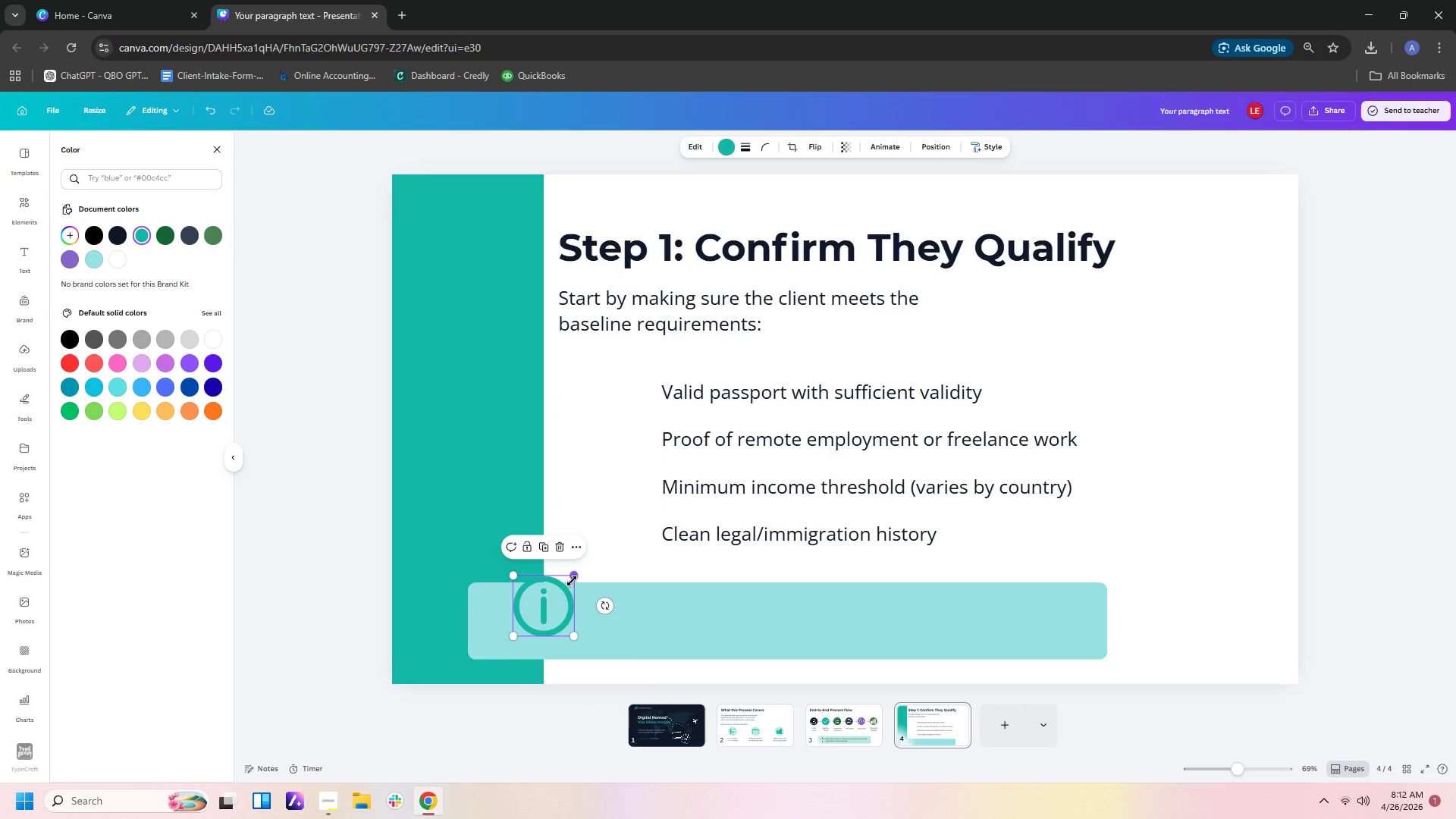 
left_click_drag(start_coordinate=[573, 573], to_coordinate=[556, 611])
 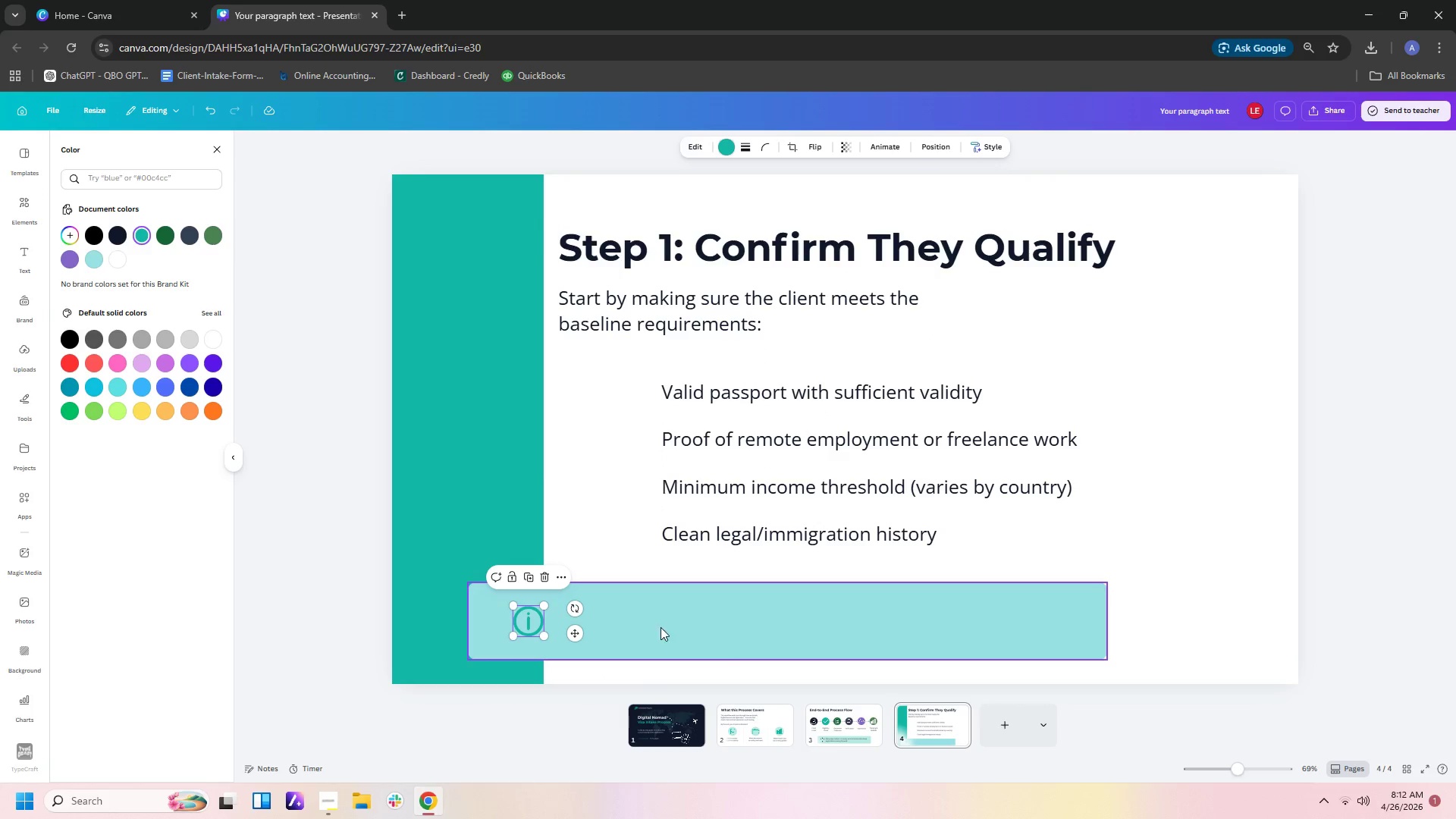 
left_click([696, 627])
 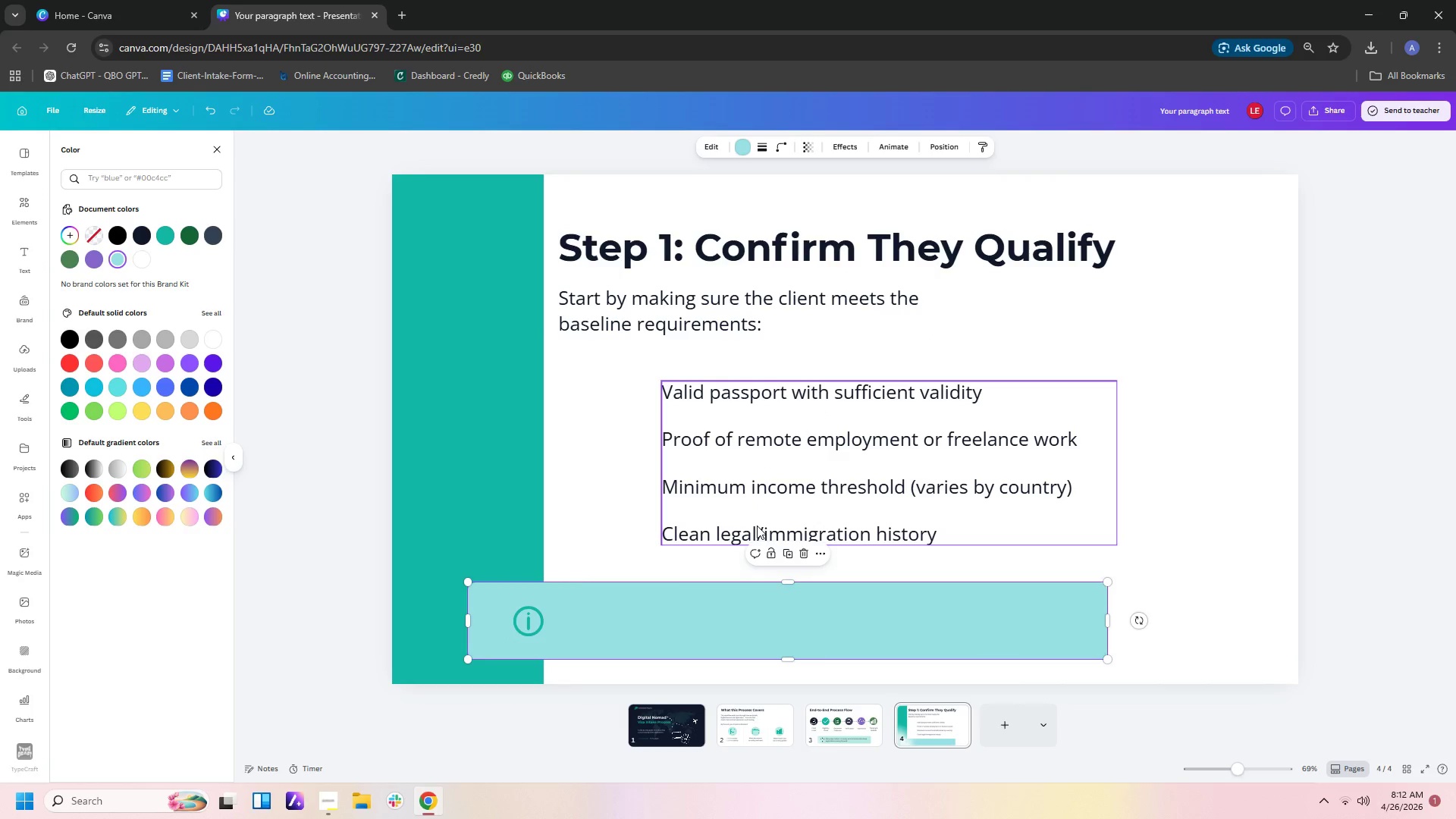 
left_click([767, 511])
 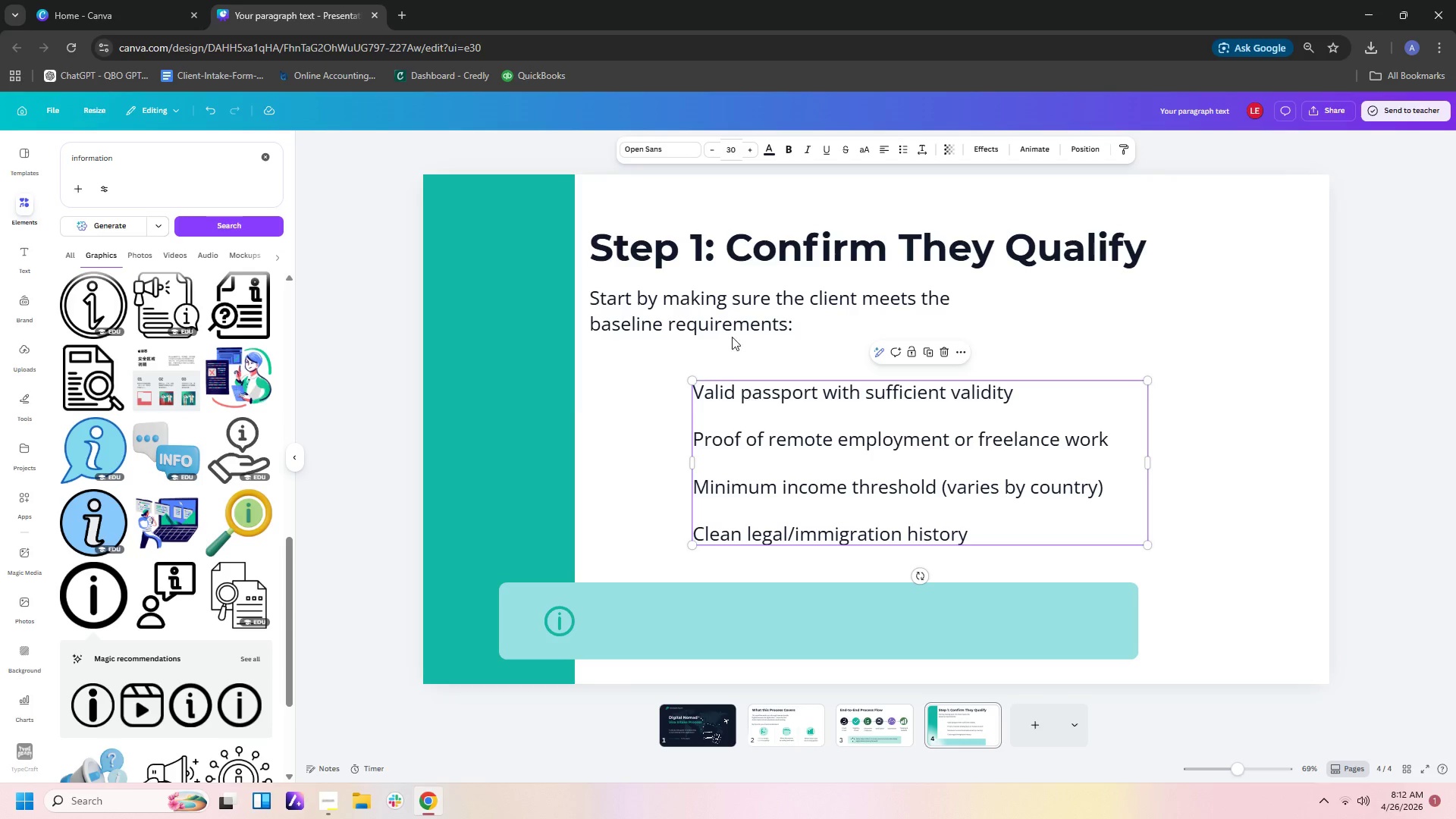 
left_click([726, 297])
 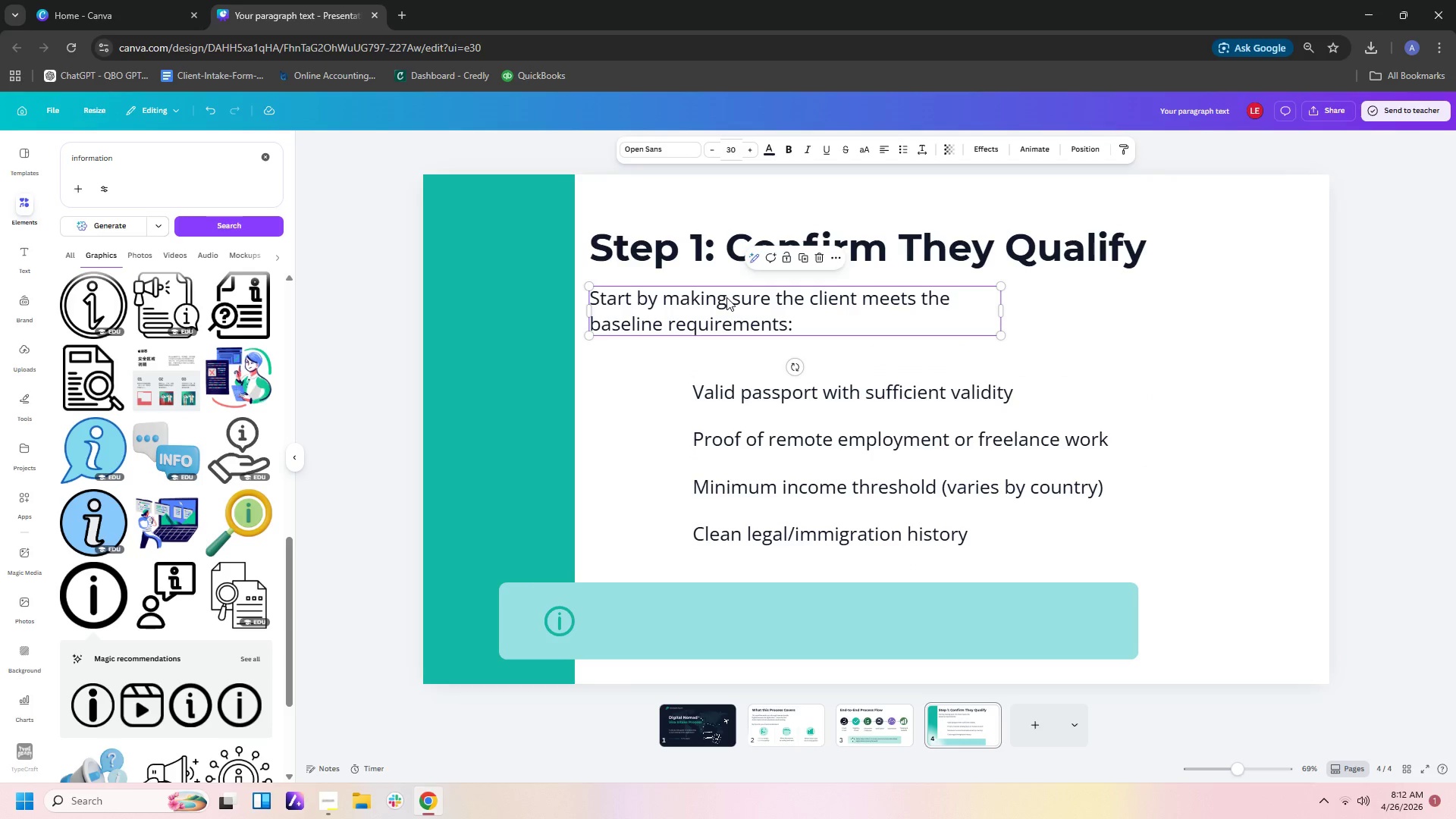 
key(Control+C)
 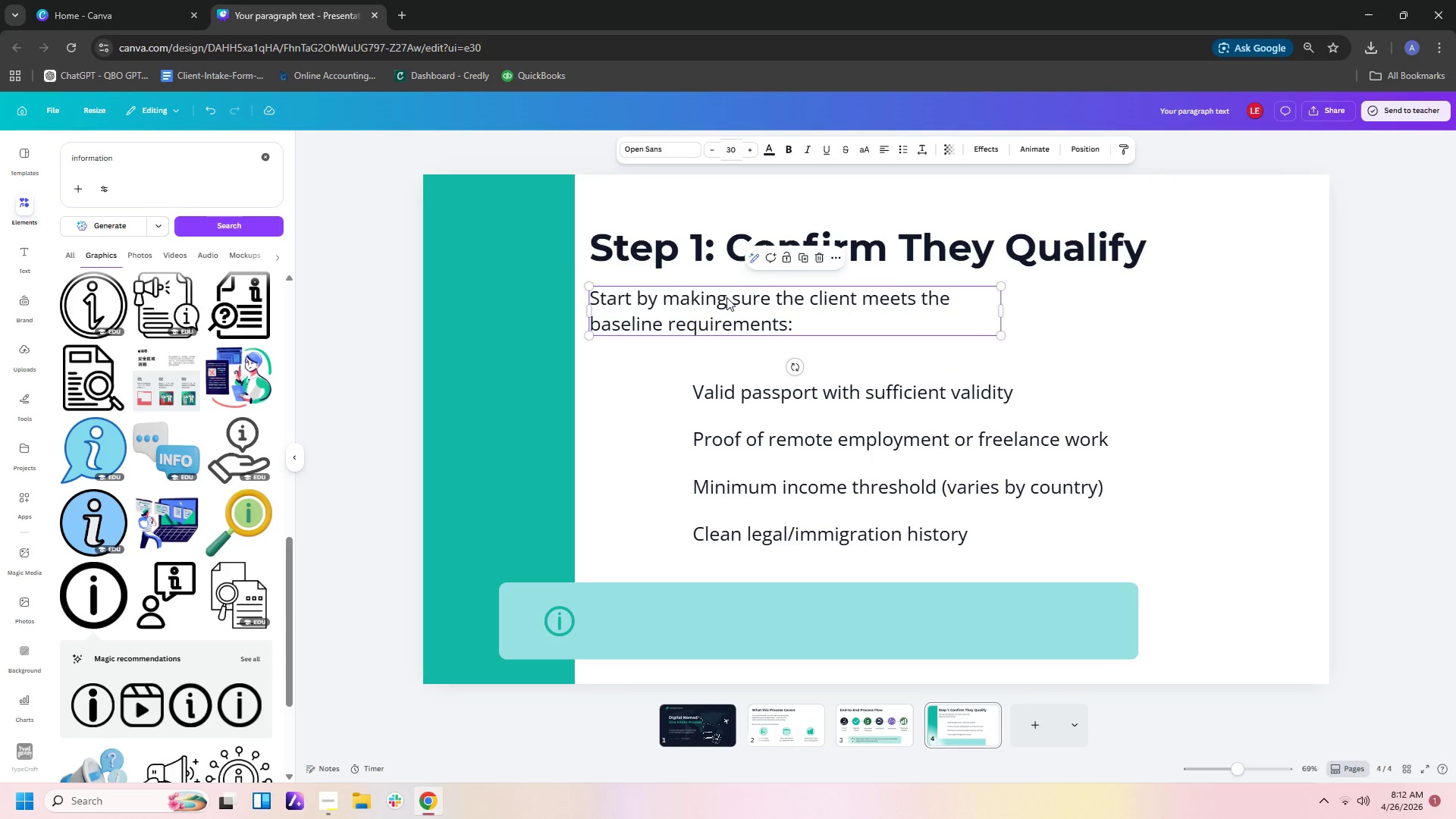 
key(Control+V)
 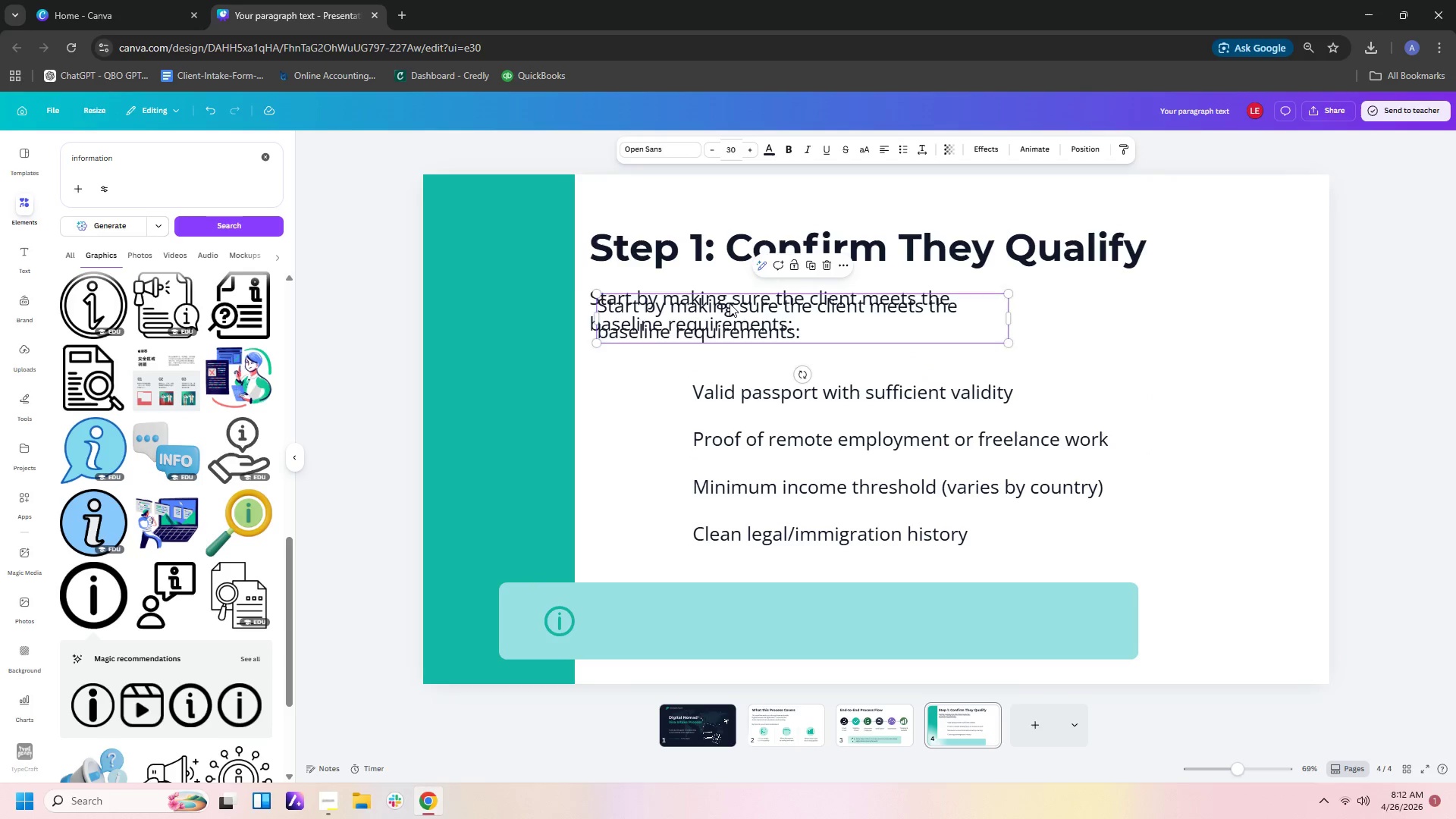 
left_click_drag(start_coordinate=[730, 303], to_coordinate=[737, 605])
 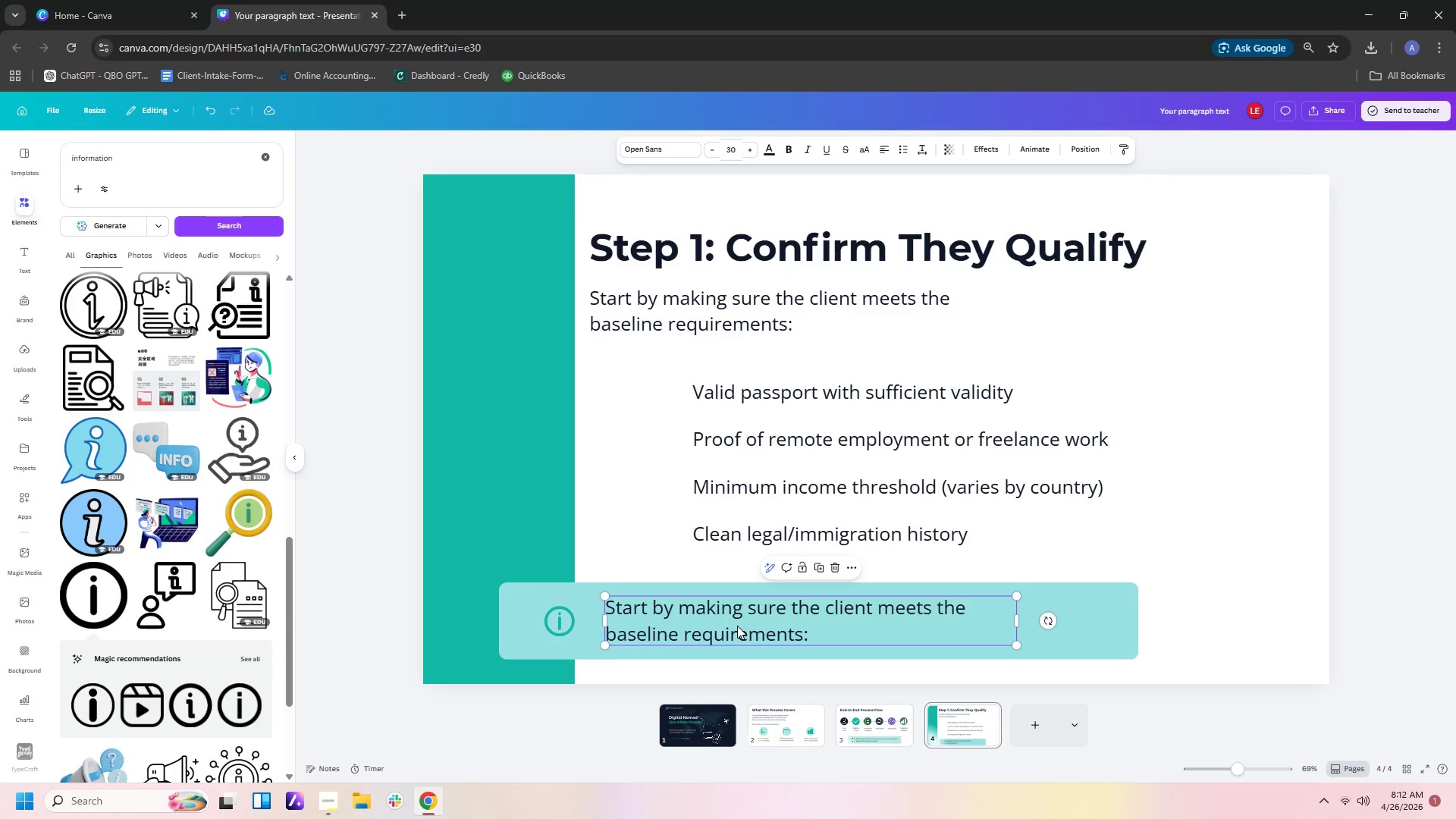 
double_click([737, 626])
 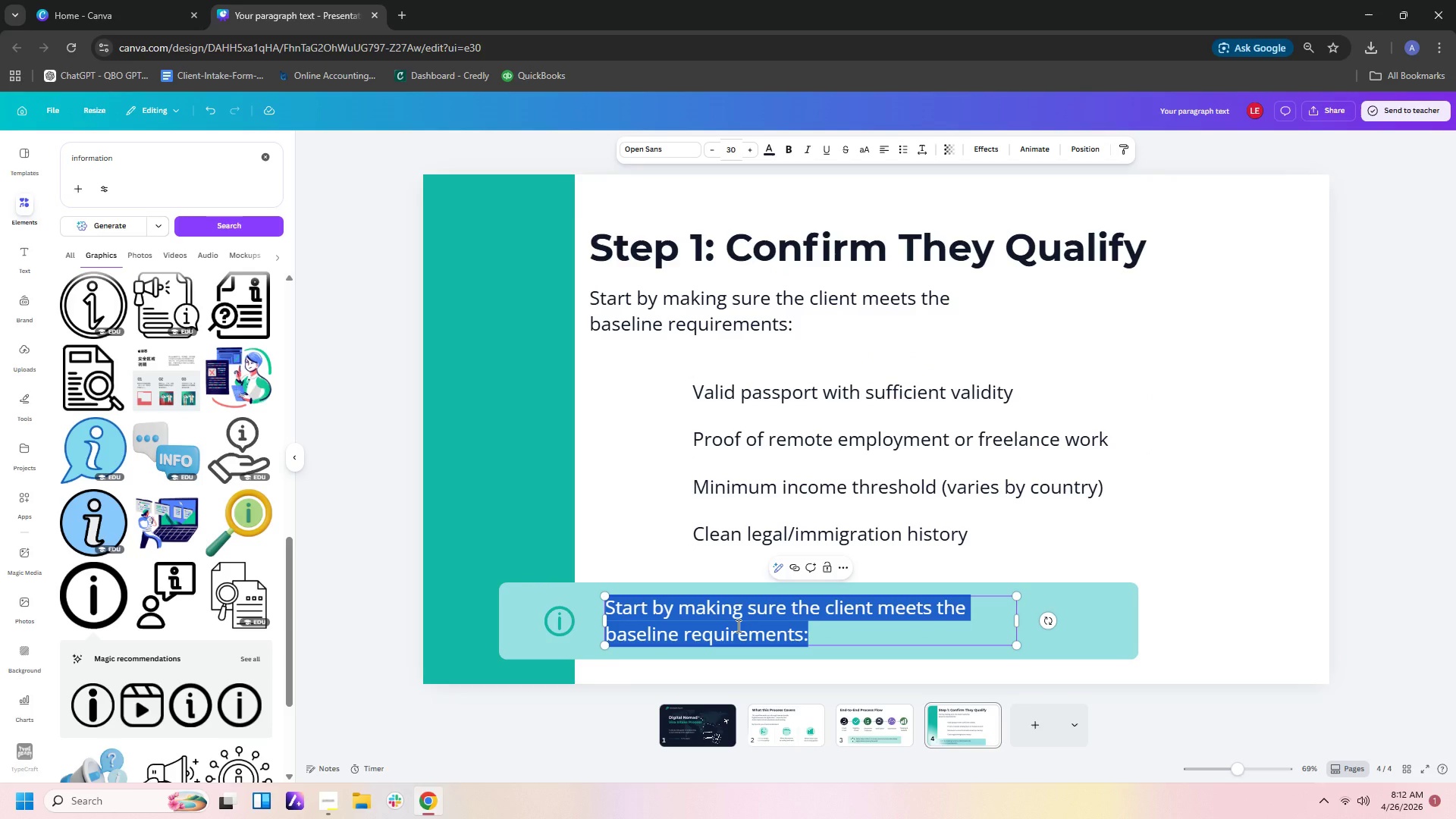 
type(If anything feels n)
key(Backspace)
type(uc)
key(Backspace)
type(nclear, flag it early beofre)
key(Backspace)
key(Backspace)
key(Backspace)
key(Backspace)
type(fore moving forward.)
 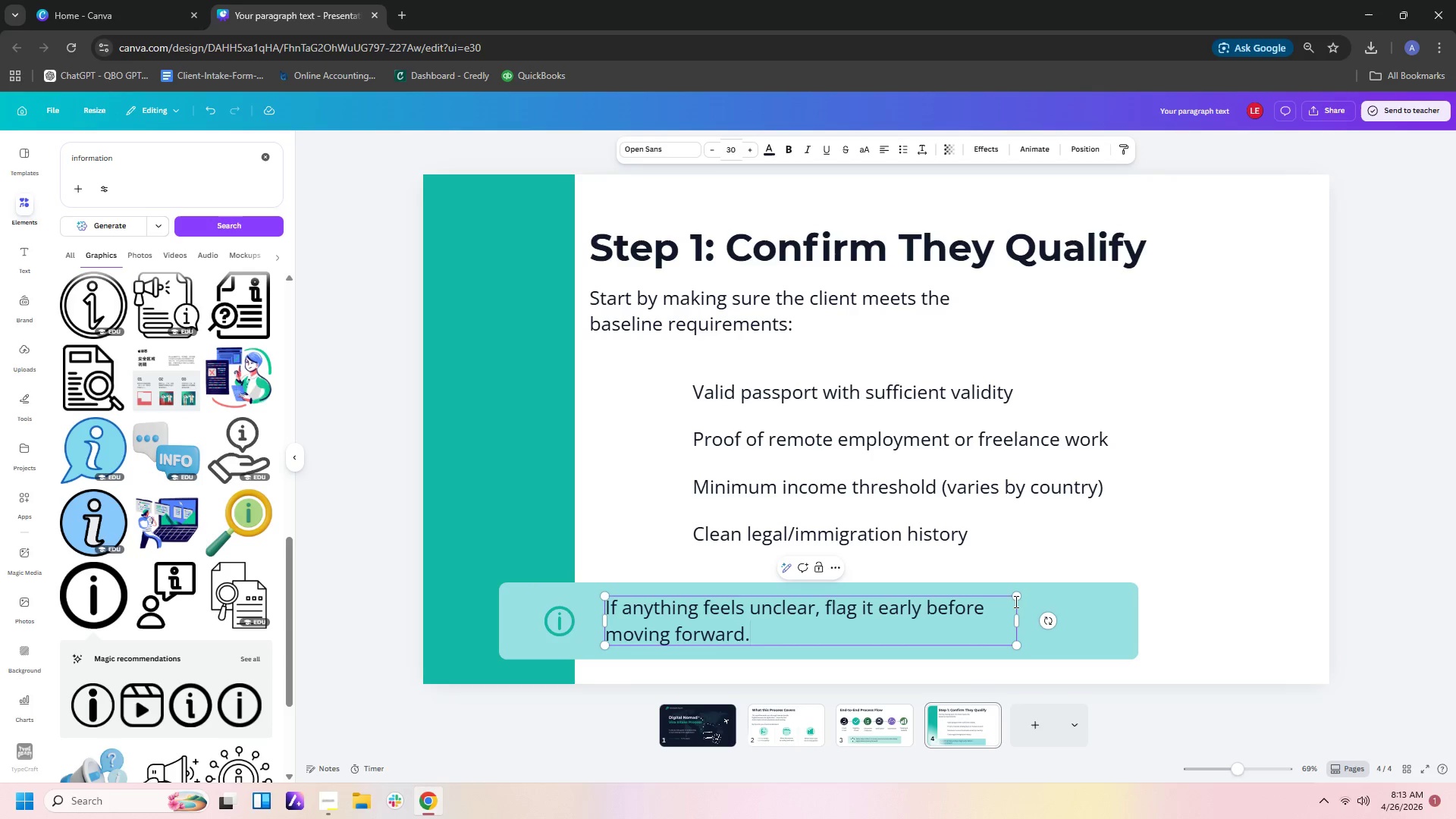 
left_click_drag(start_coordinate=[1021, 621], to_coordinate=[965, 622])
 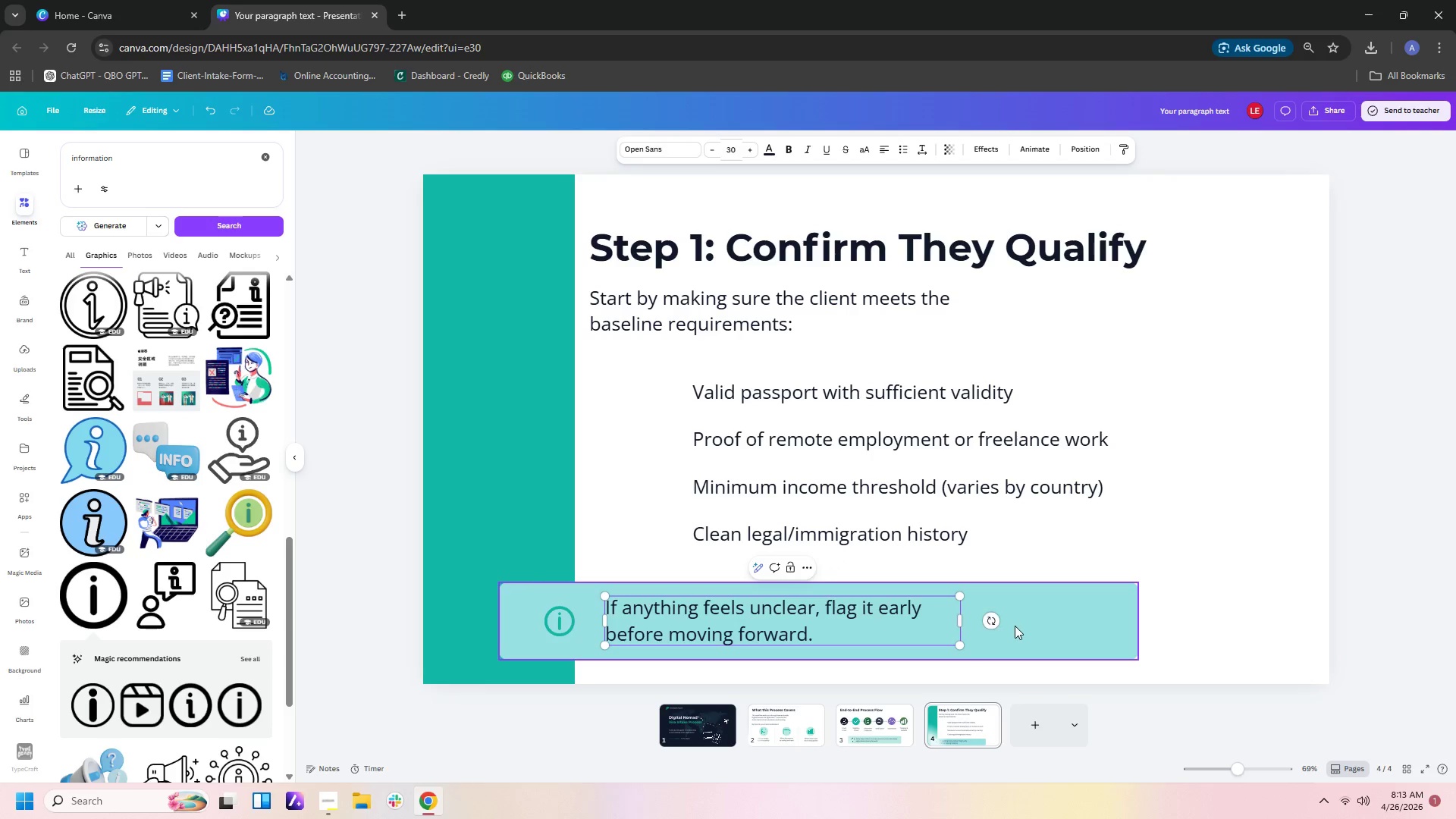 
left_click([1015, 626])
 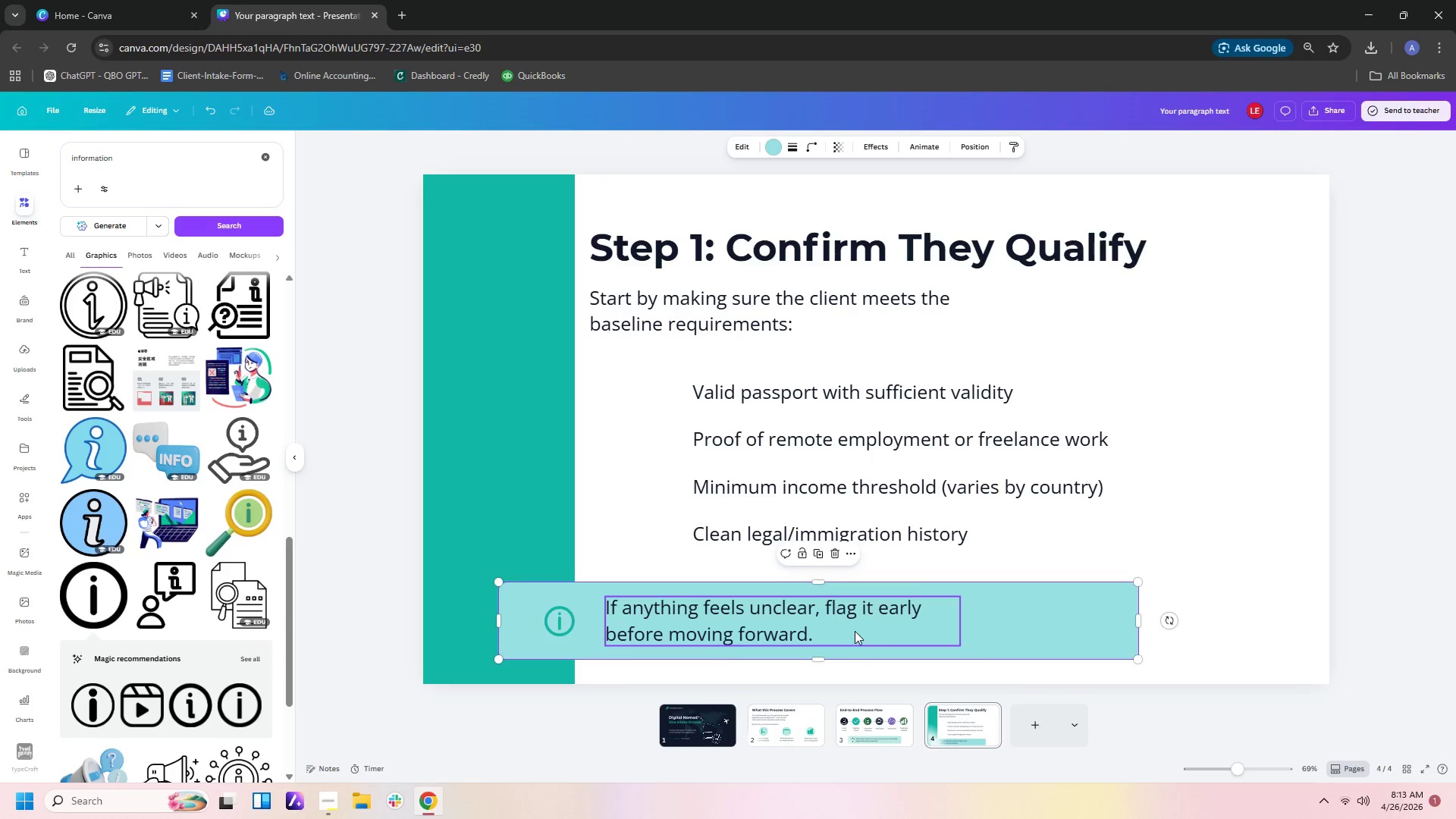 
left_click_drag(start_coordinate=[853, 630], to_coordinate=[837, 632])
 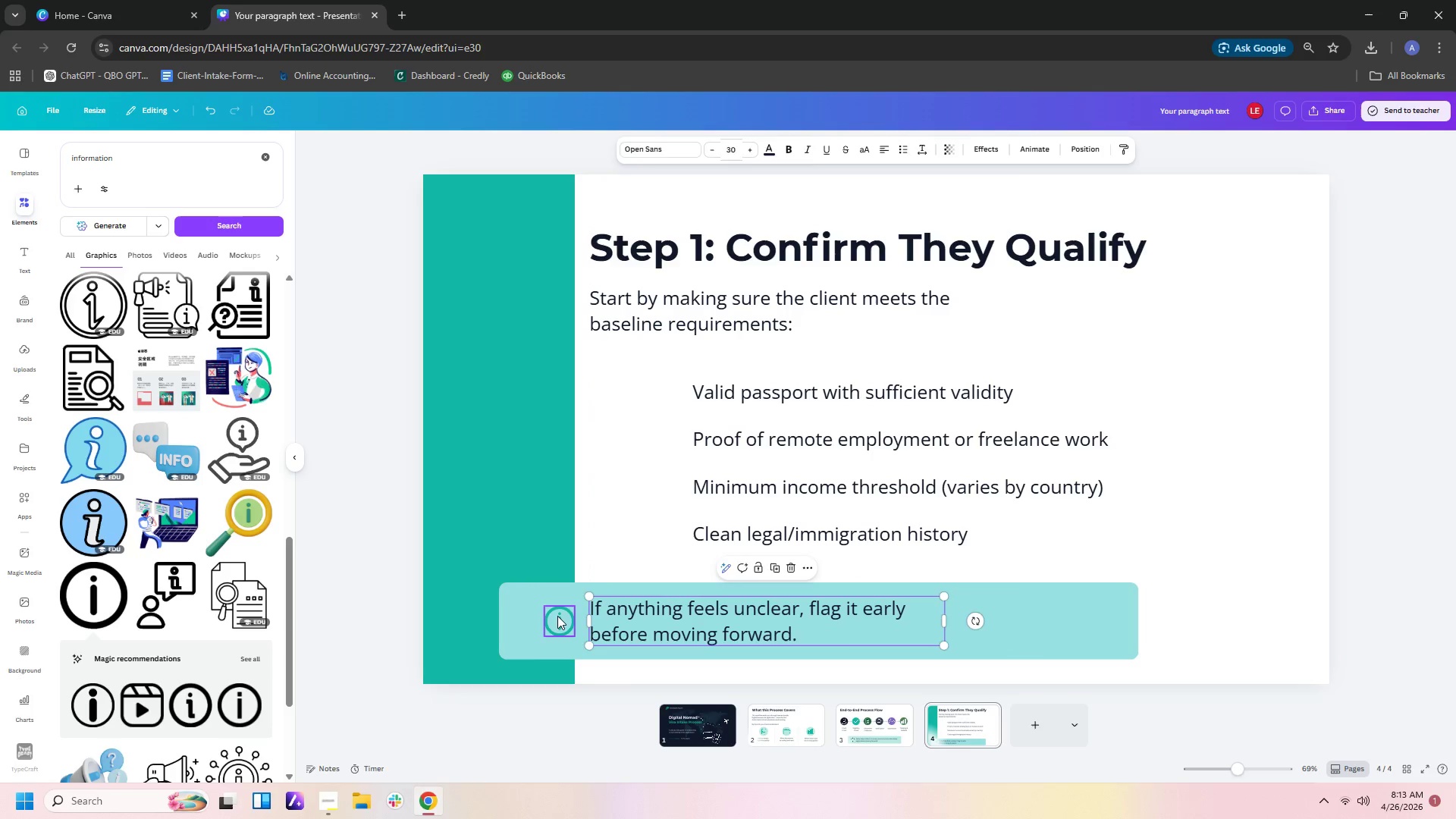 
left_click_drag(start_coordinate=[559, 617], to_coordinate=[548, 617])
 